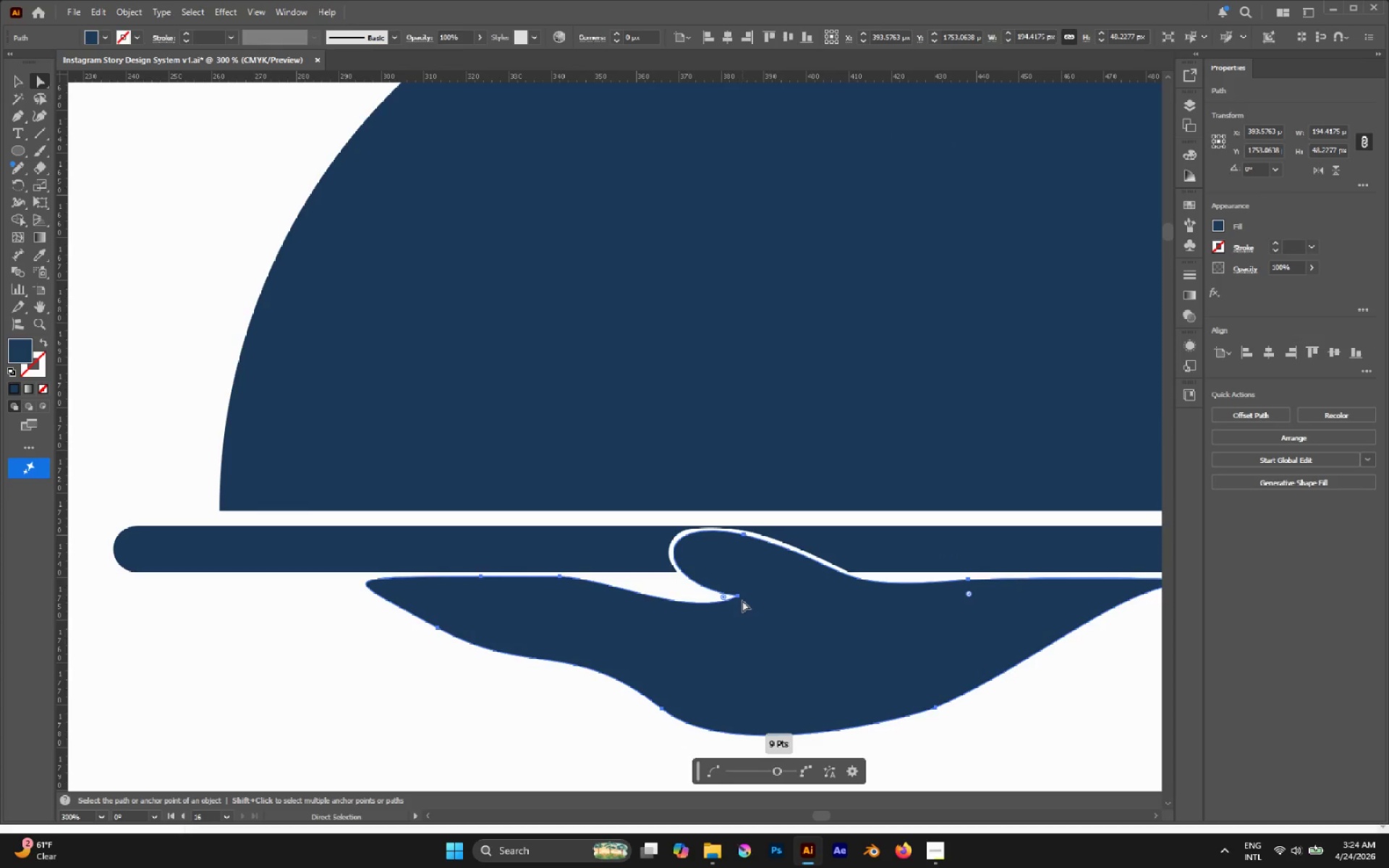 
left_click([737, 593])
 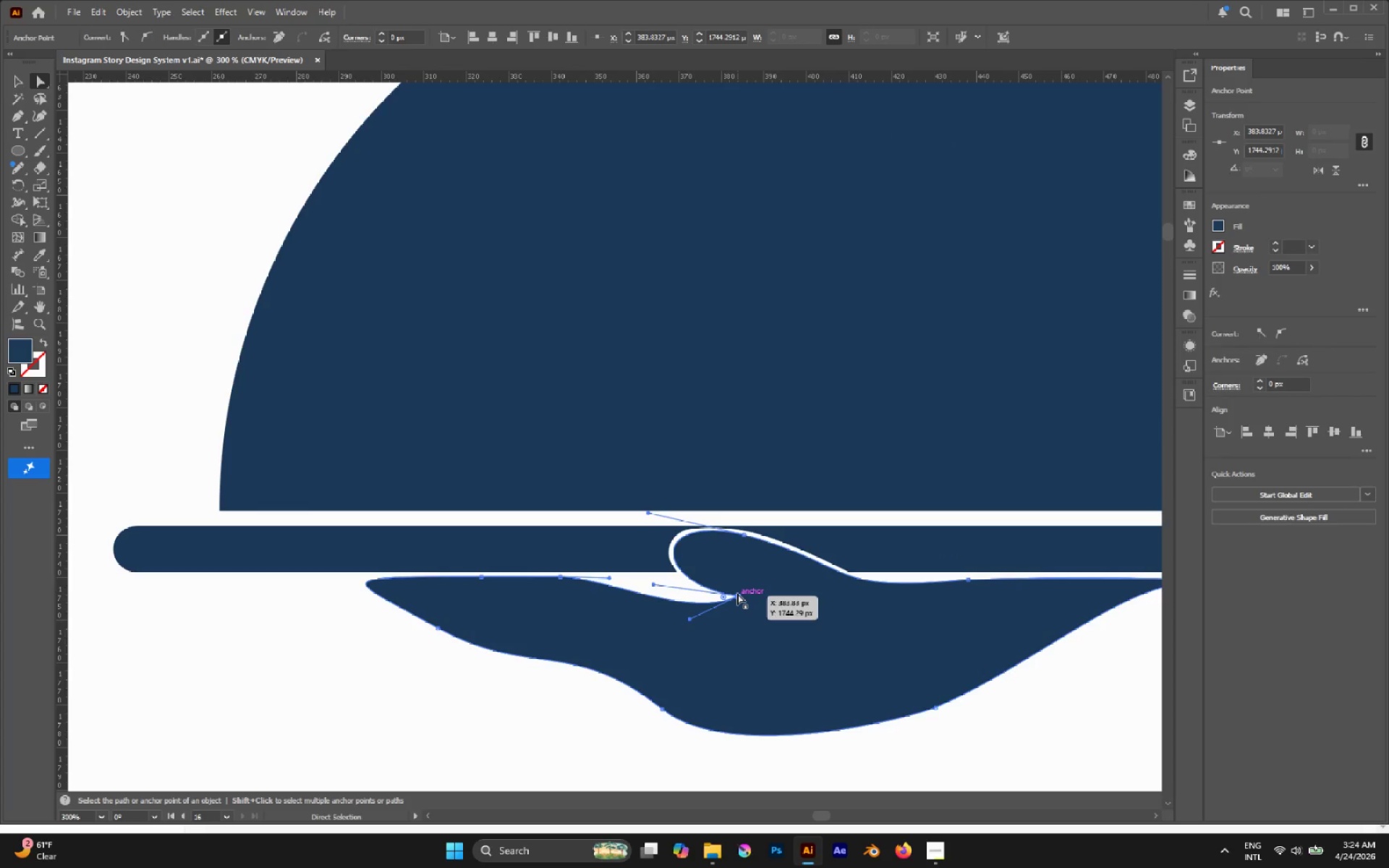 
left_click_drag(start_coordinate=[737, 593], to_coordinate=[783, 610])
 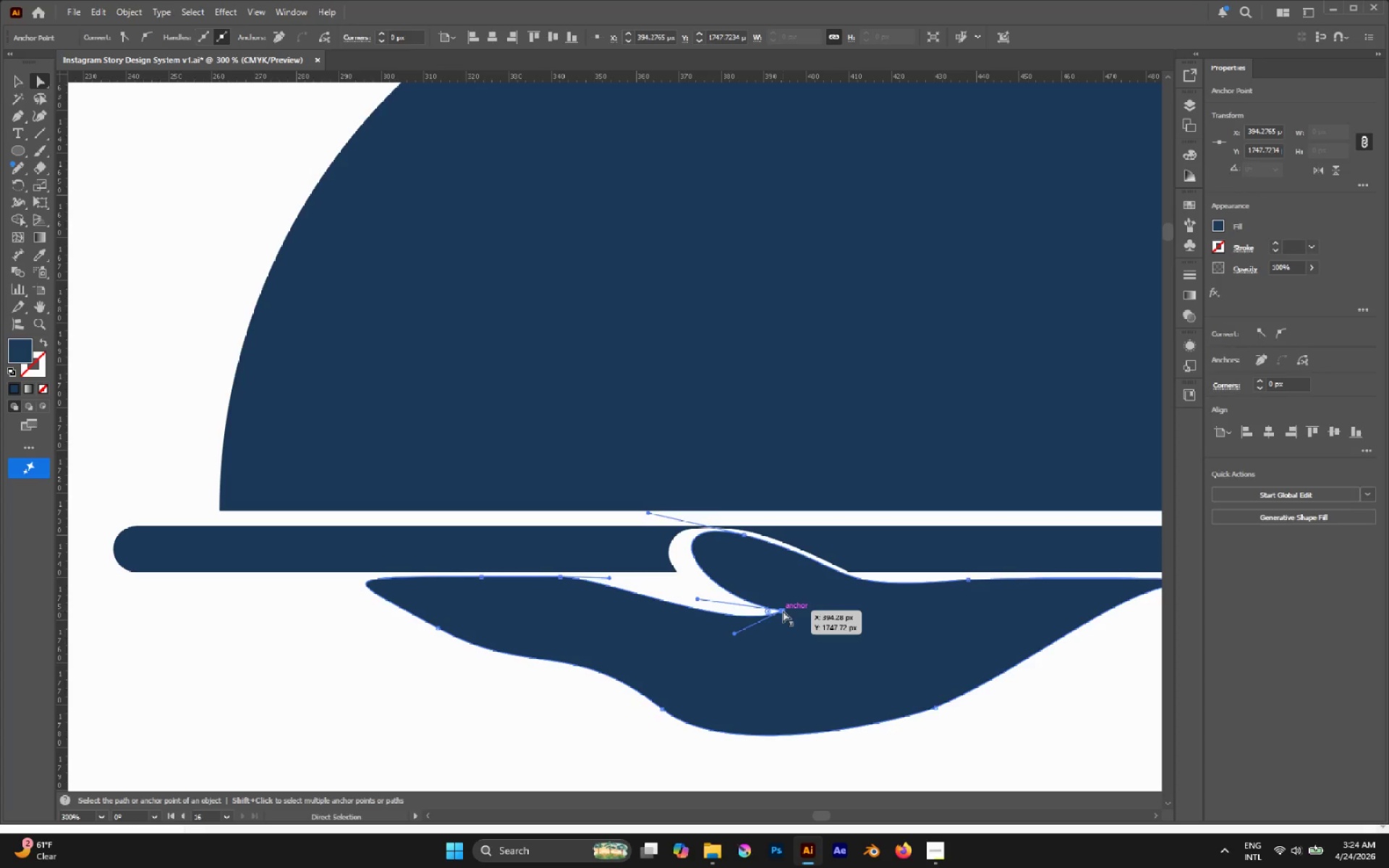 
key(Control+Z)
 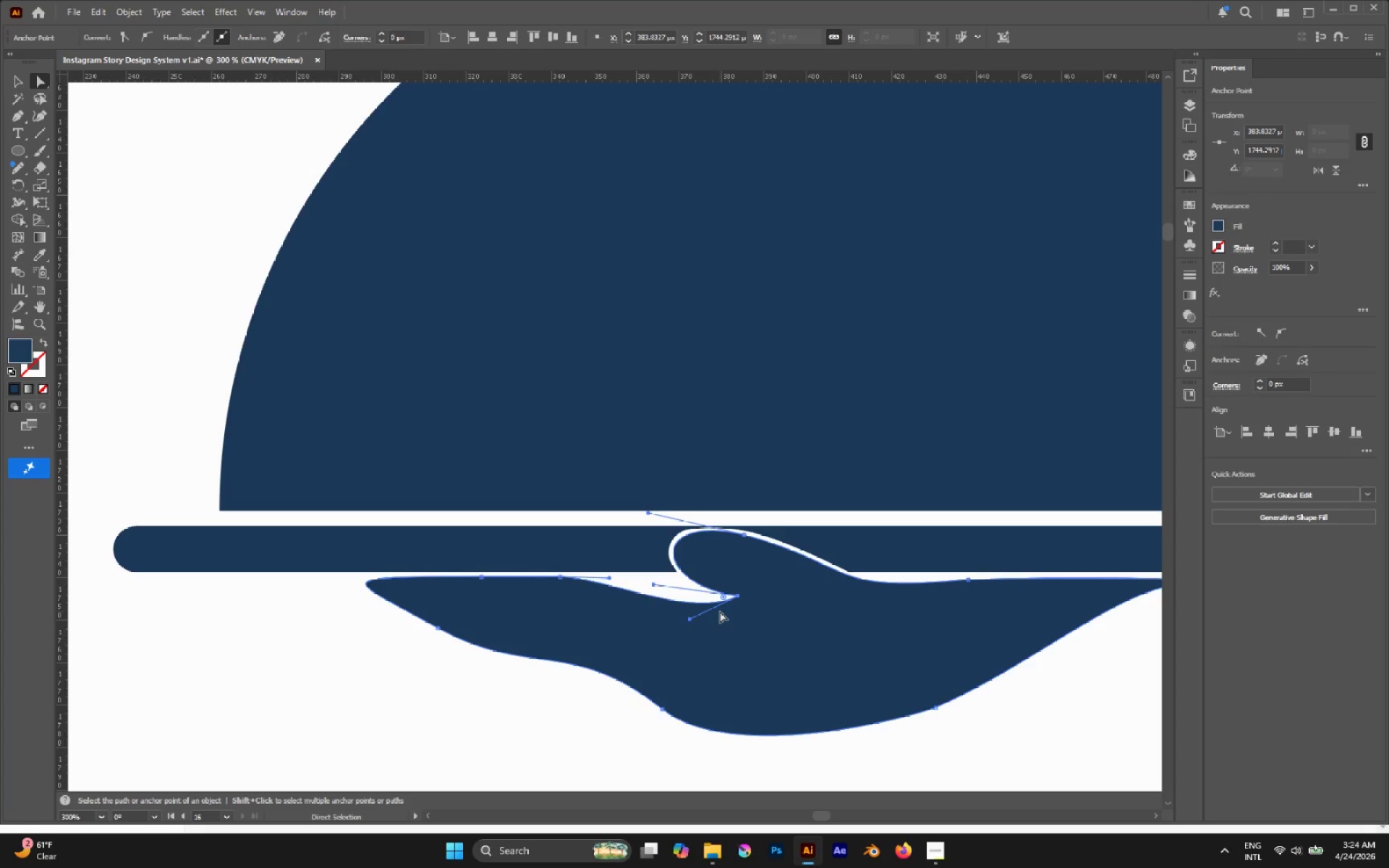 
key(P)
 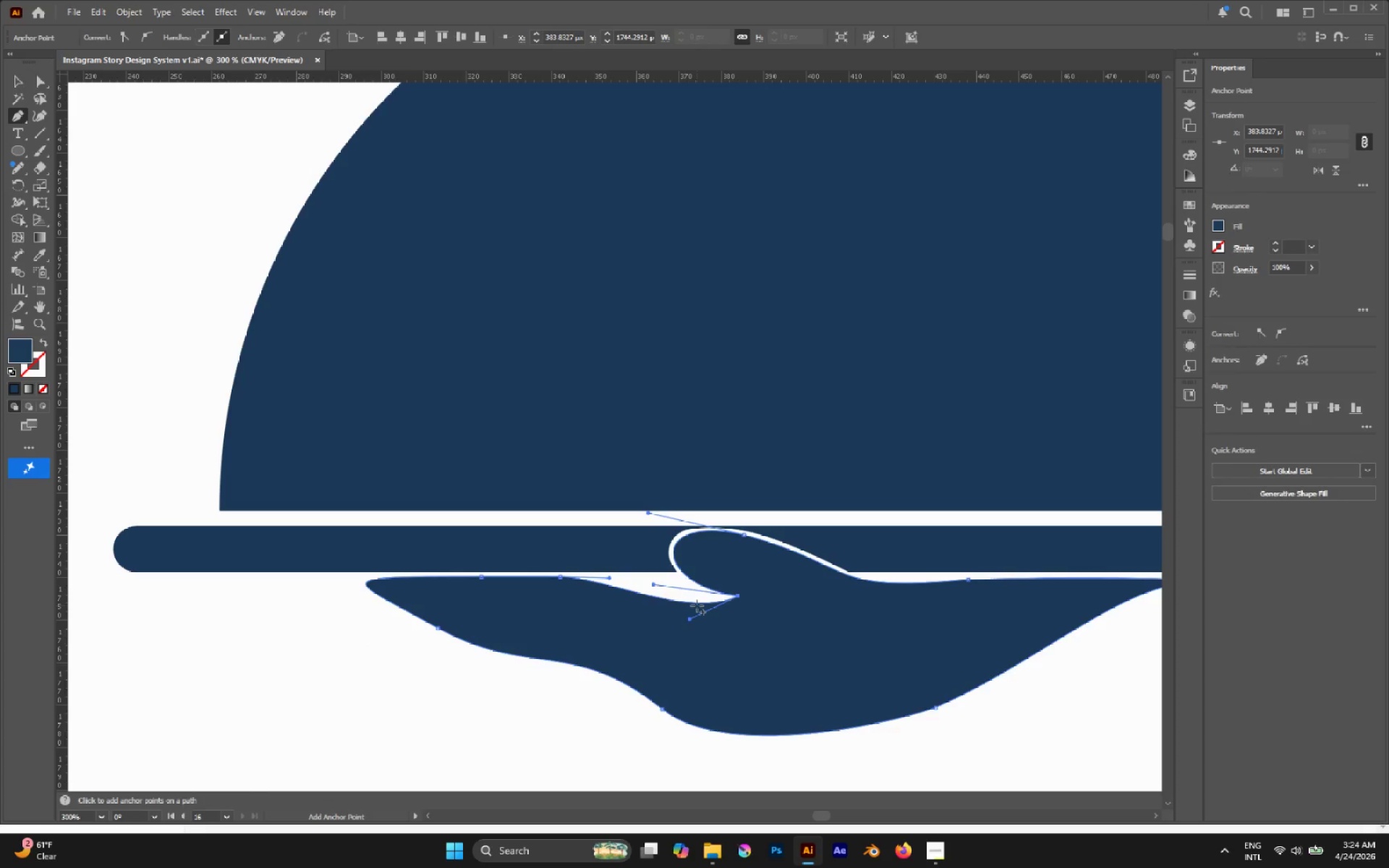 
left_click([697, 605])
 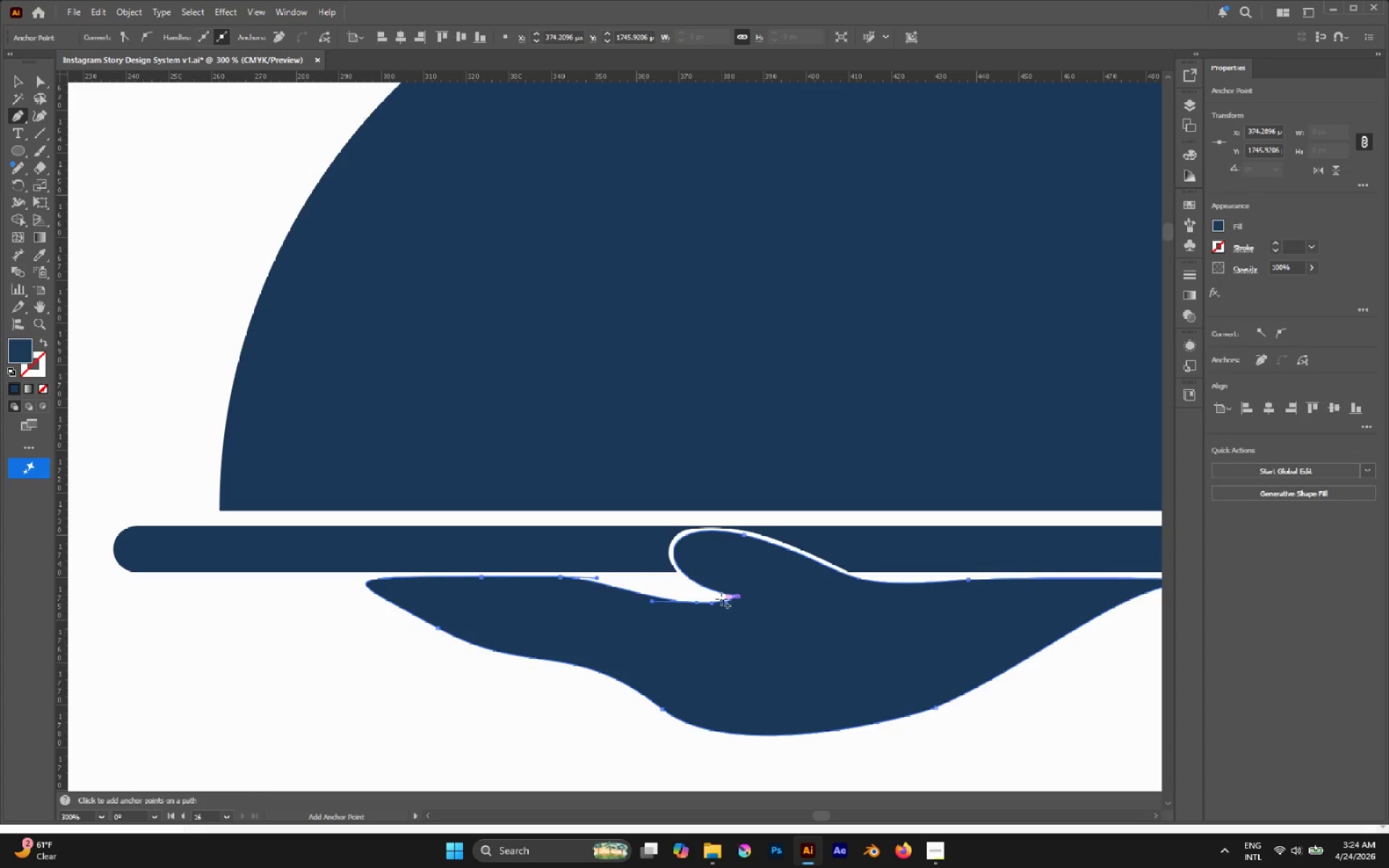 
left_click([721, 600])
 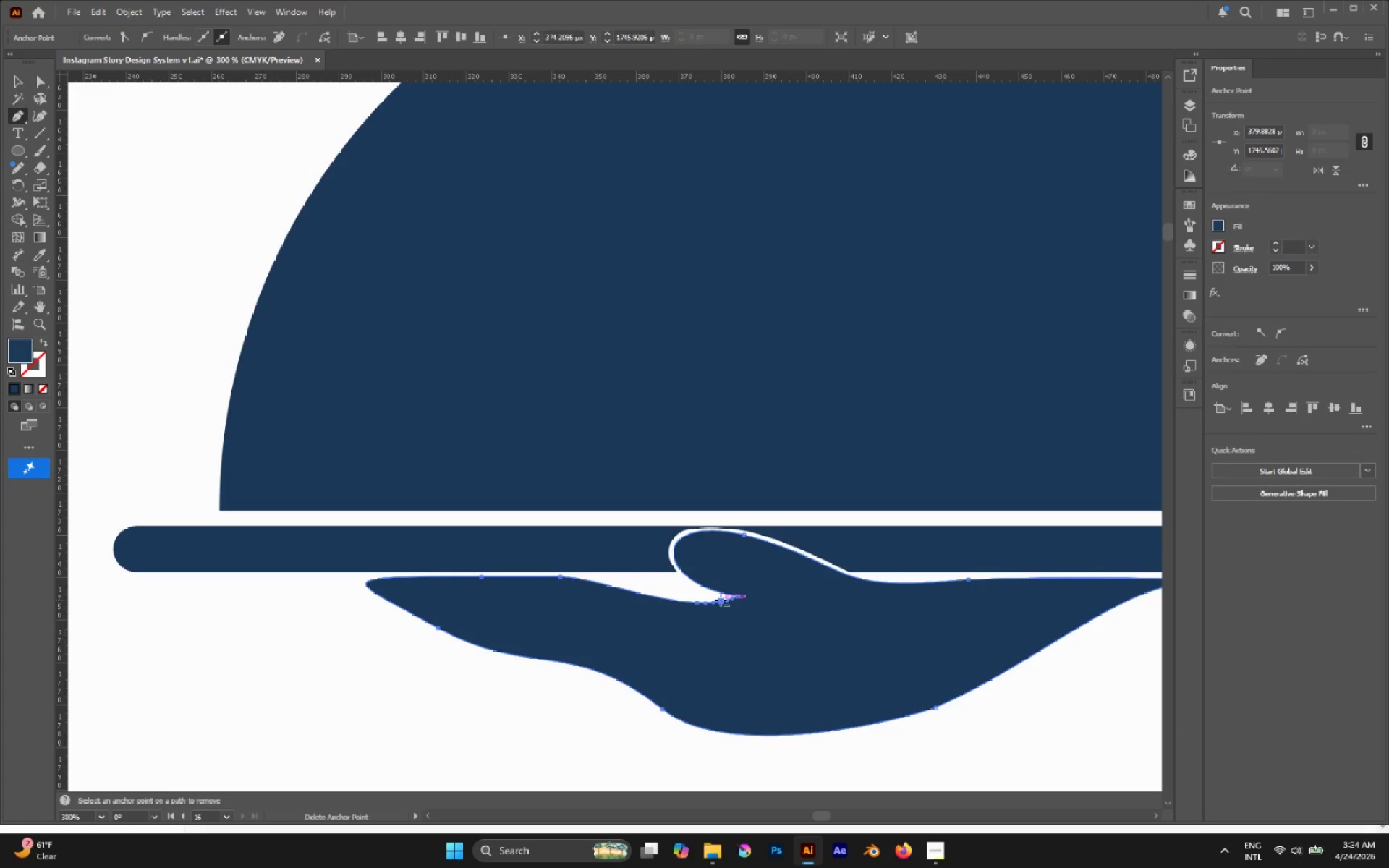 
key(Break)
 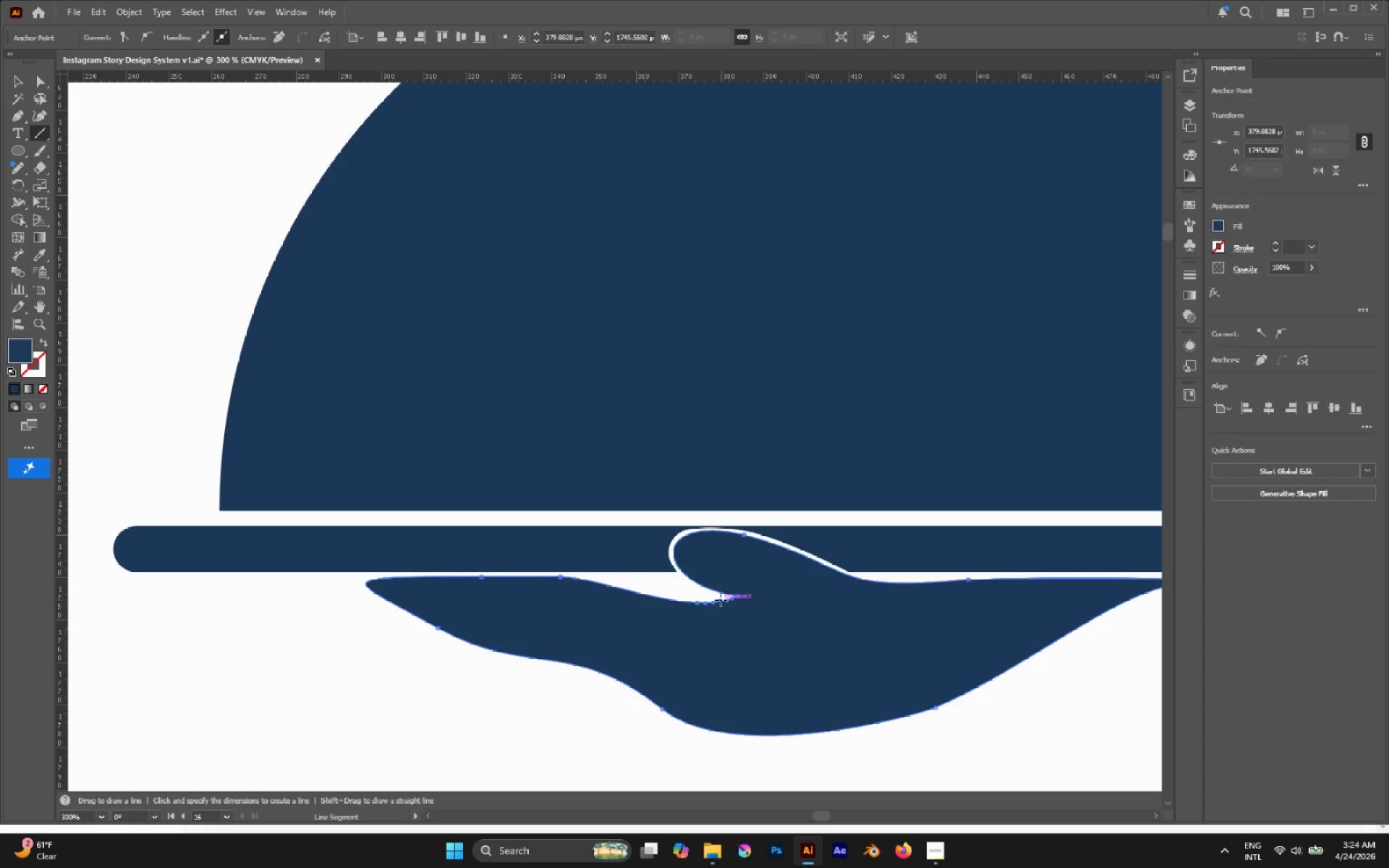 
left_click_drag(start_coordinate=[721, 600], to_coordinate=[760, 616])
 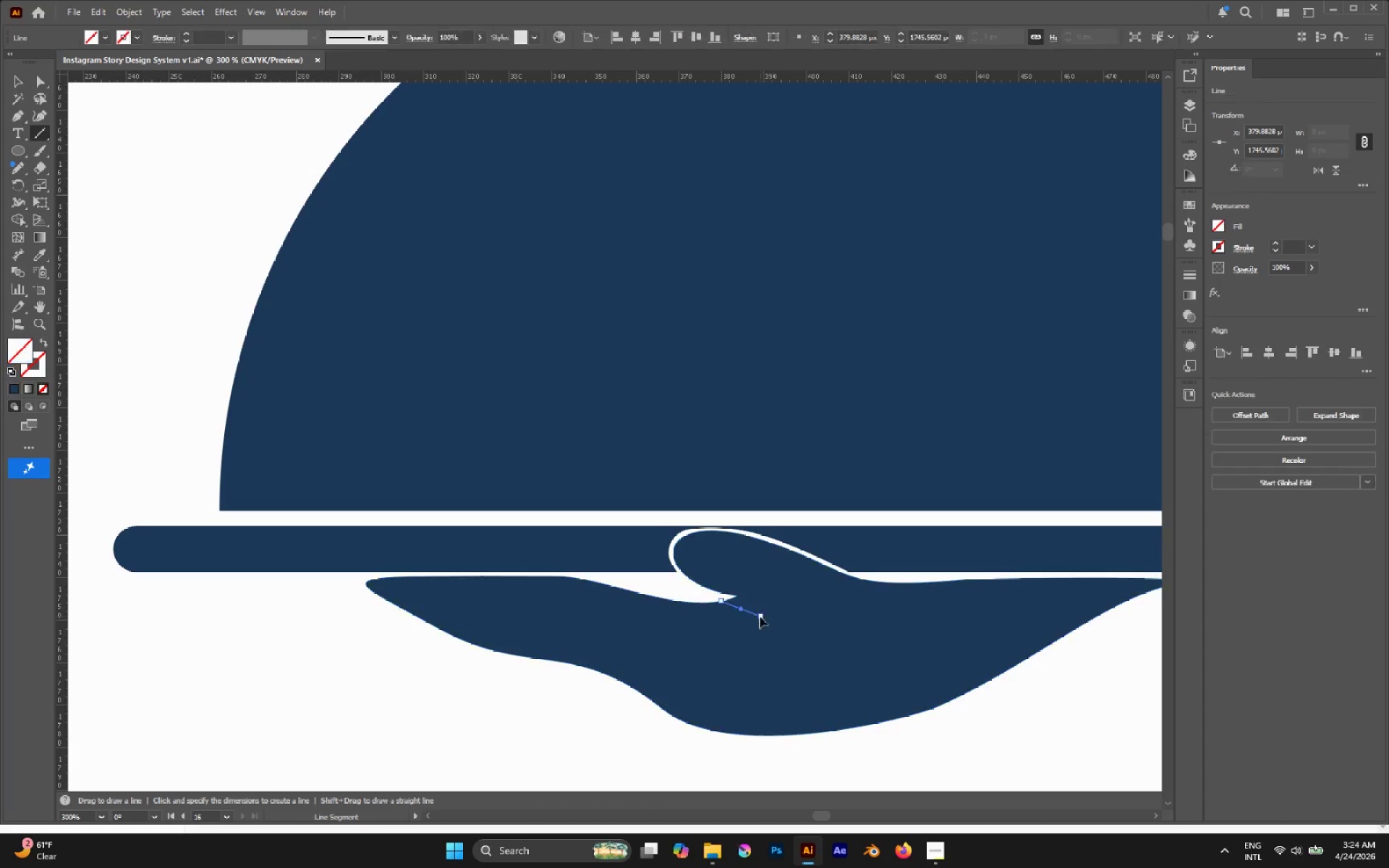 
key(Control+Z)
 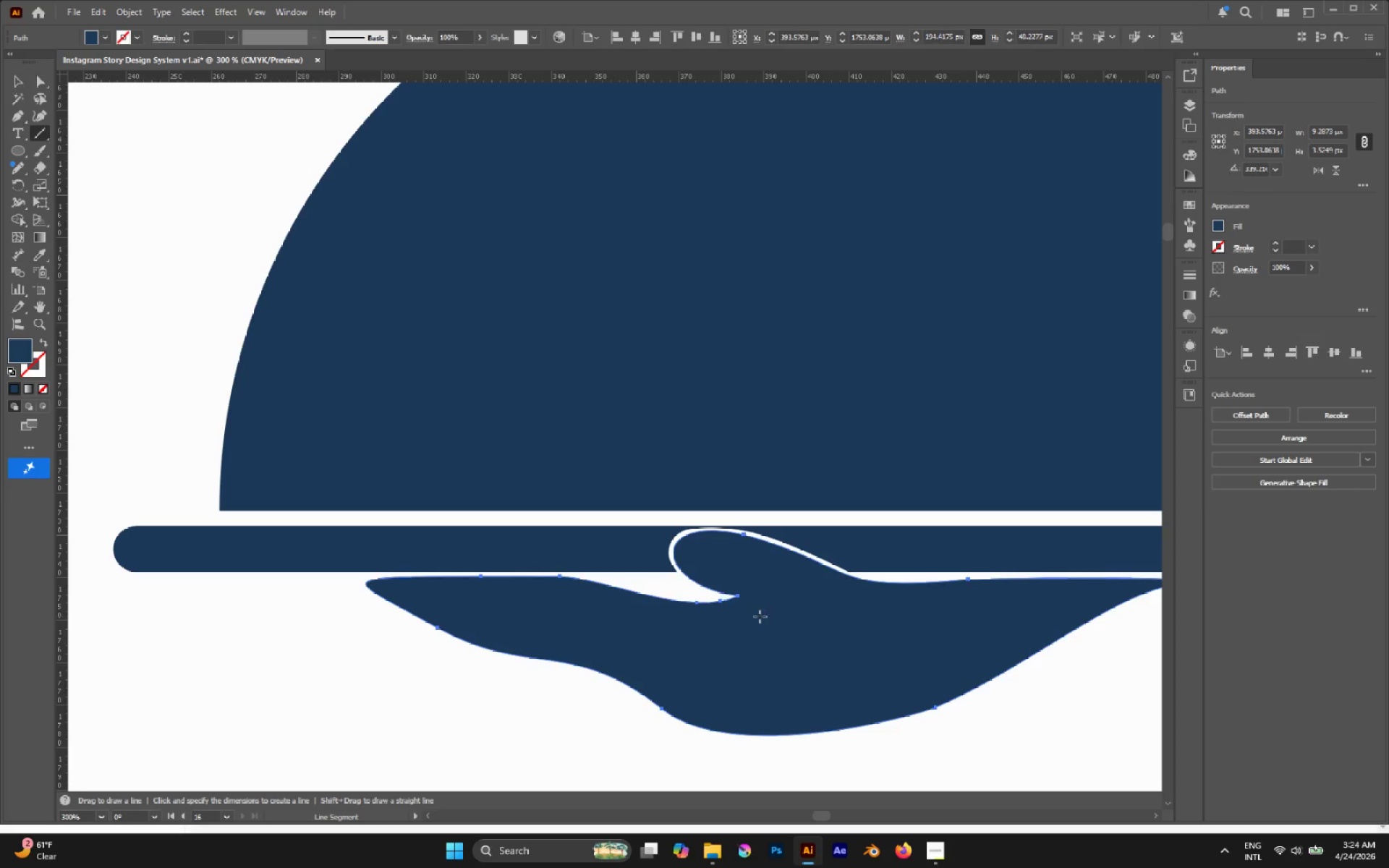 
key(A)
 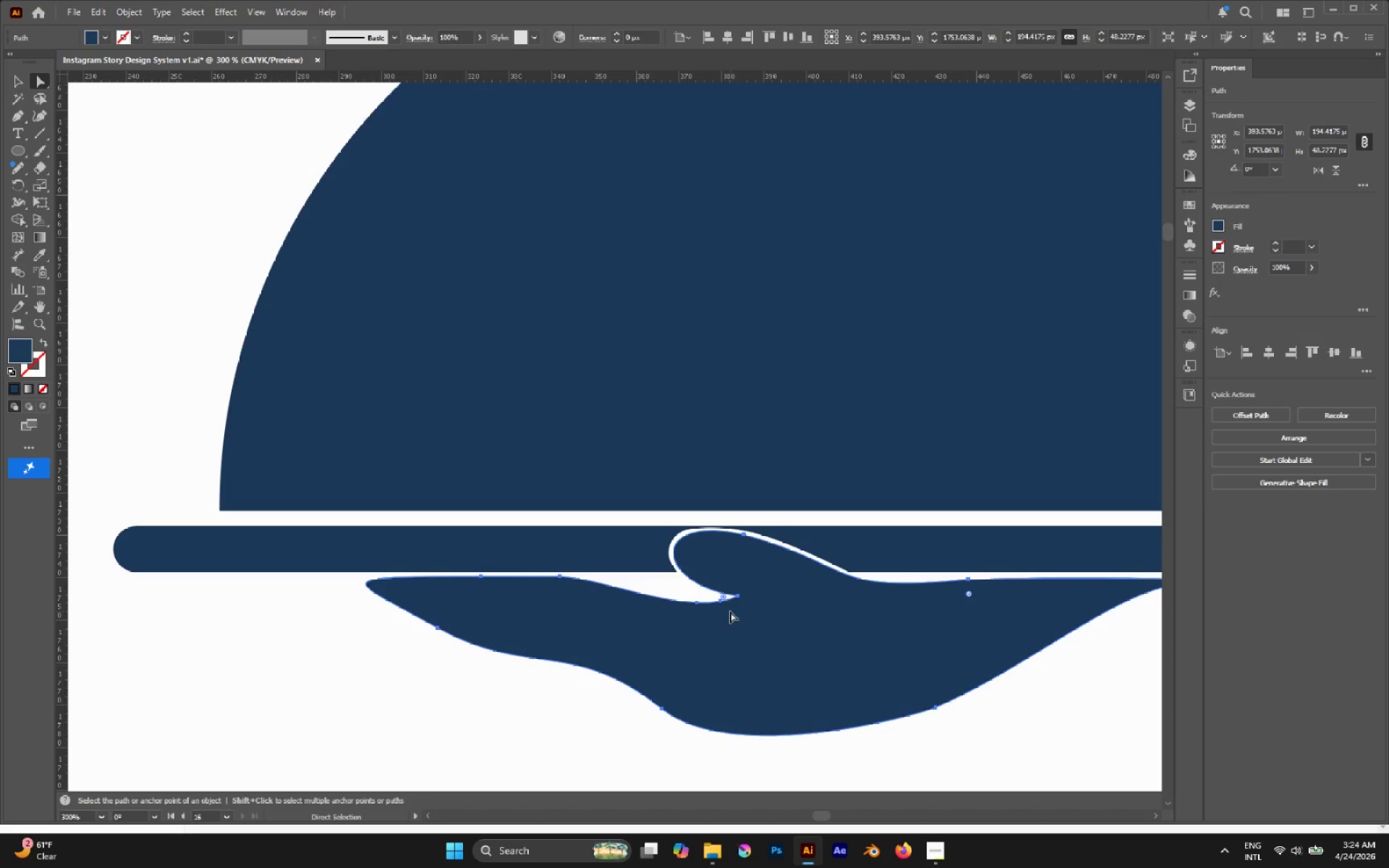 
hold_key(key=AltLeft, duration=0.31)
scroll: coordinate [730, 611], scroll_direction: up, amount: 2.0
 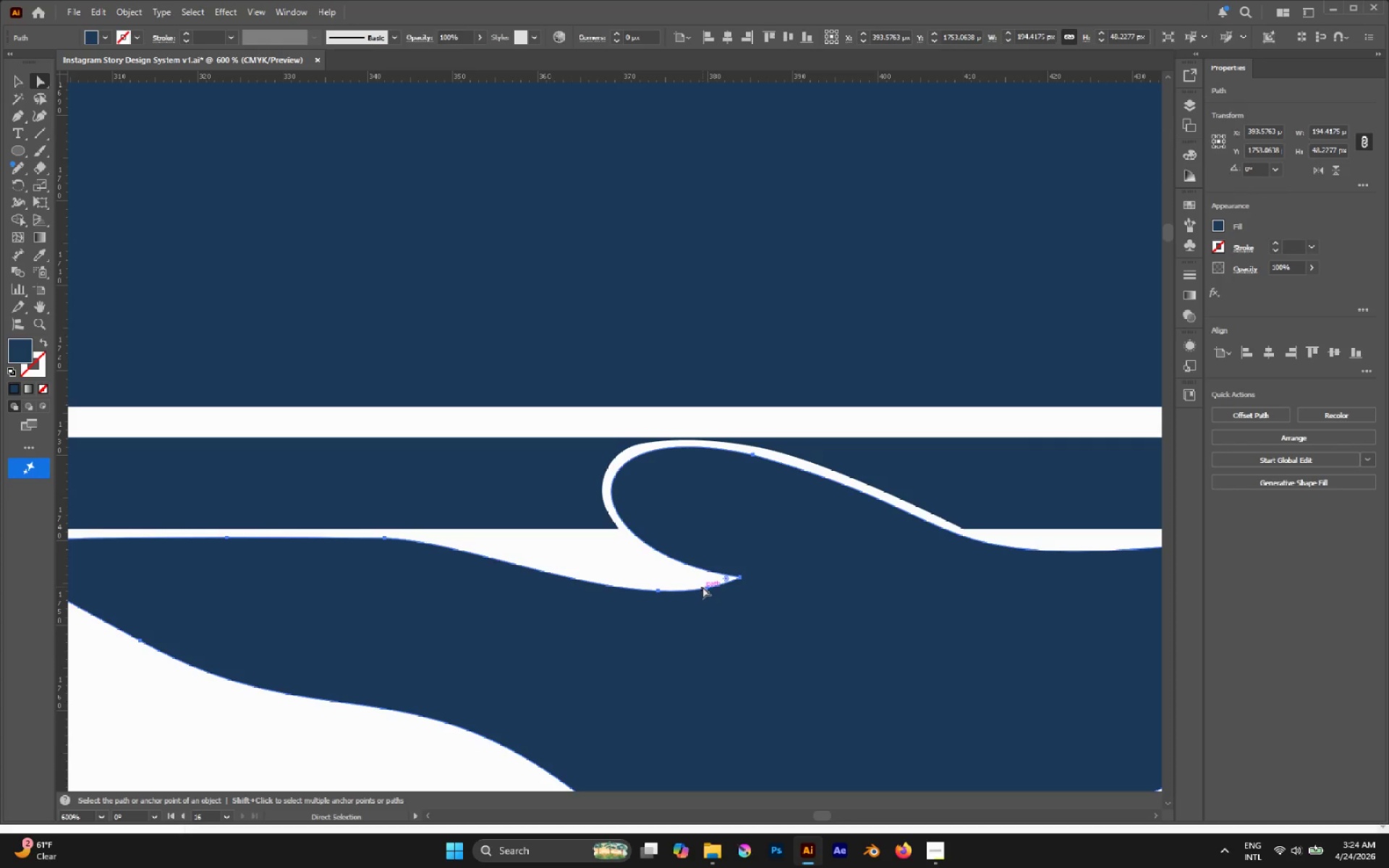 
left_click([706, 587])
 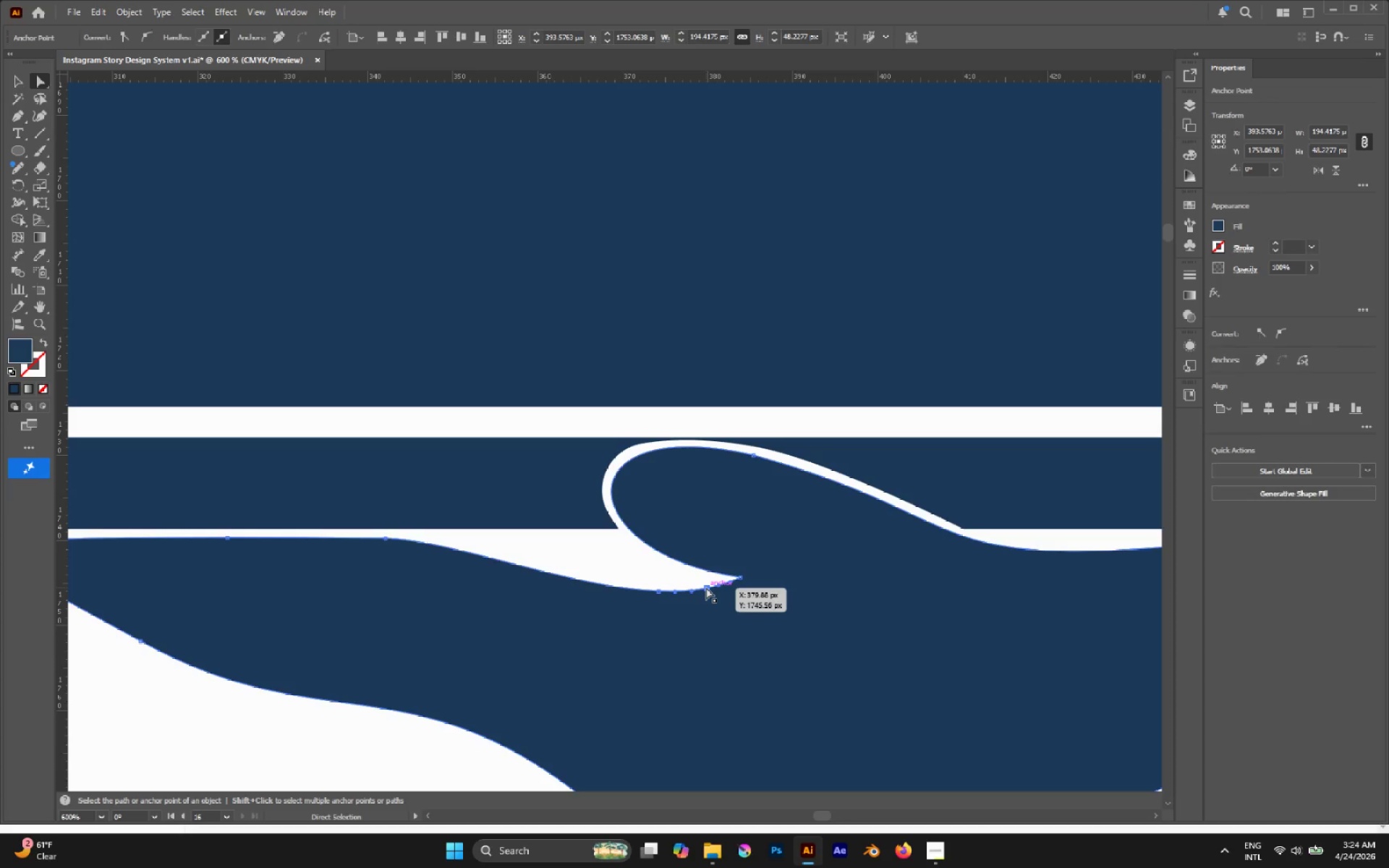 
left_click_drag(start_coordinate=[706, 587], to_coordinate=[838, 613])
 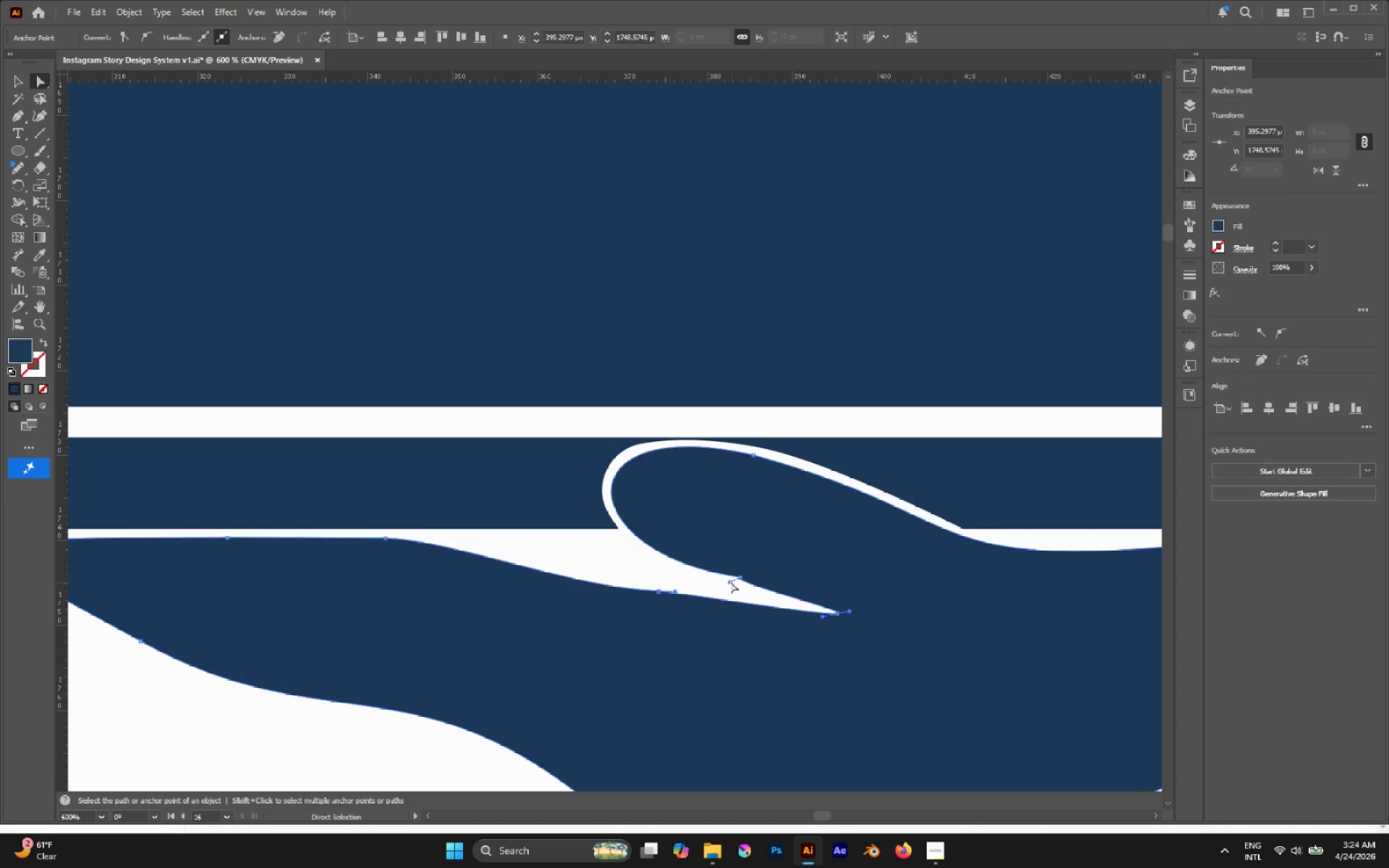 
left_click_drag(start_coordinate=[729, 580], to_coordinate=[755, 595])
 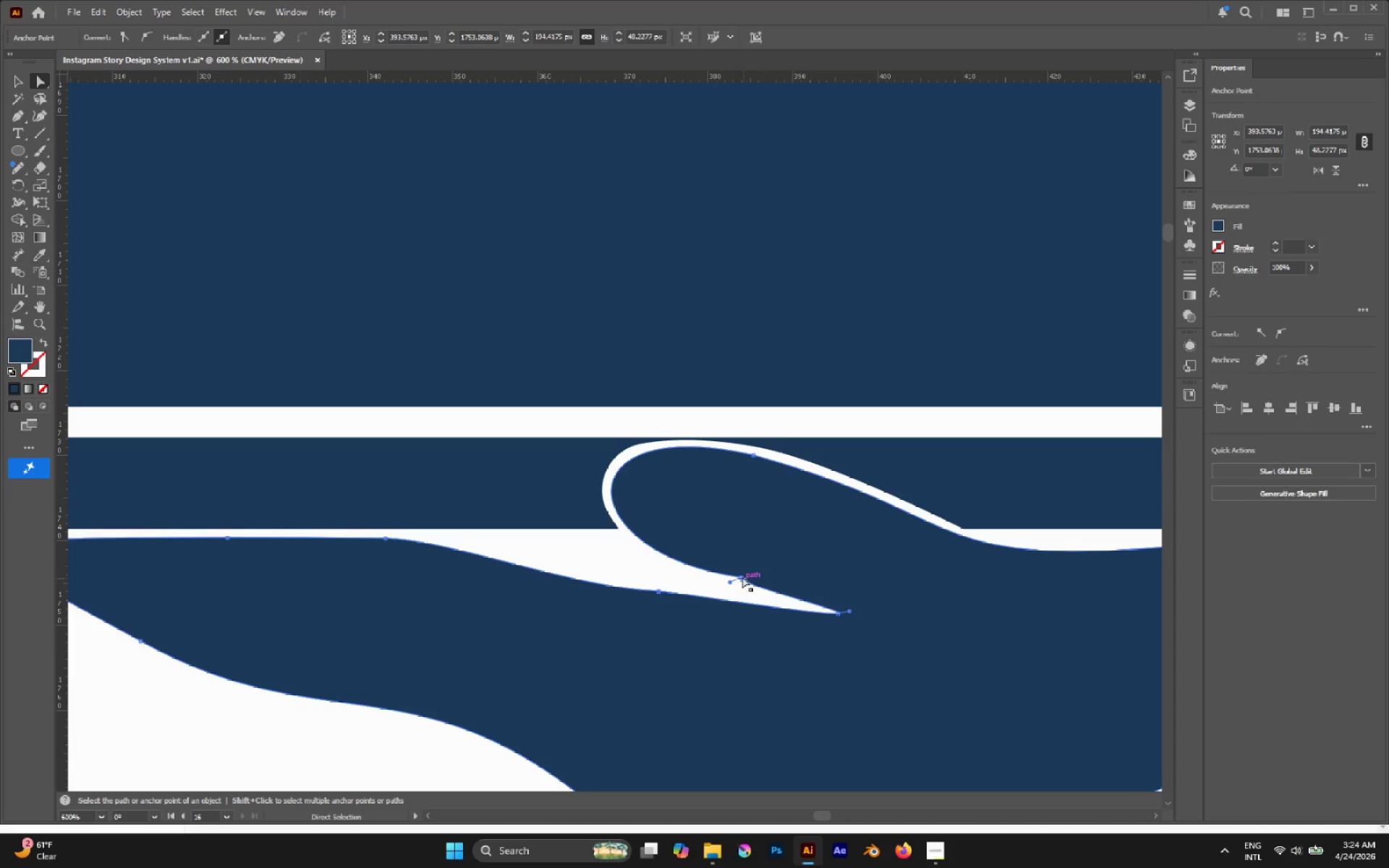 
left_click([742, 576])
 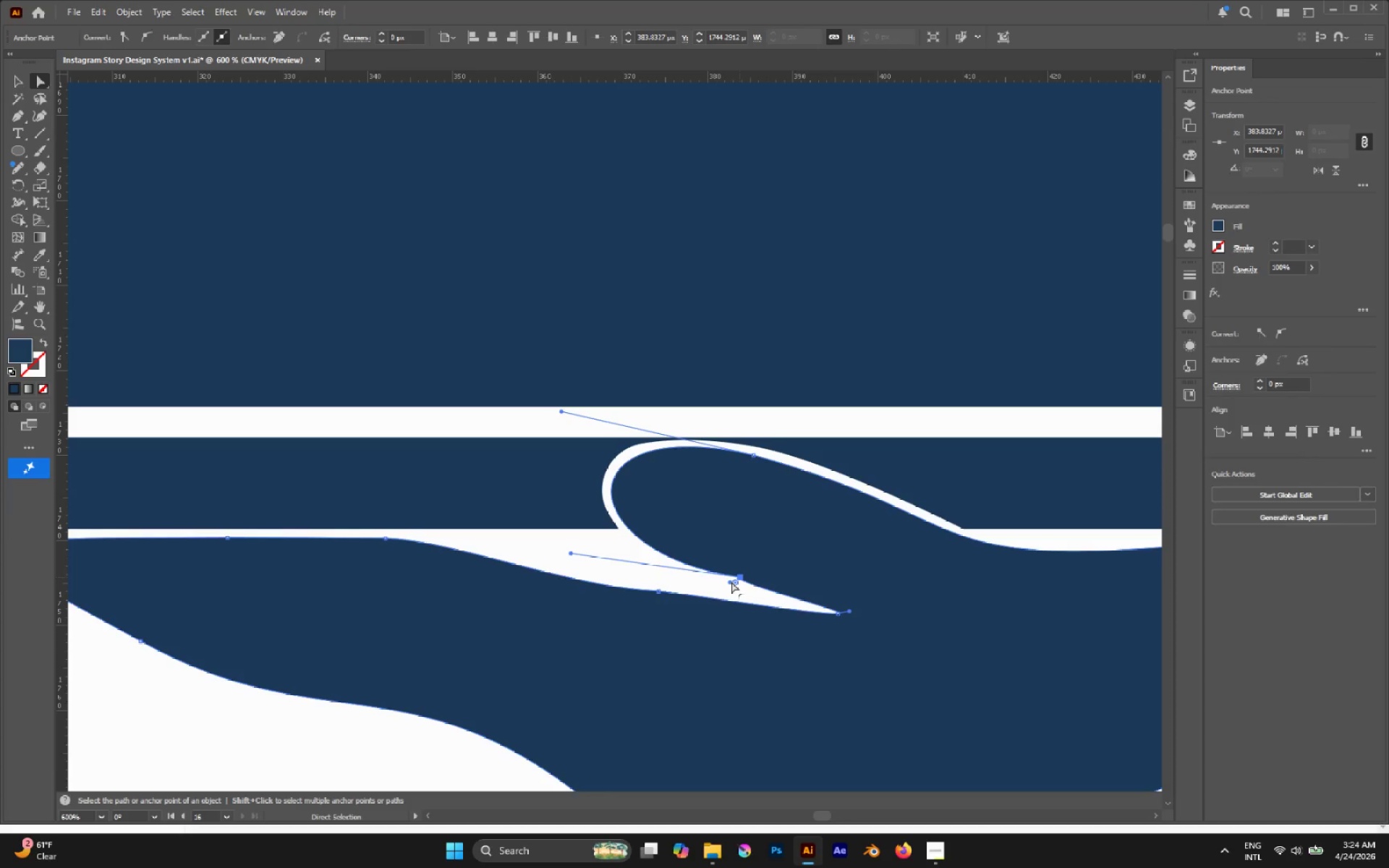 
left_click_drag(start_coordinate=[731, 582], to_coordinate=[767, 605])
 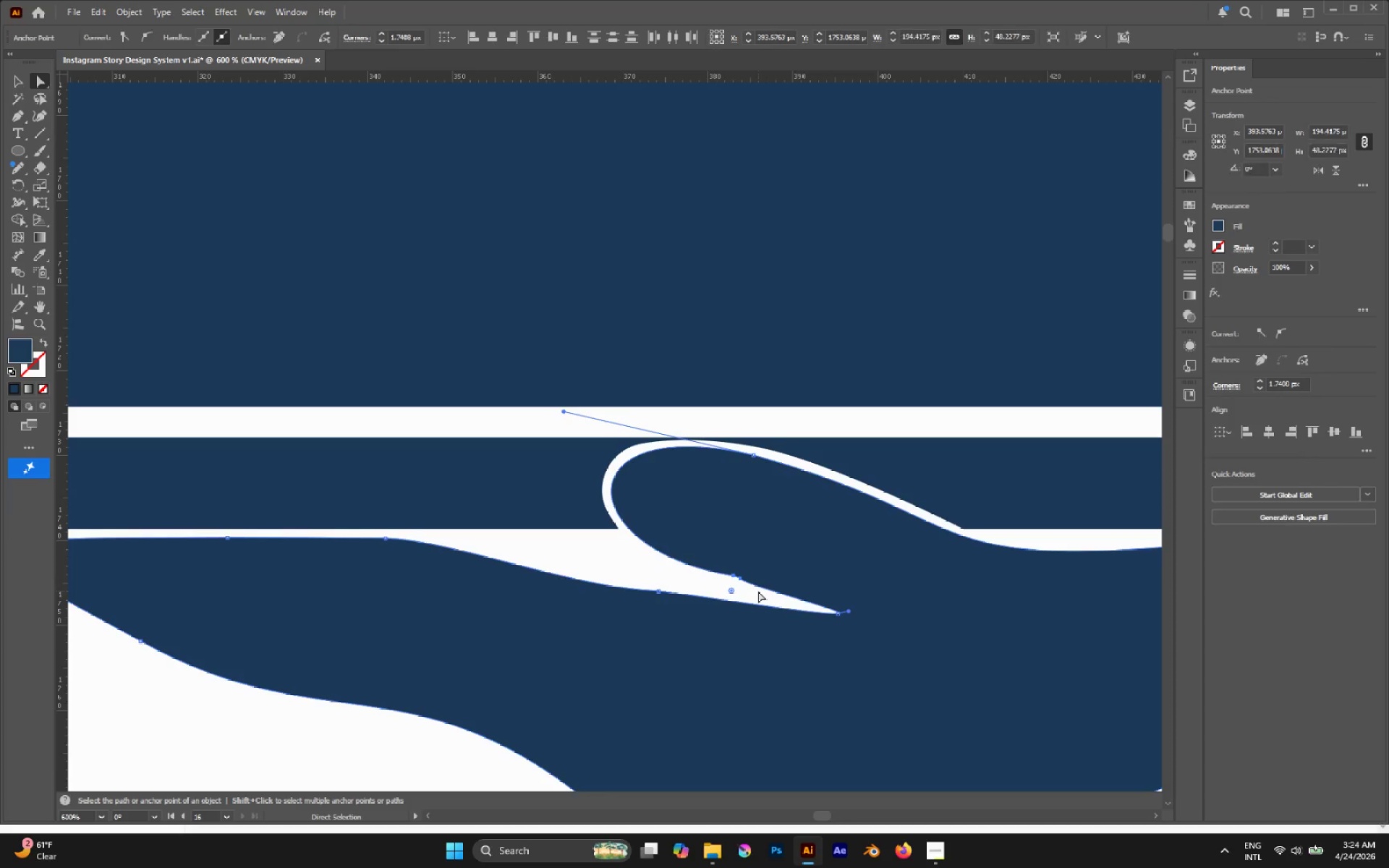 
key(Control+Z)
 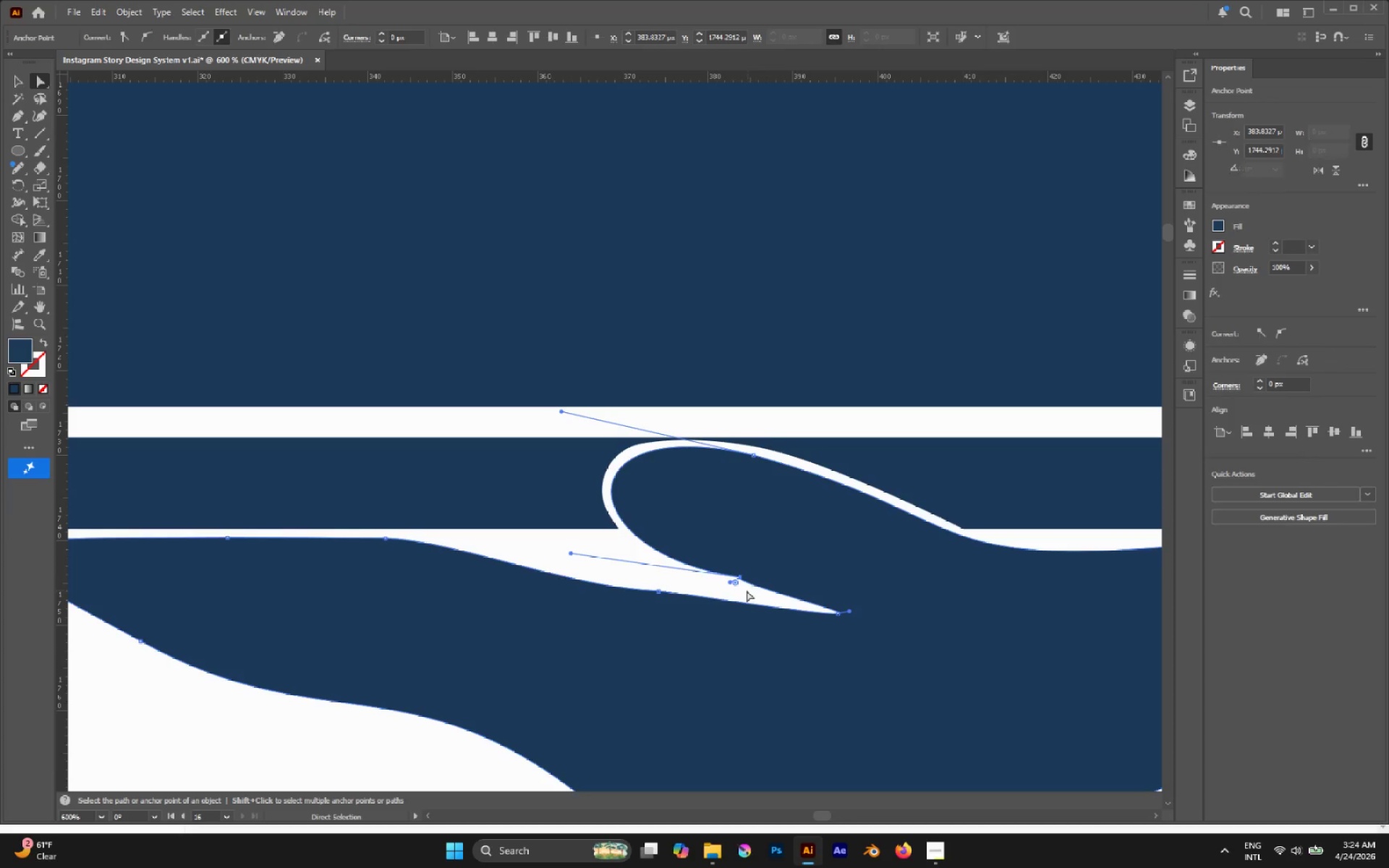 
hold_key(key=AltLeft, duration=0.36)
scroll: coordinate [747, 590], scroll_direction: up, amount: 1.0
 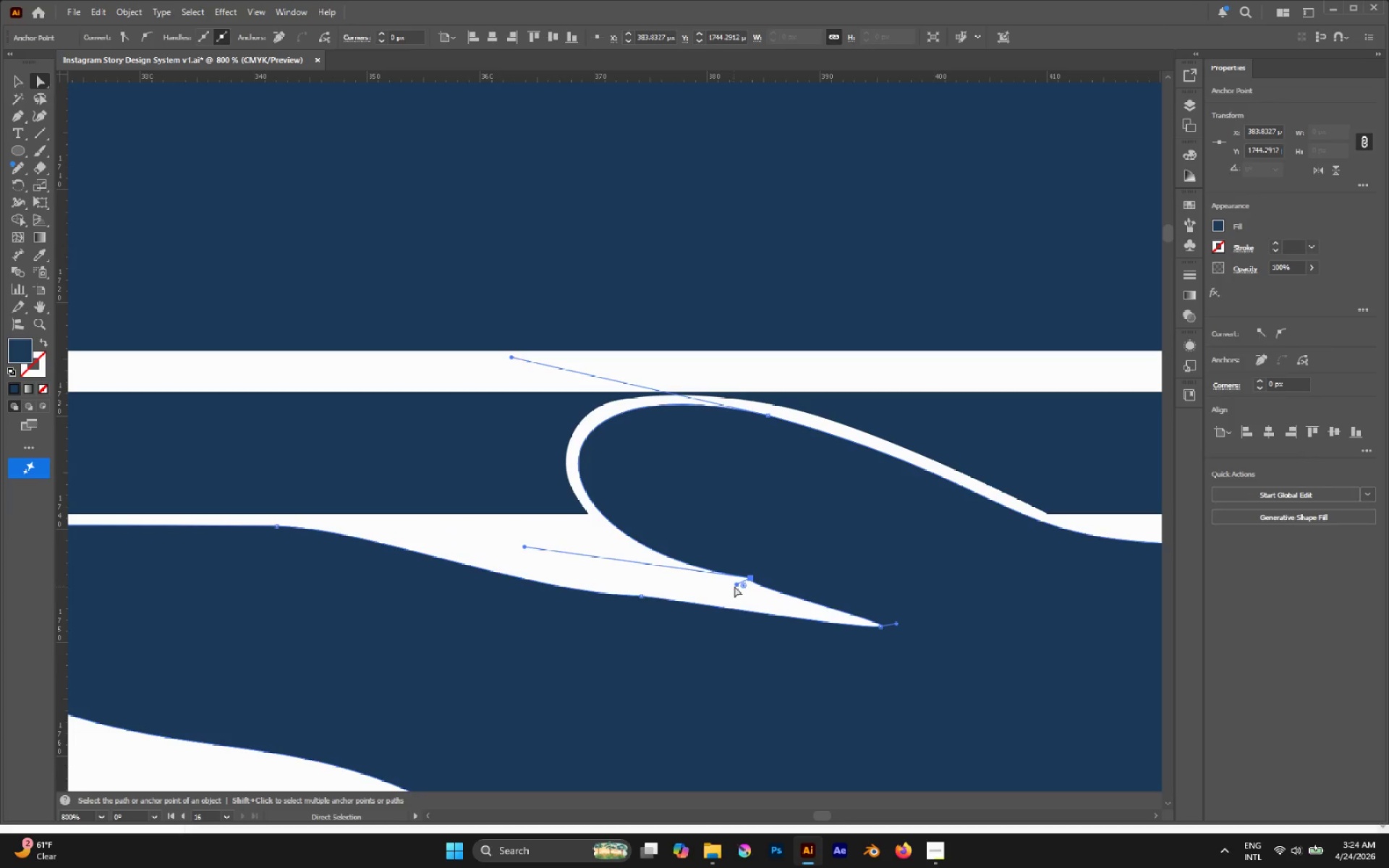 
left_click_drag(start_coordinate=[735, 586], to_coordinate=[751, 613])
 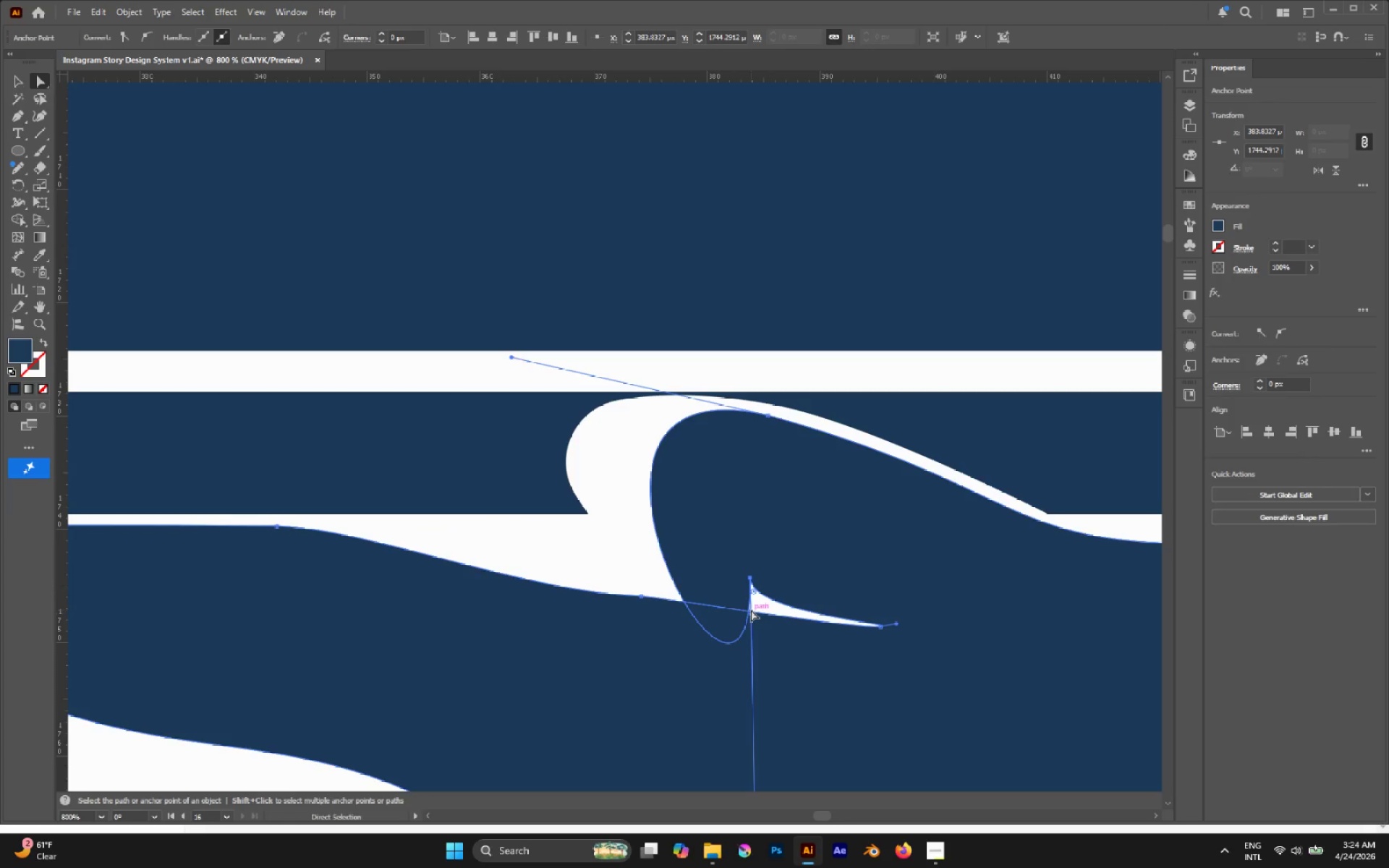 
key(Control+Z)
 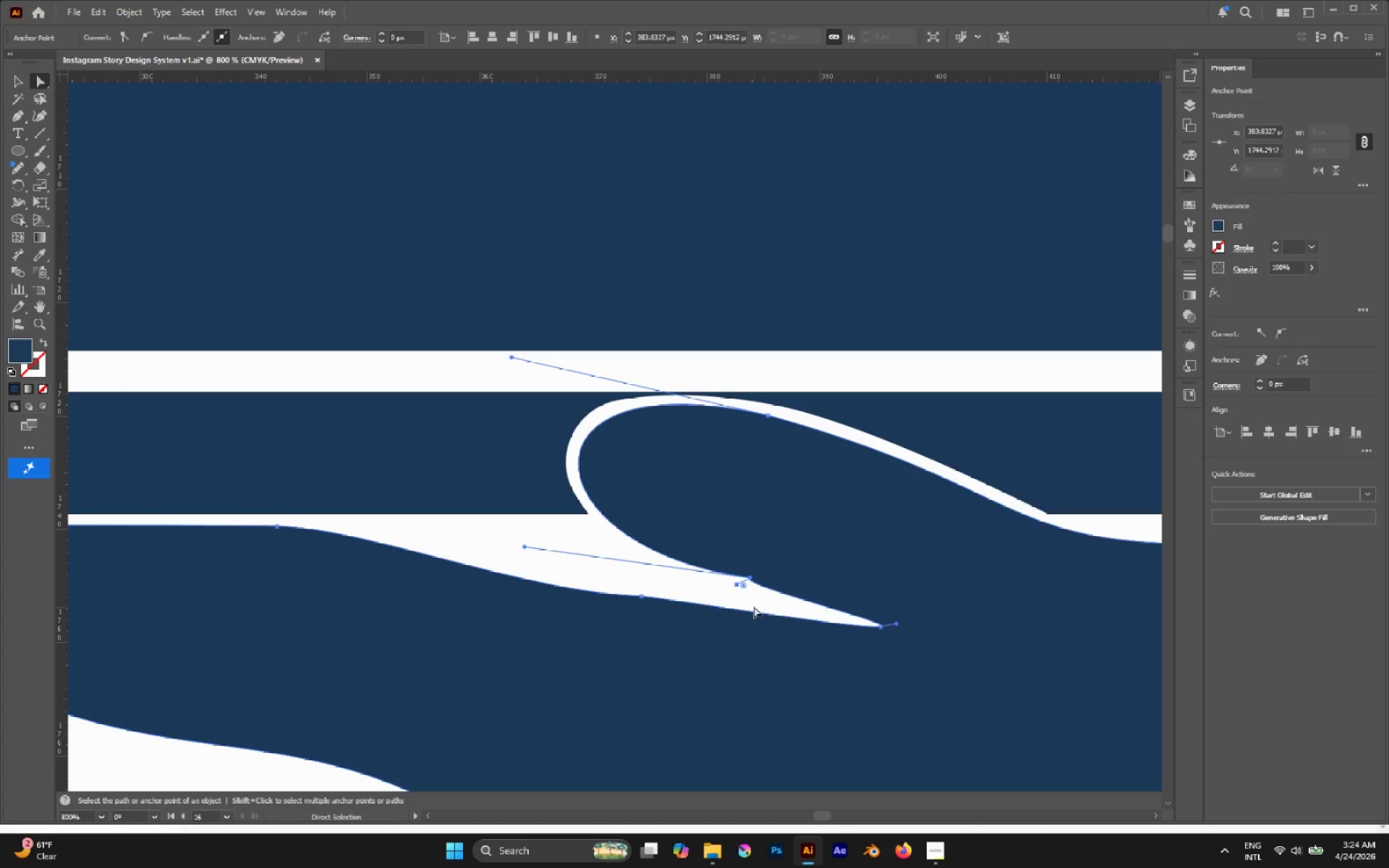 
left_click([755, 605])
 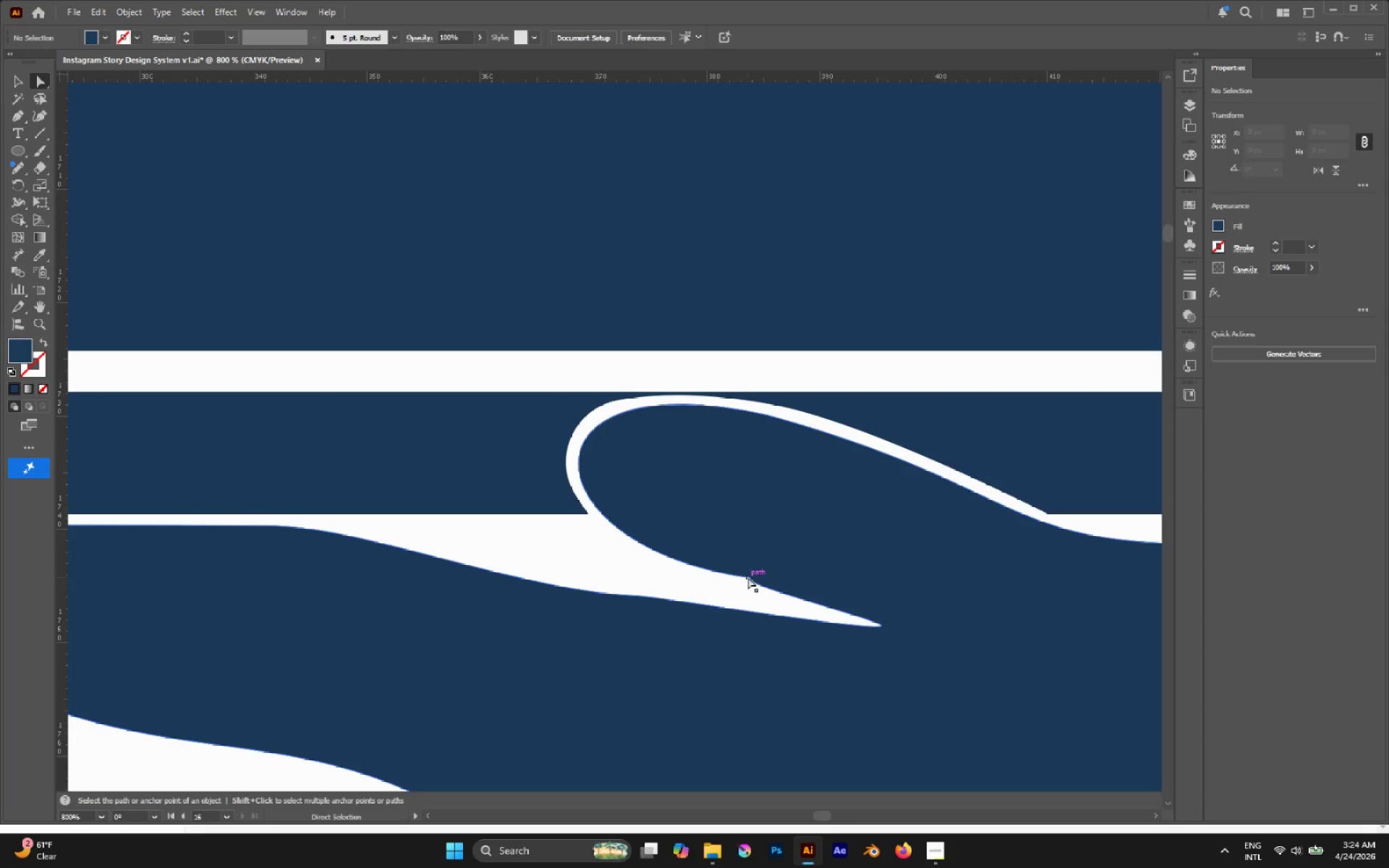 
left_click([750, 577])
 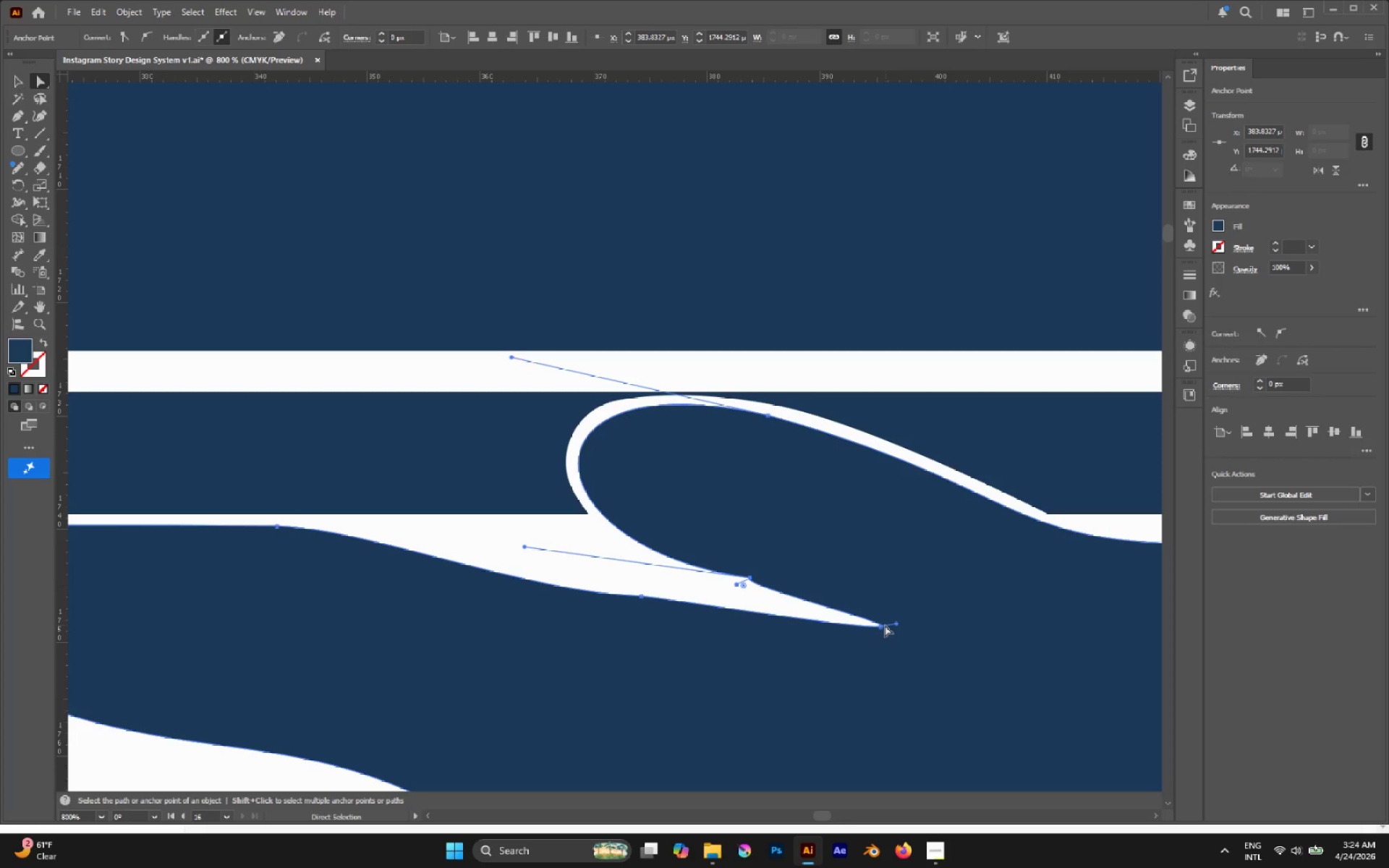 
left_click_drag(start_coordinate=[881, 626], to_coordinate=[924, 629])
 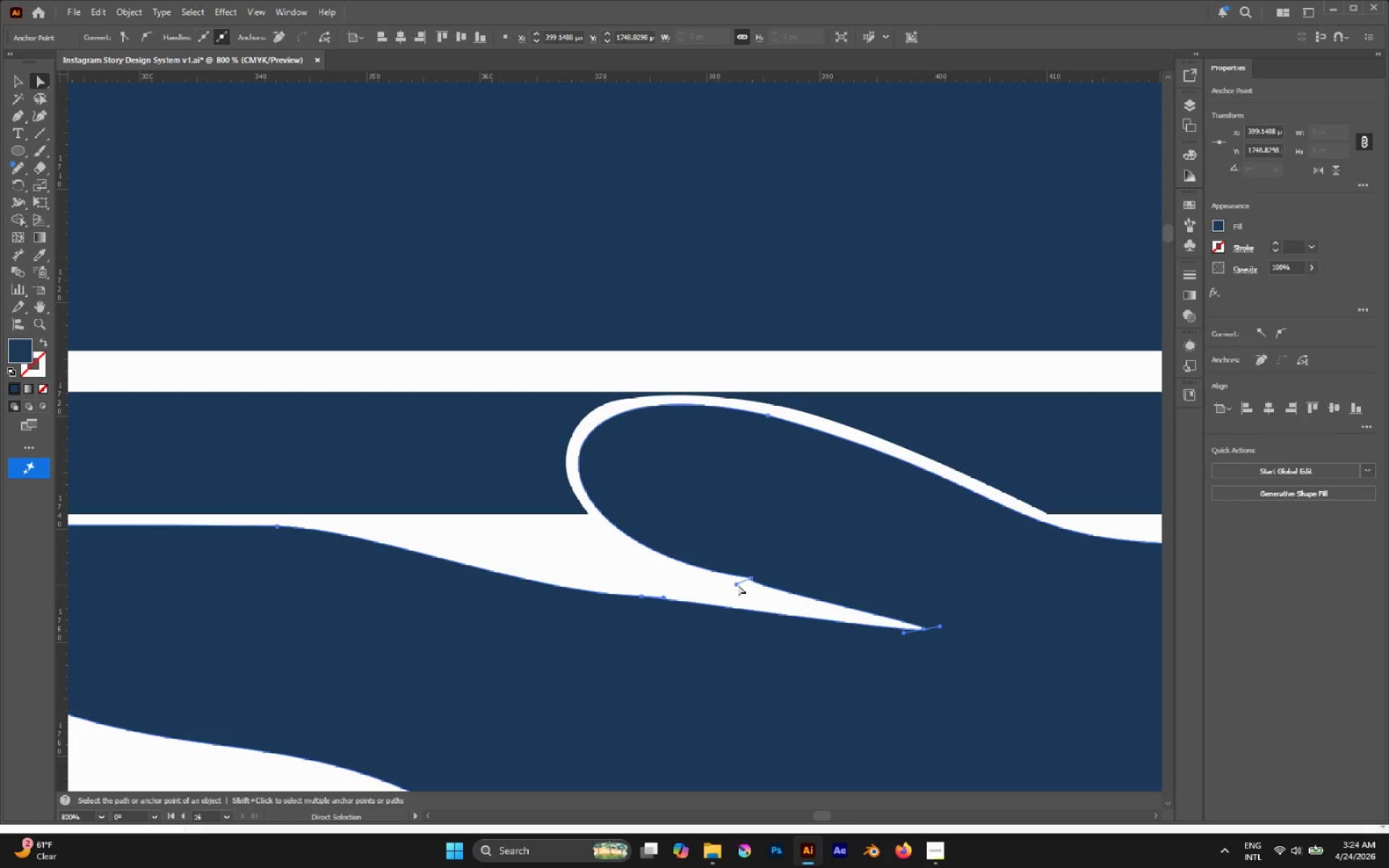 
left_click_drag(start_coordinate=[738, 584], to_coordinate=[742, 600])
 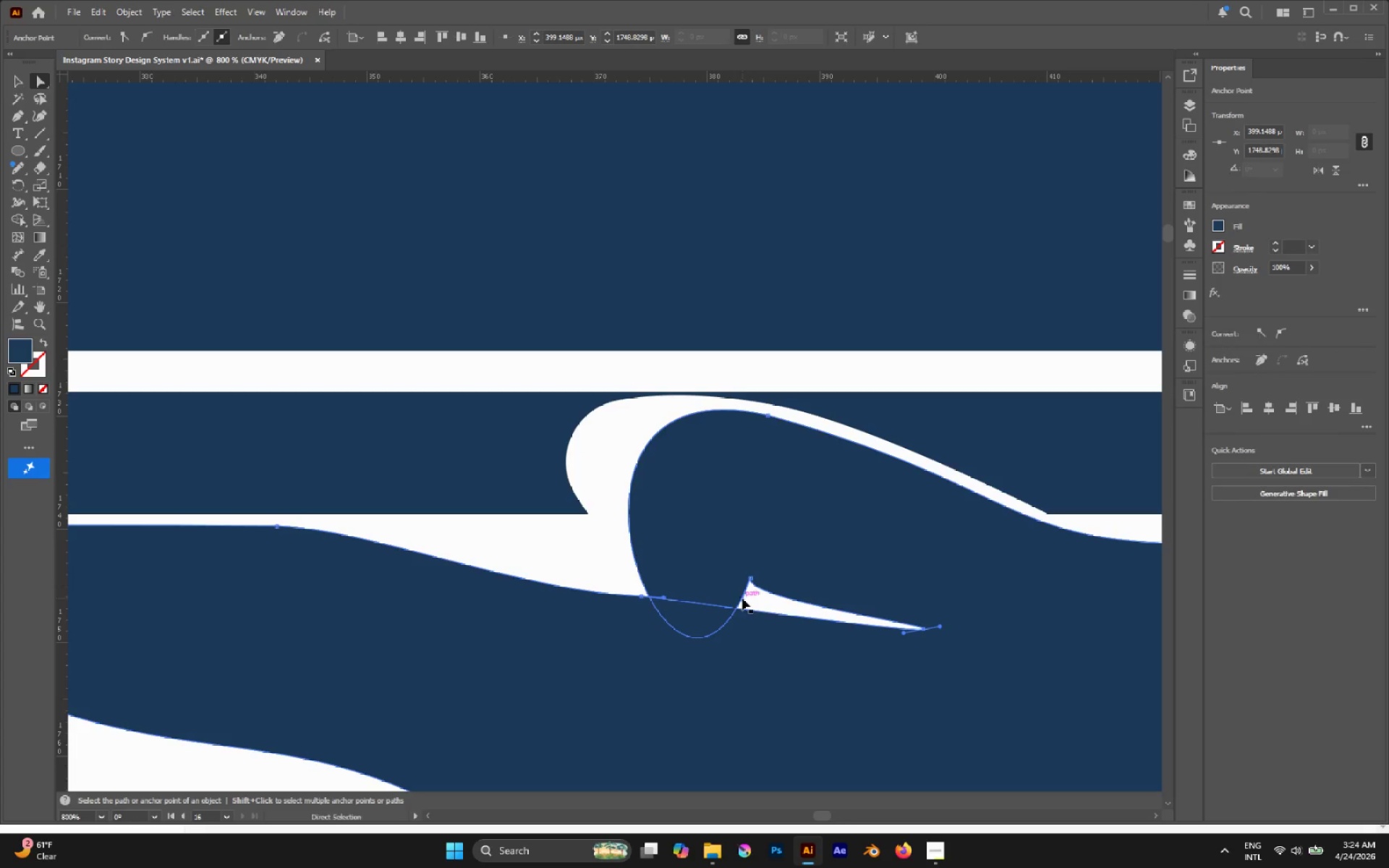 
key(Control+Z)
 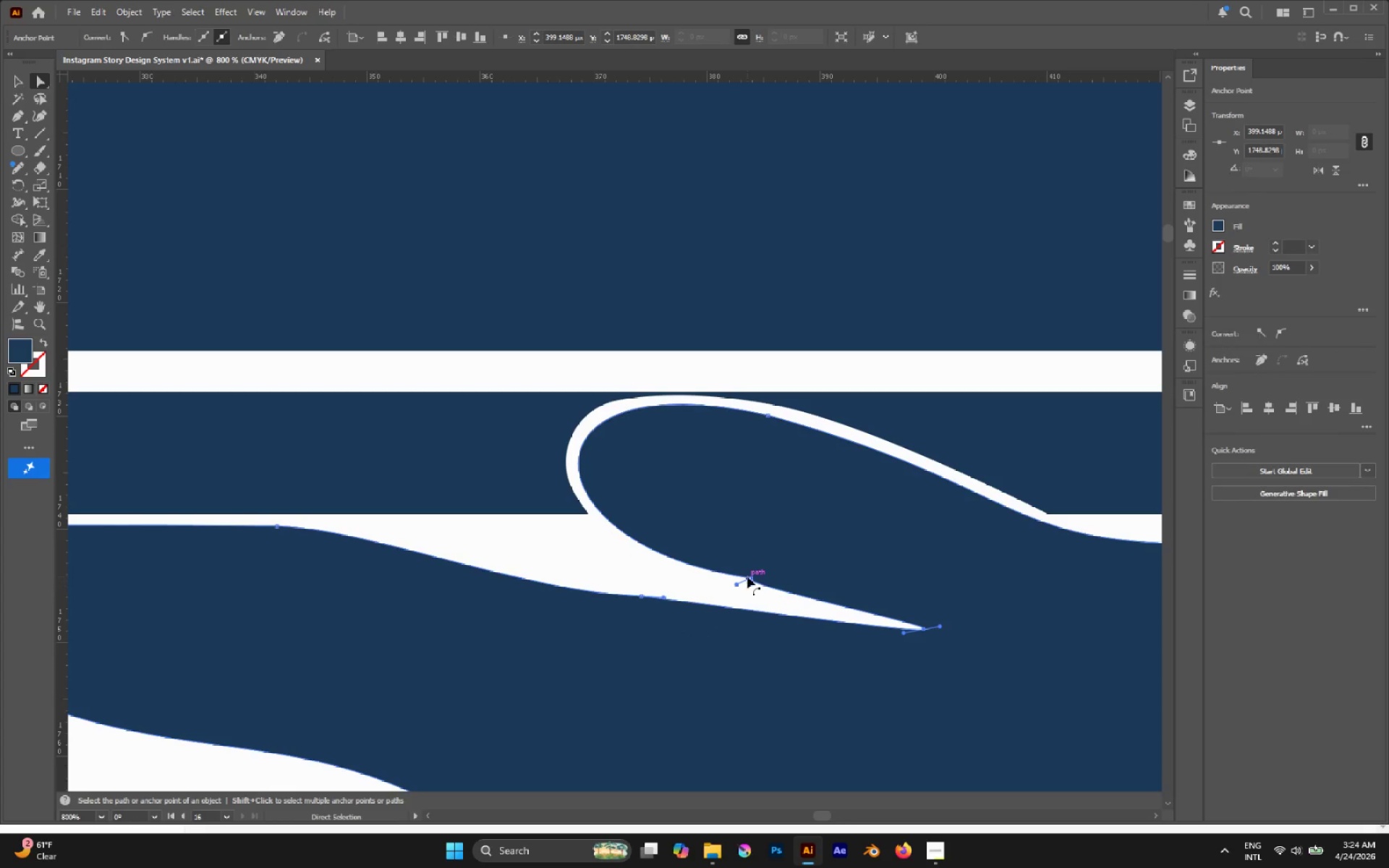 
left_click([747, 576])
 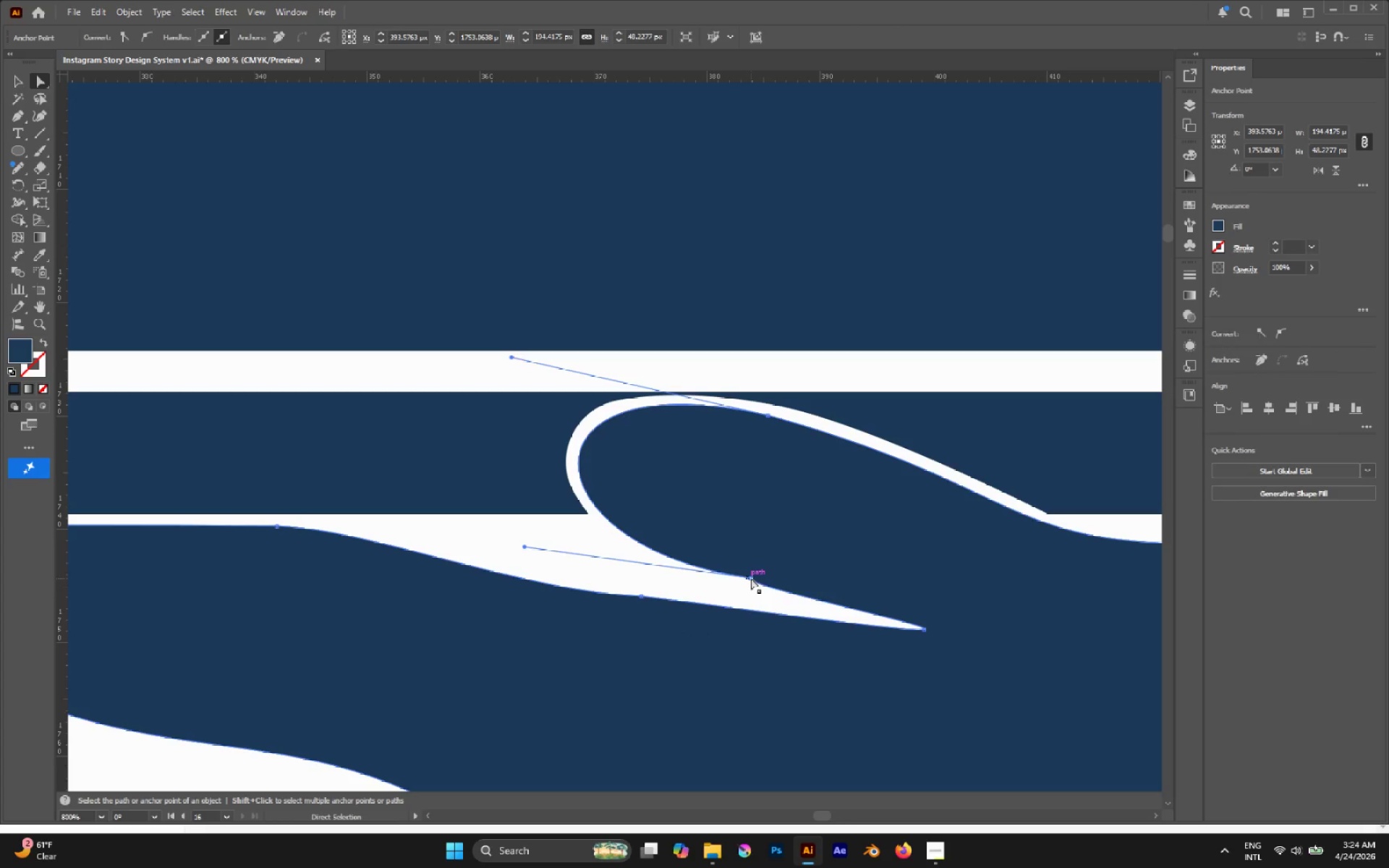 
left_click([751, 578])
 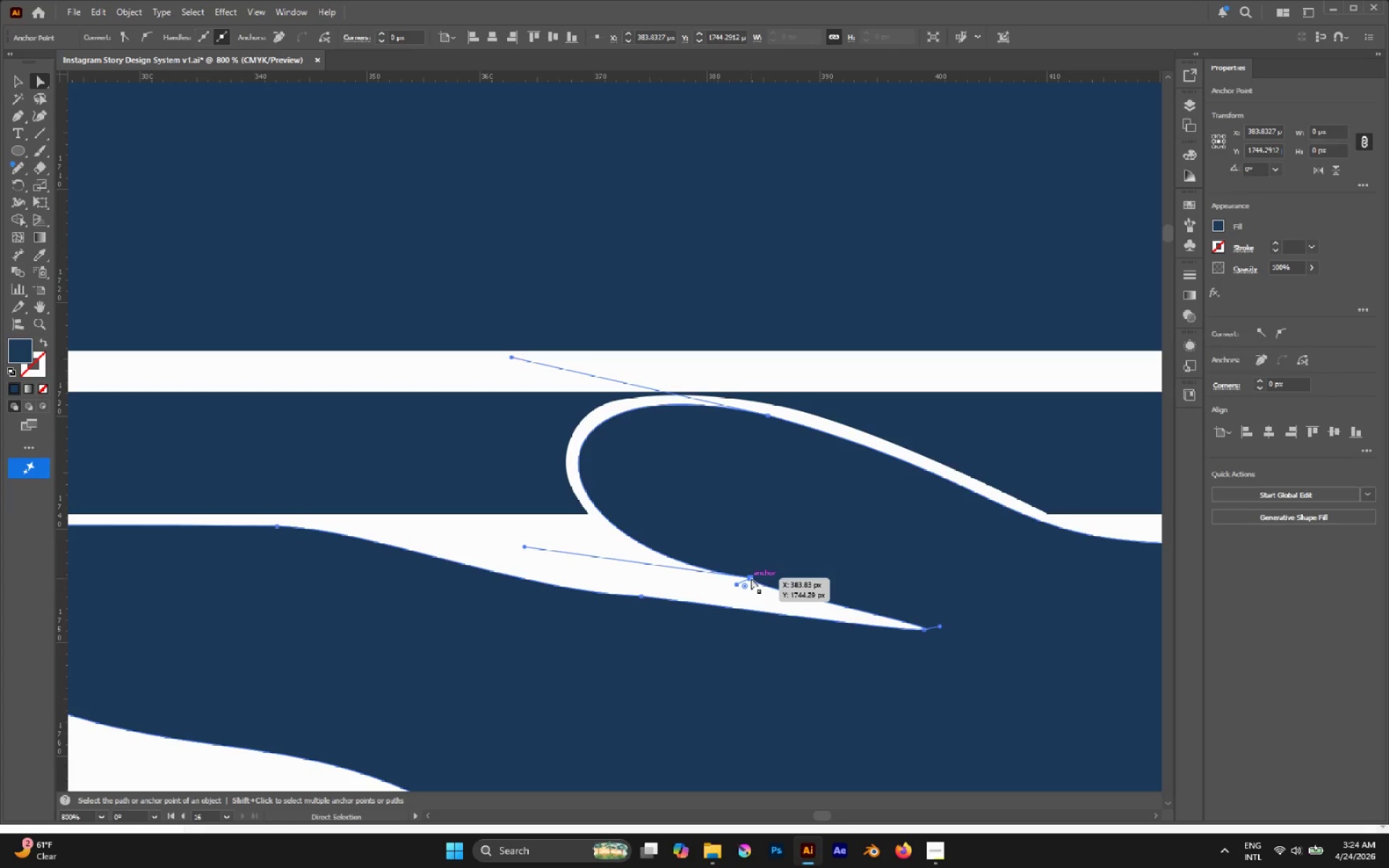 
left_click_drag(start_coordinate=[751, 578], to_coordinate=[742, 580])
 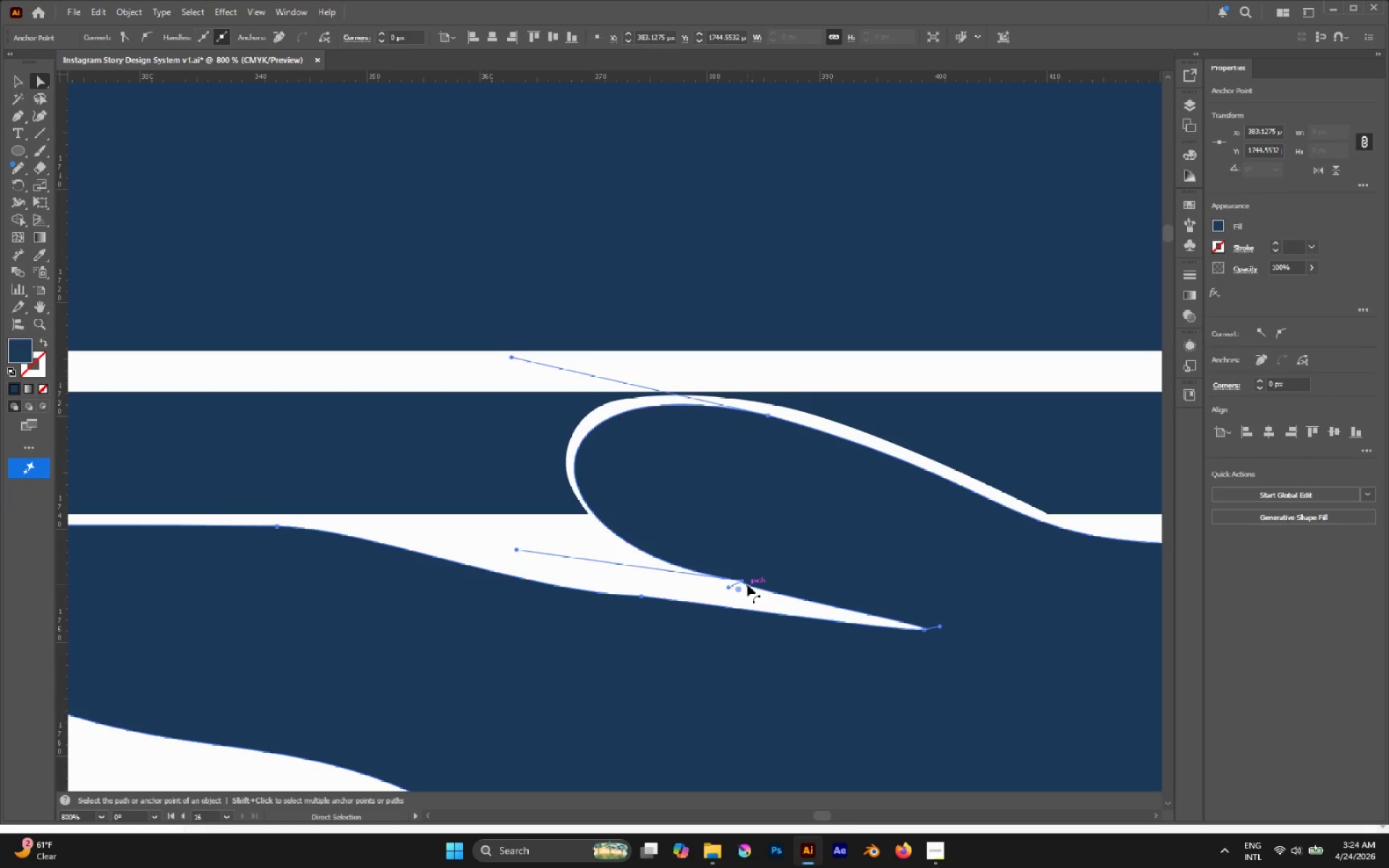 
left_click_drag(start_coordinate=[747, 584], to_coordinate=[762, 583])
 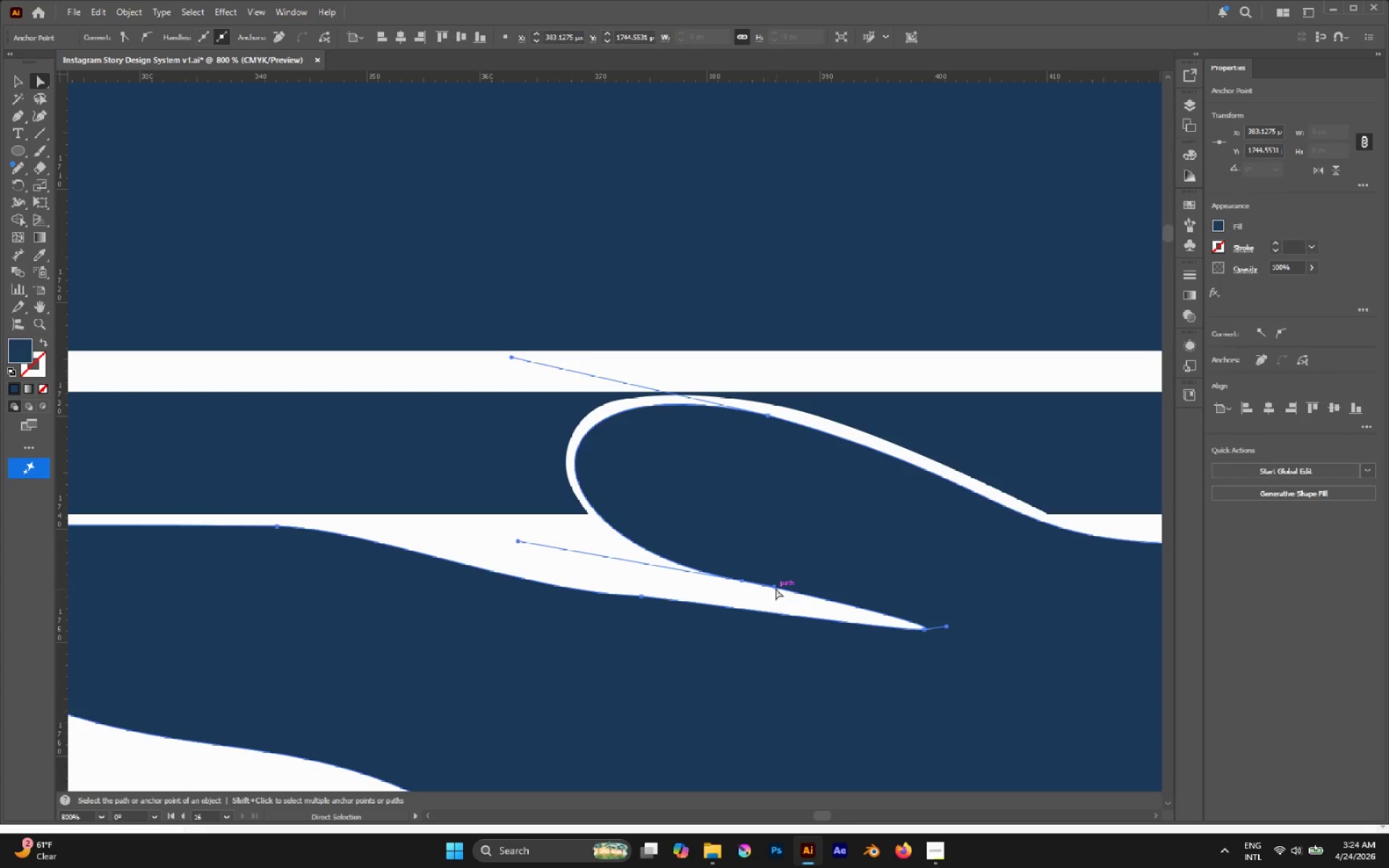 
left_click_drag(start_coordinate=[775, 586], to_coordinate=[805, 592])
 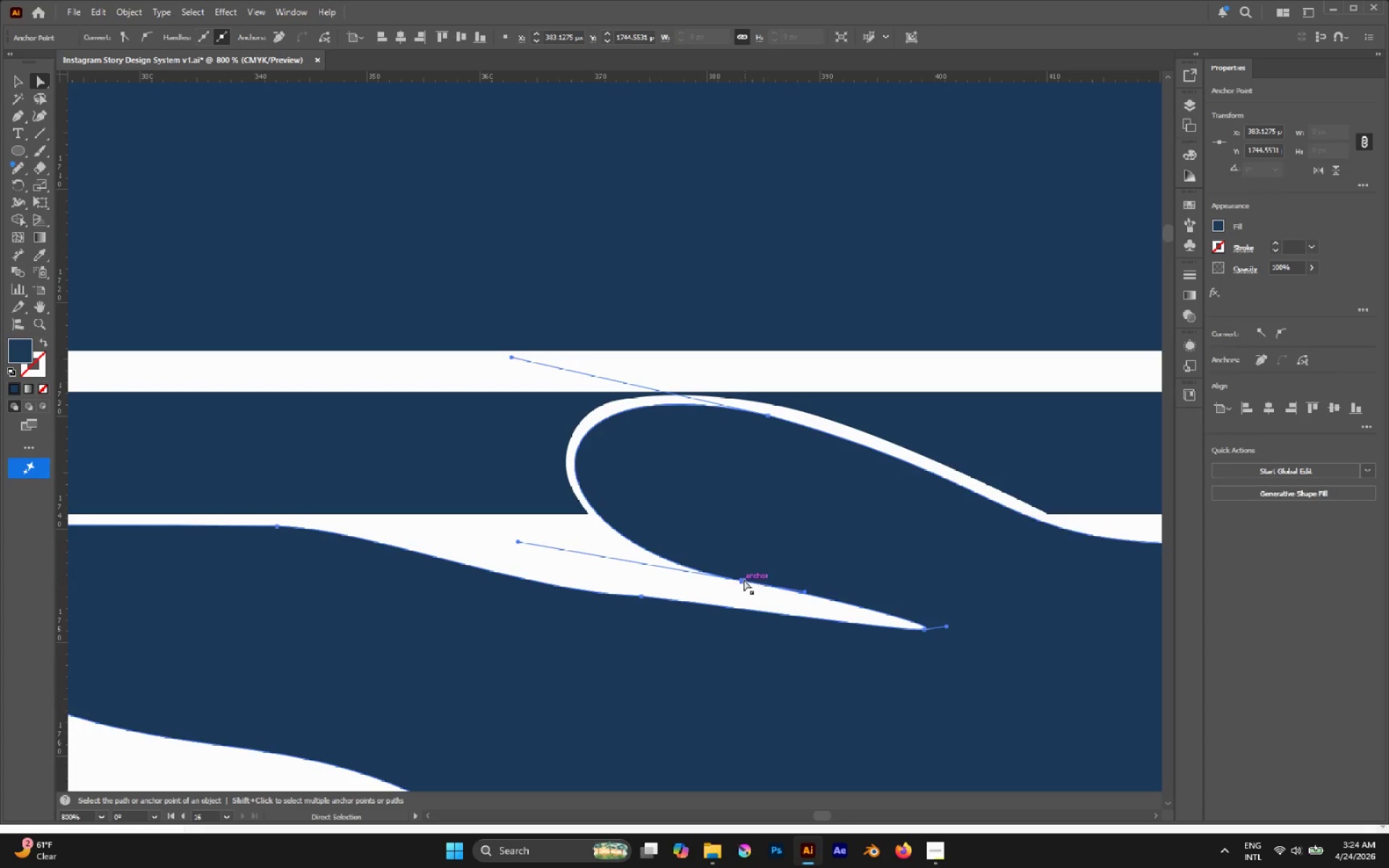 
left_click_drag(start_coordinate=[744, 579], to_coordinate=[744, 572])
 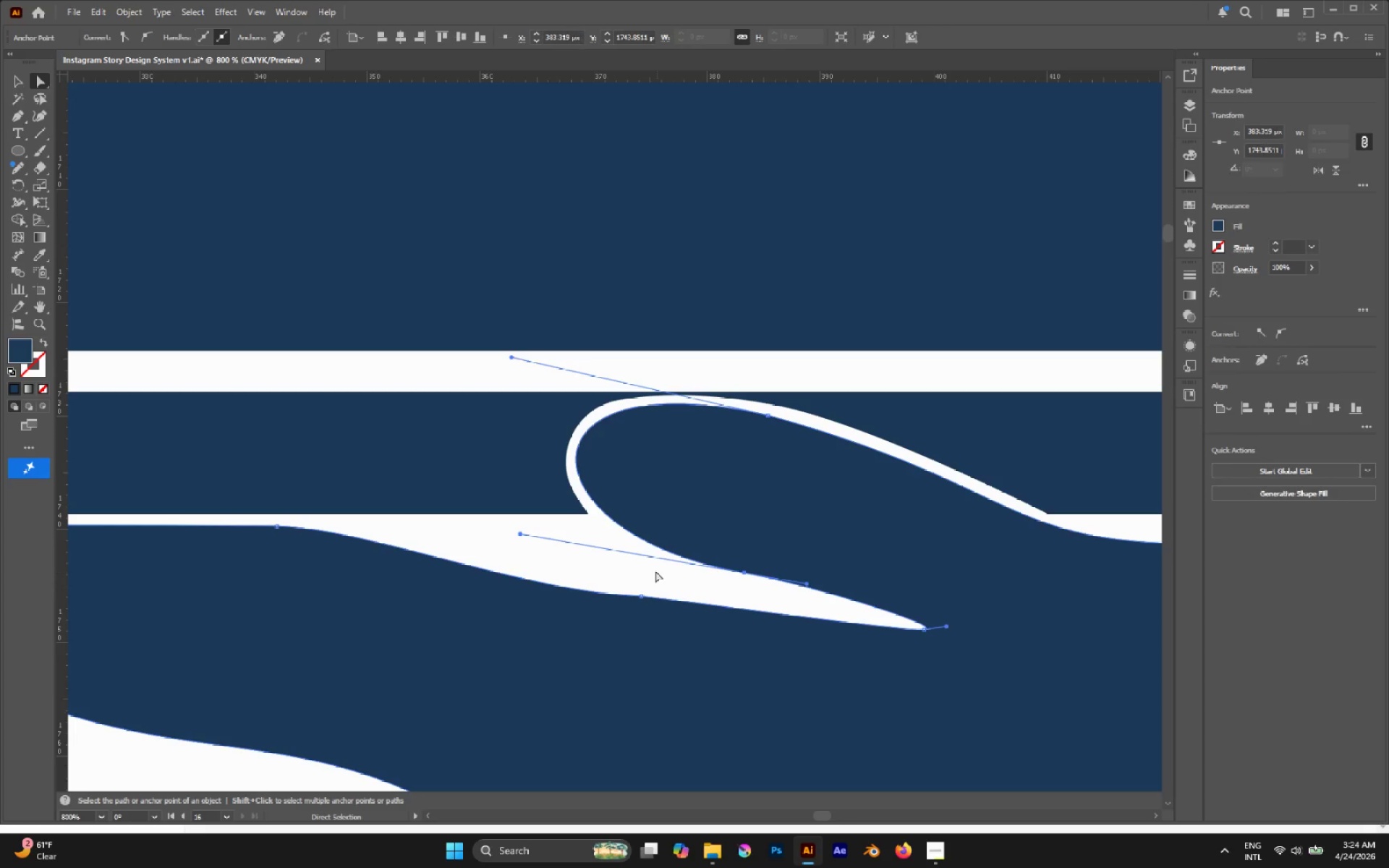 
left_click([655, 571])
 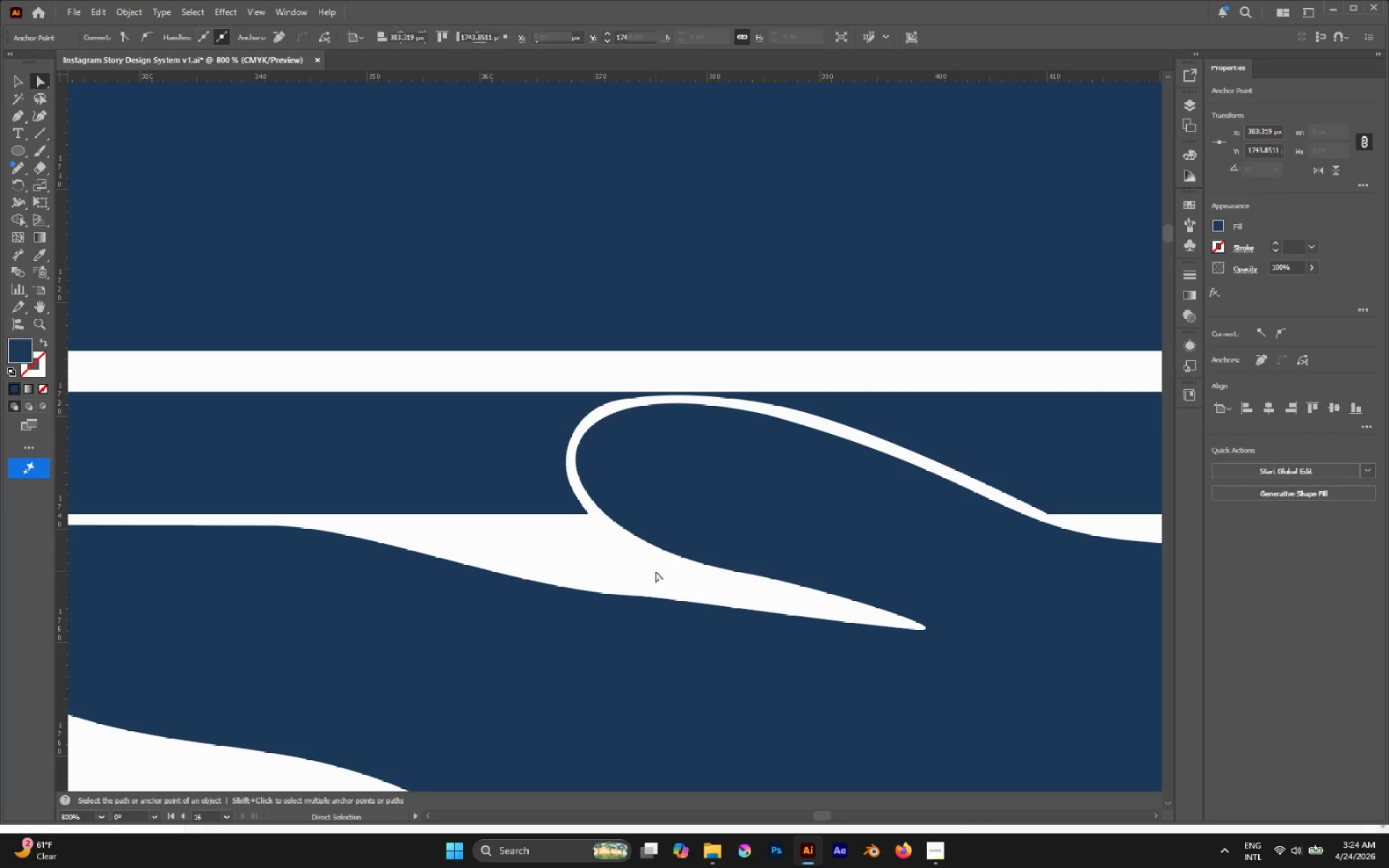 
hold_key(key=AltLeft, duration=0.64)
scroll: coordinate [671, 574], scroll_direction: down, amount: 4.0
 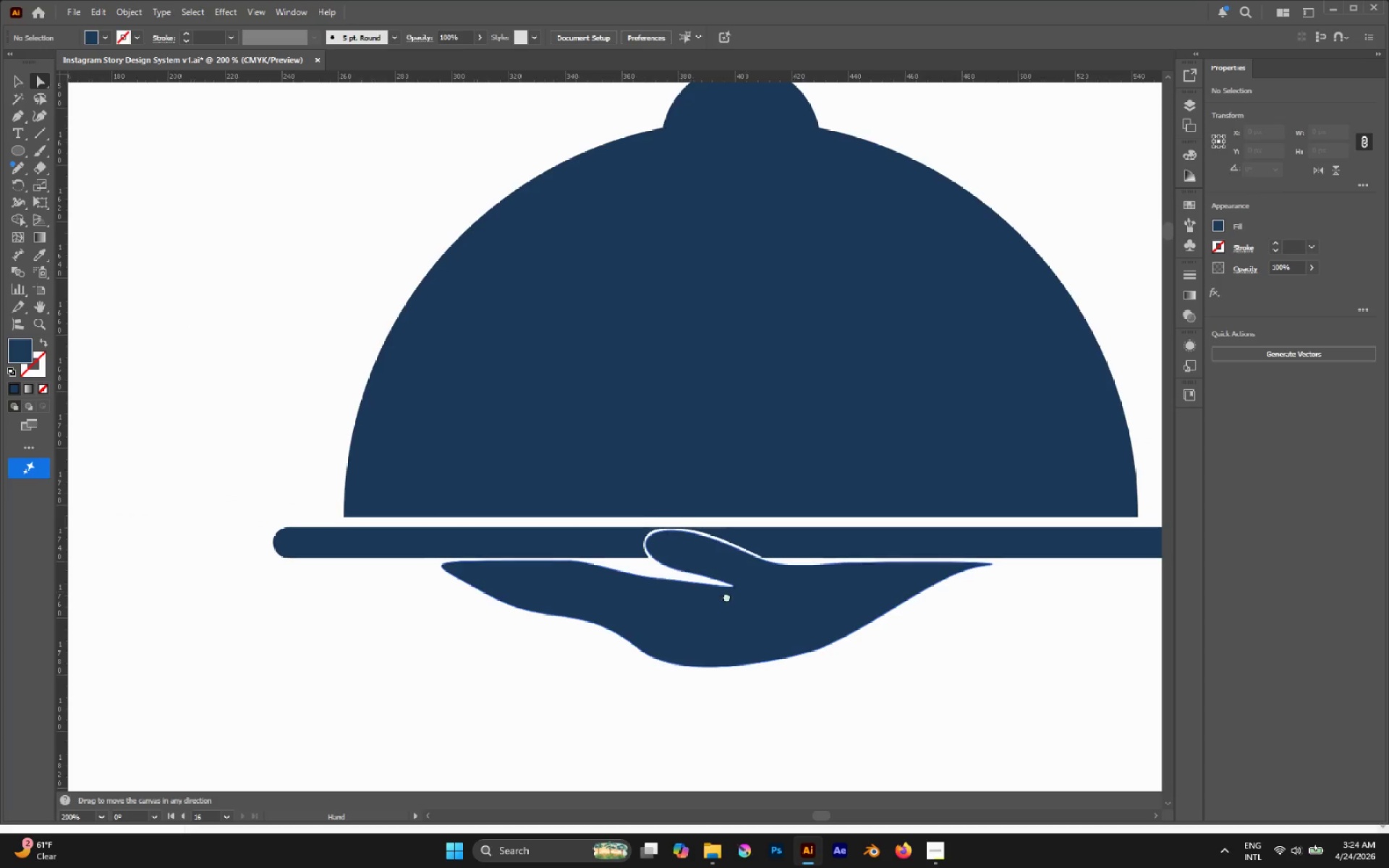 
hold_key(key=AltLeft, duration=0.47)
scroll: coordinate [658, 600], scroll_direction: down, amount: 3.0
 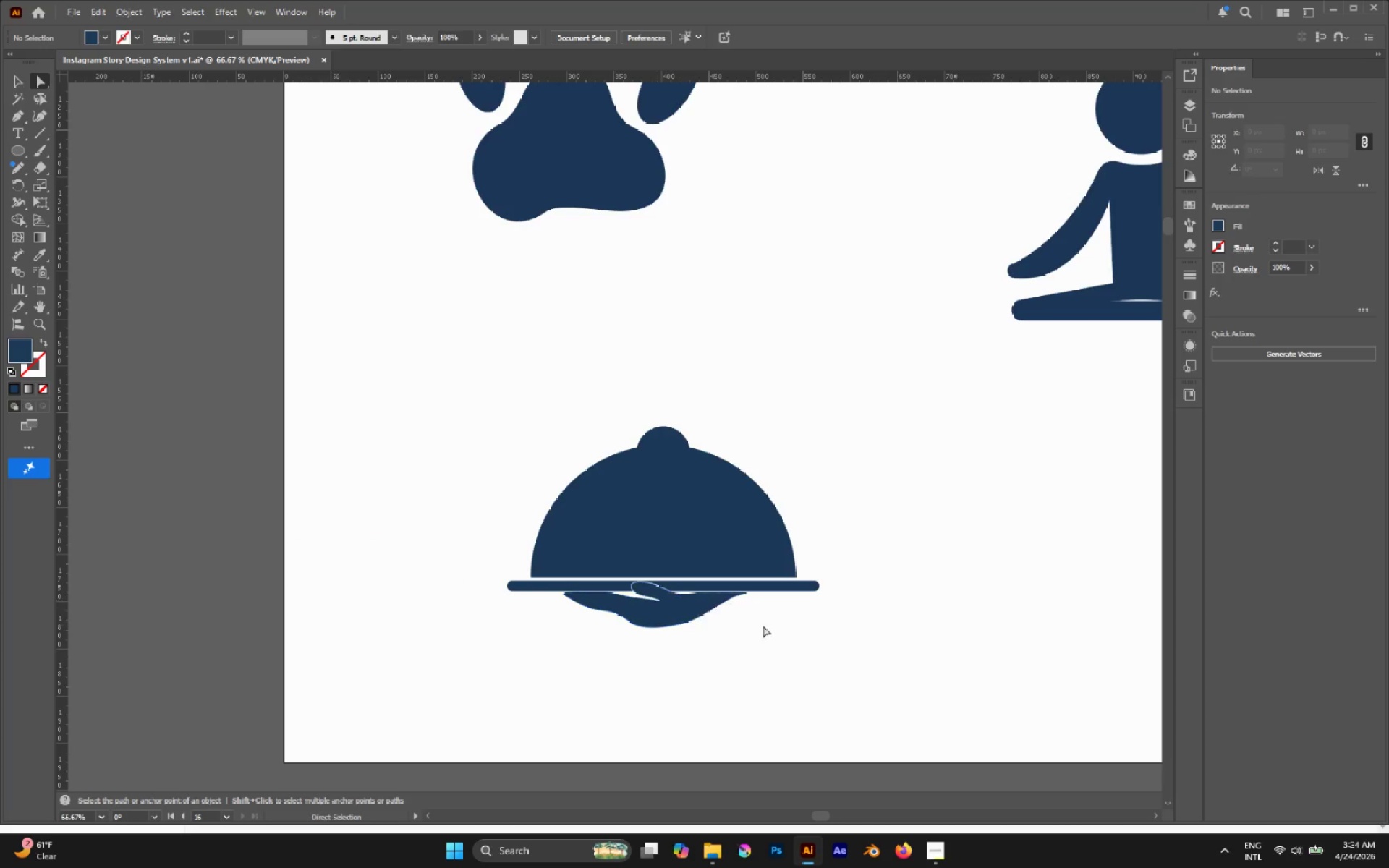 
left_click([765, 626])
 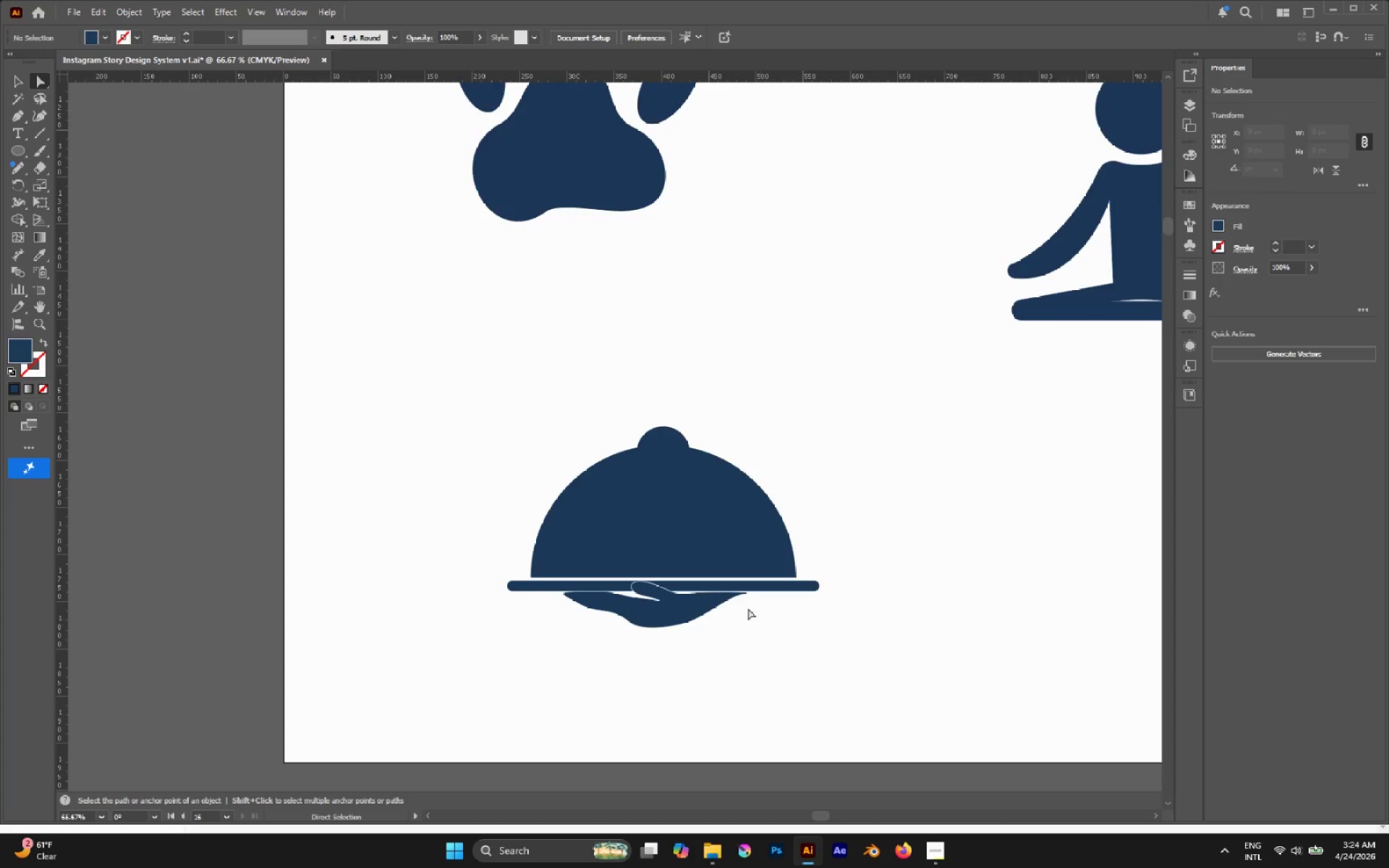 
hold_key(key=AltLeft, duration=0.45)
scroll: coordinate [692, 597], scroll_direction: up, amount: 3.0
 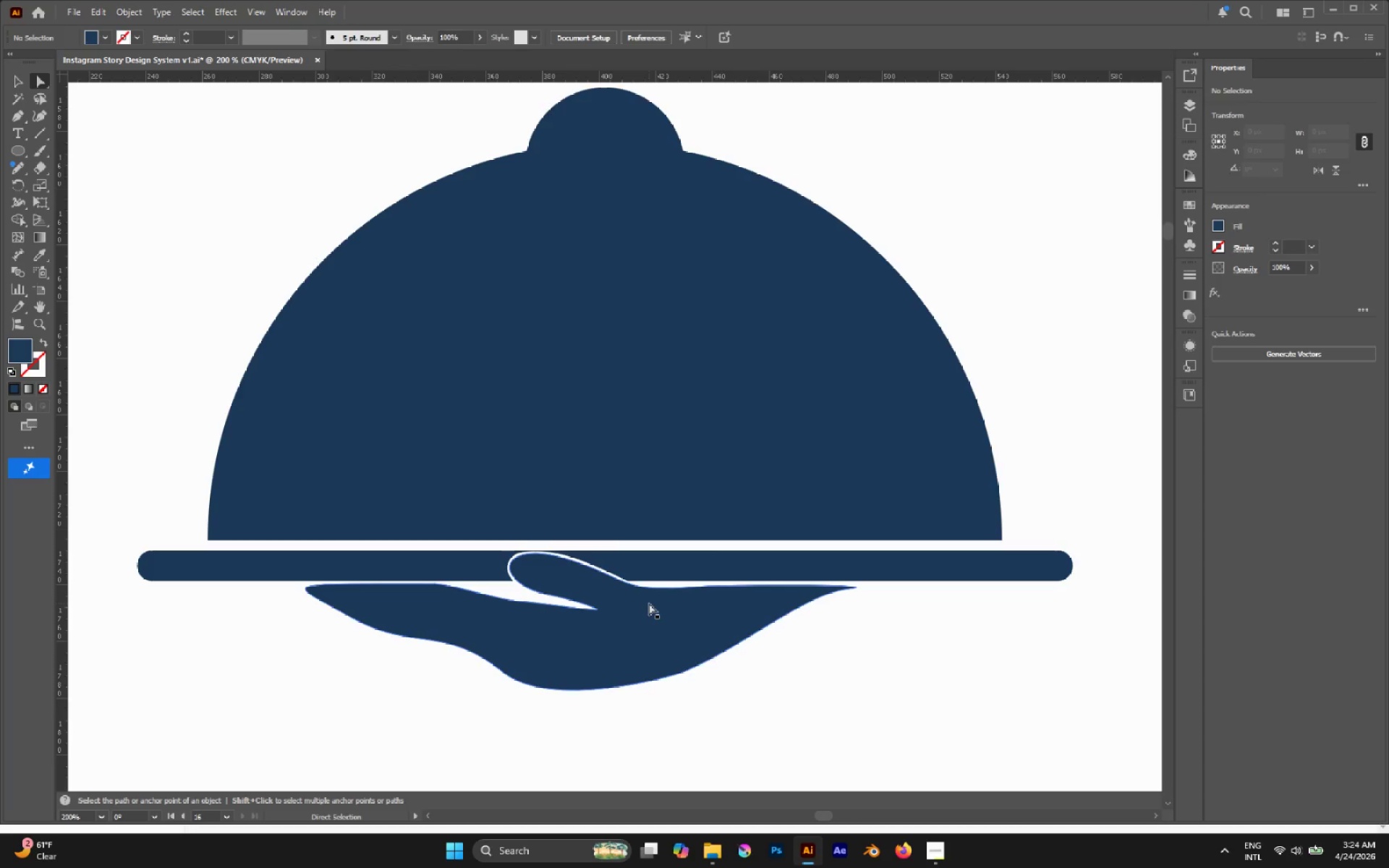 
left_click([649, 603])
 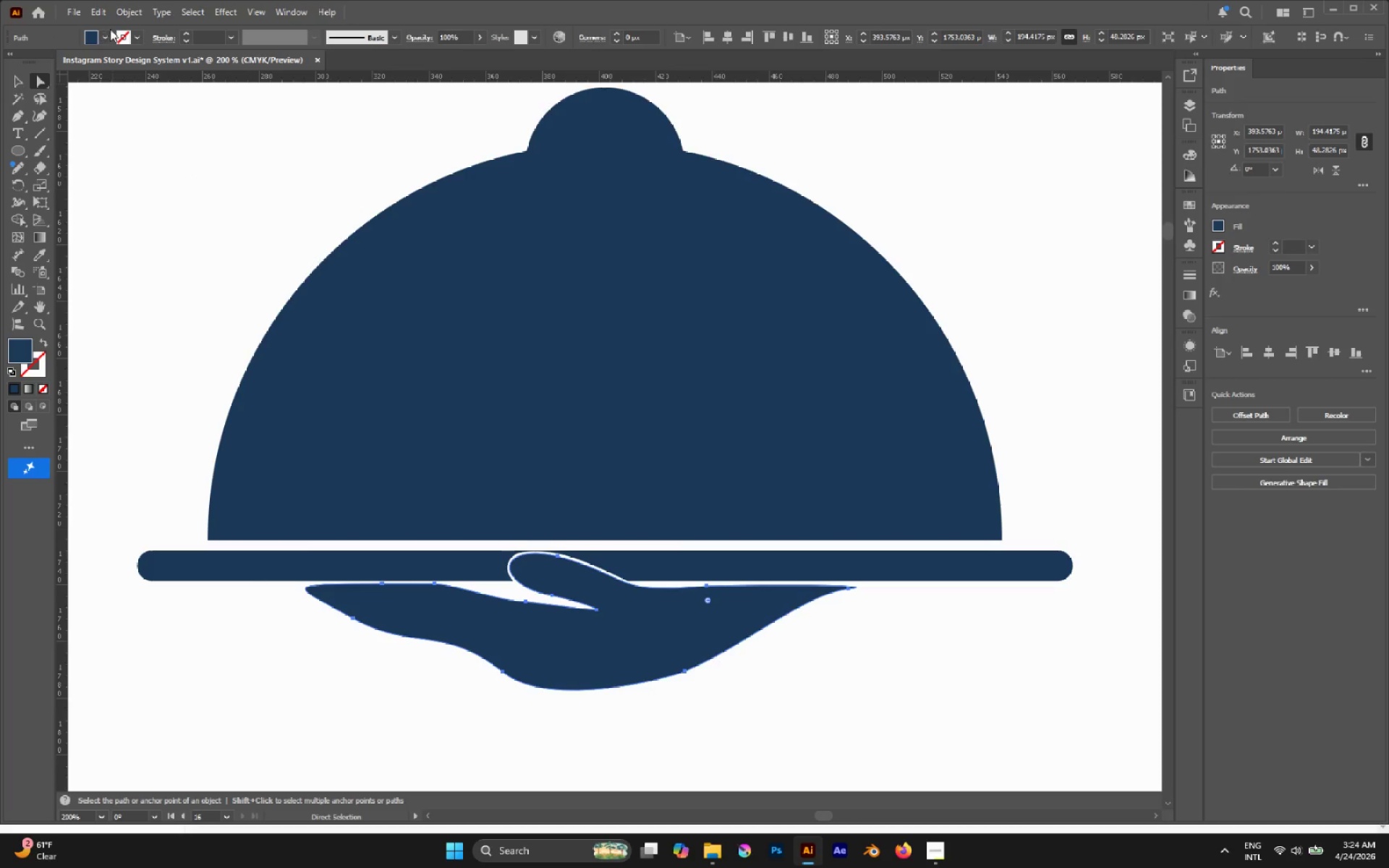 
double_click([132, 9])
 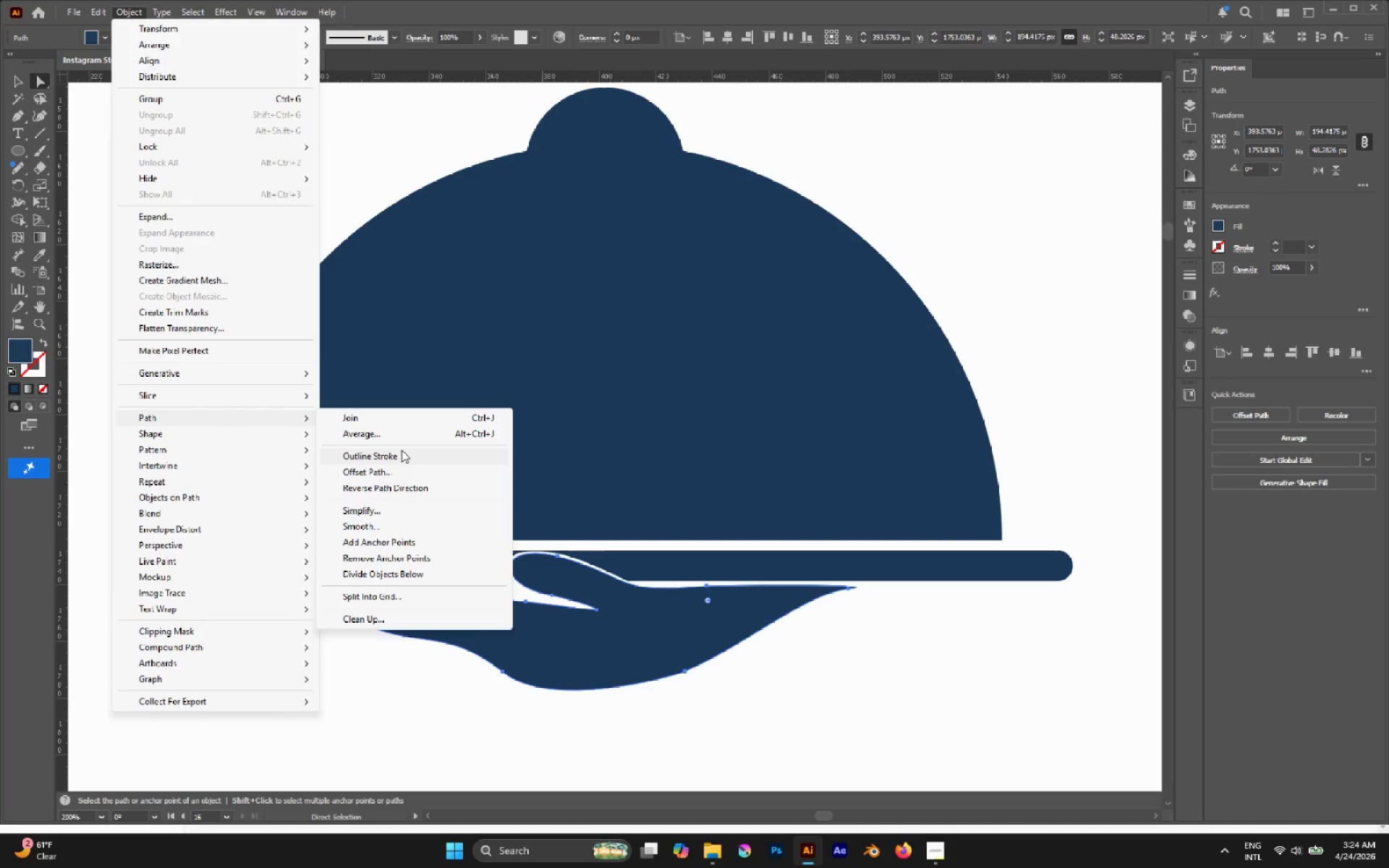 
left_click([404, 465])
 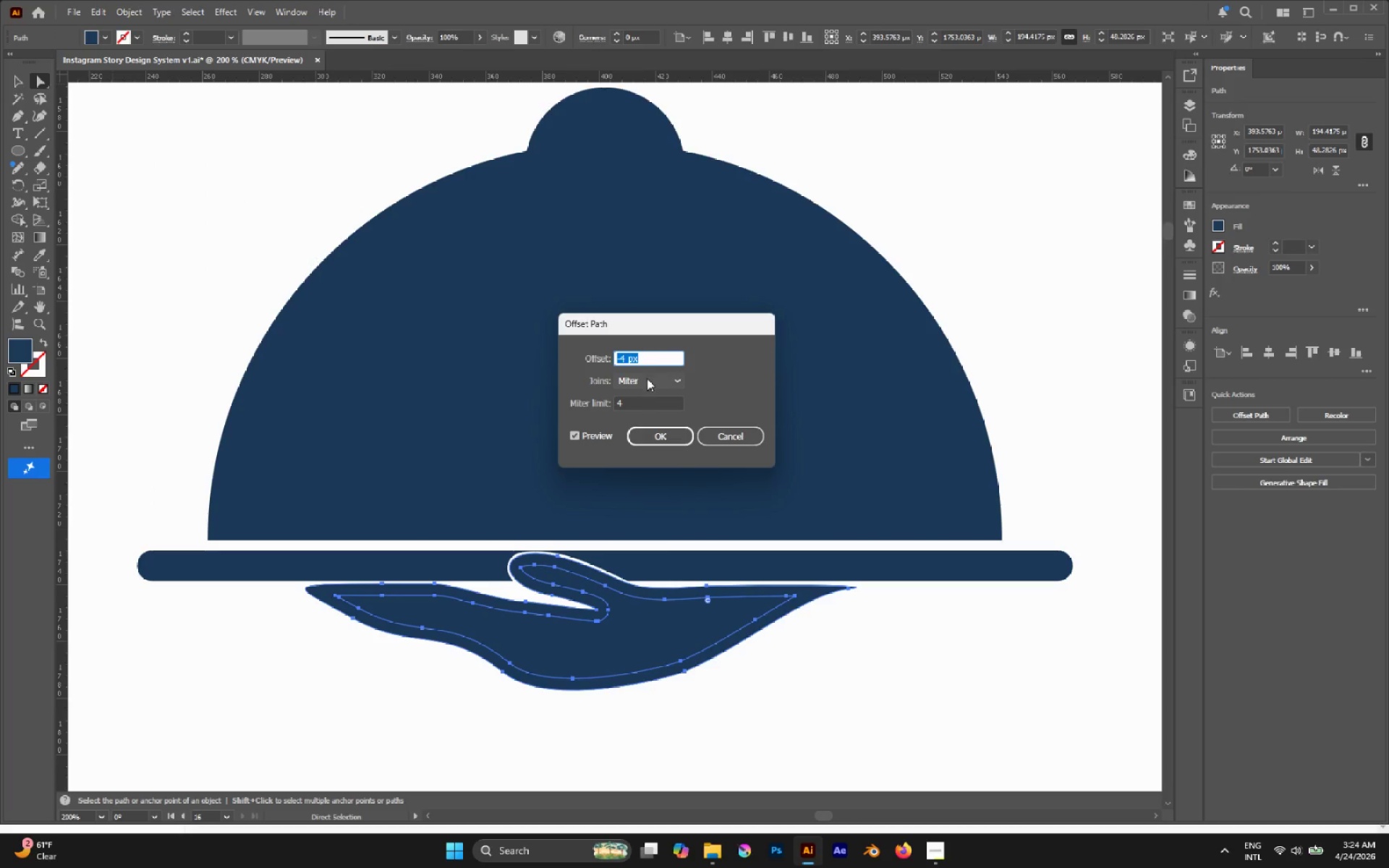 
scroll: coordinate [653, 362], scroll_direction: up, amount: 3.0
 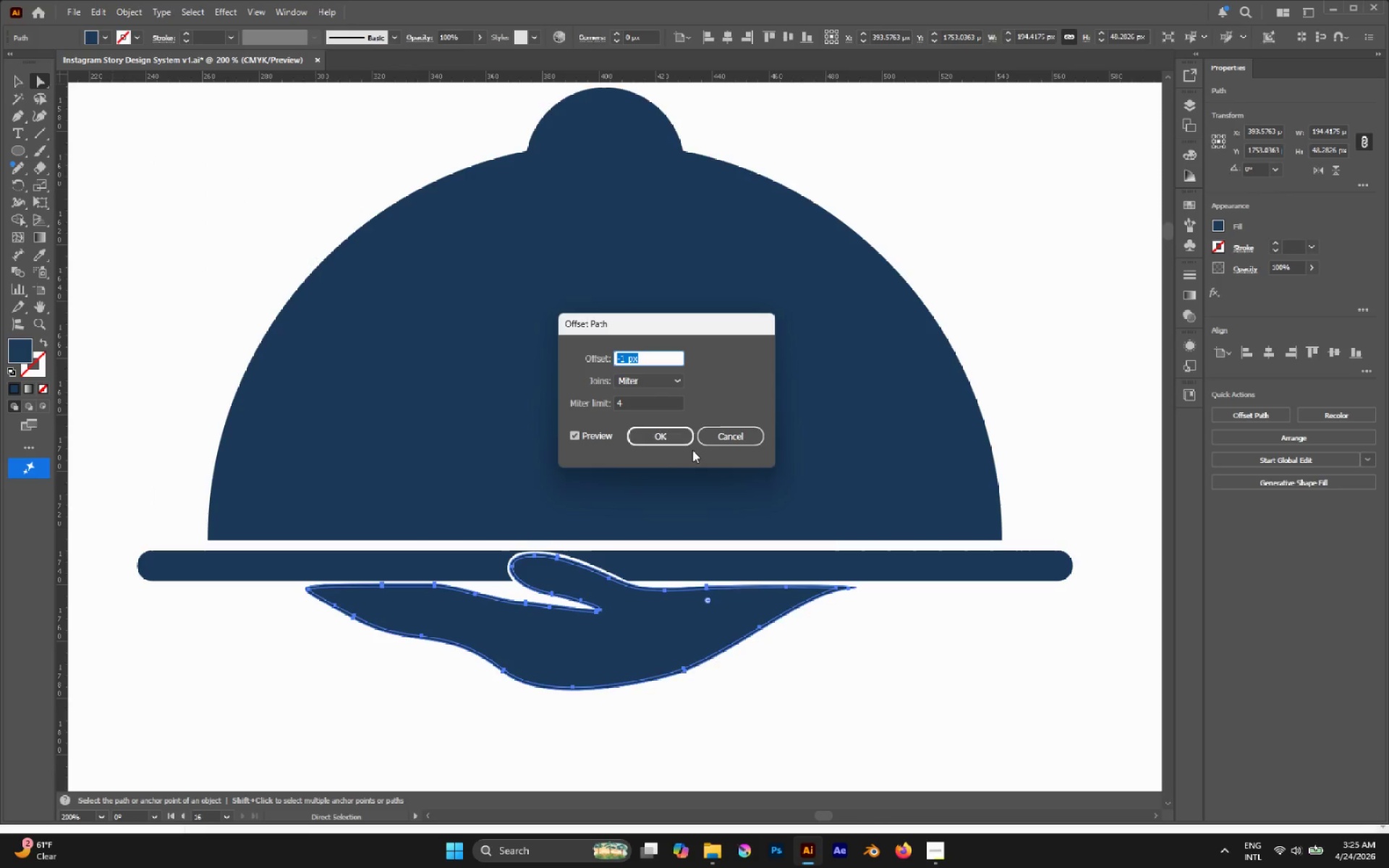 
left_click([659, 437])
 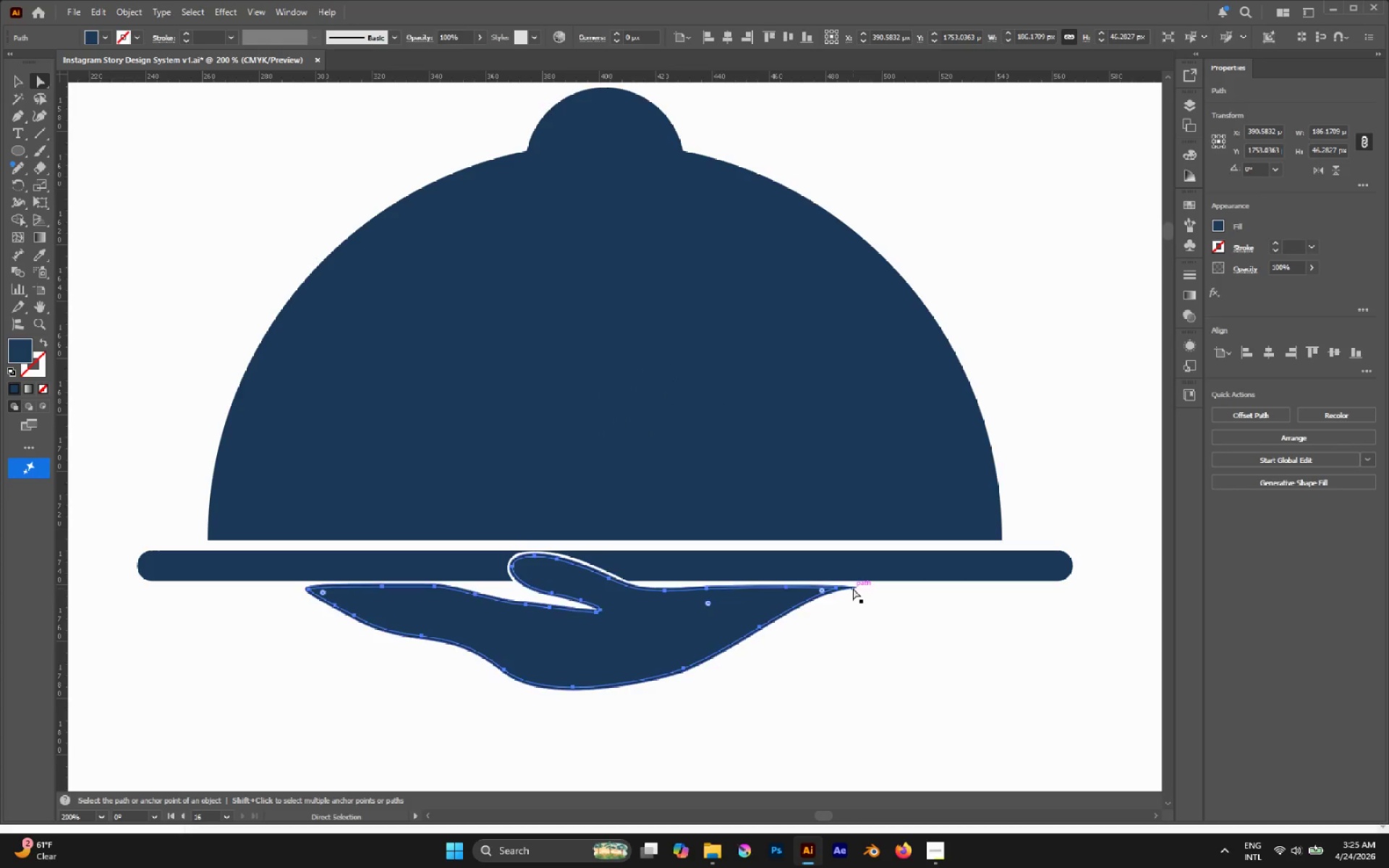 
left_click([857, 587])
 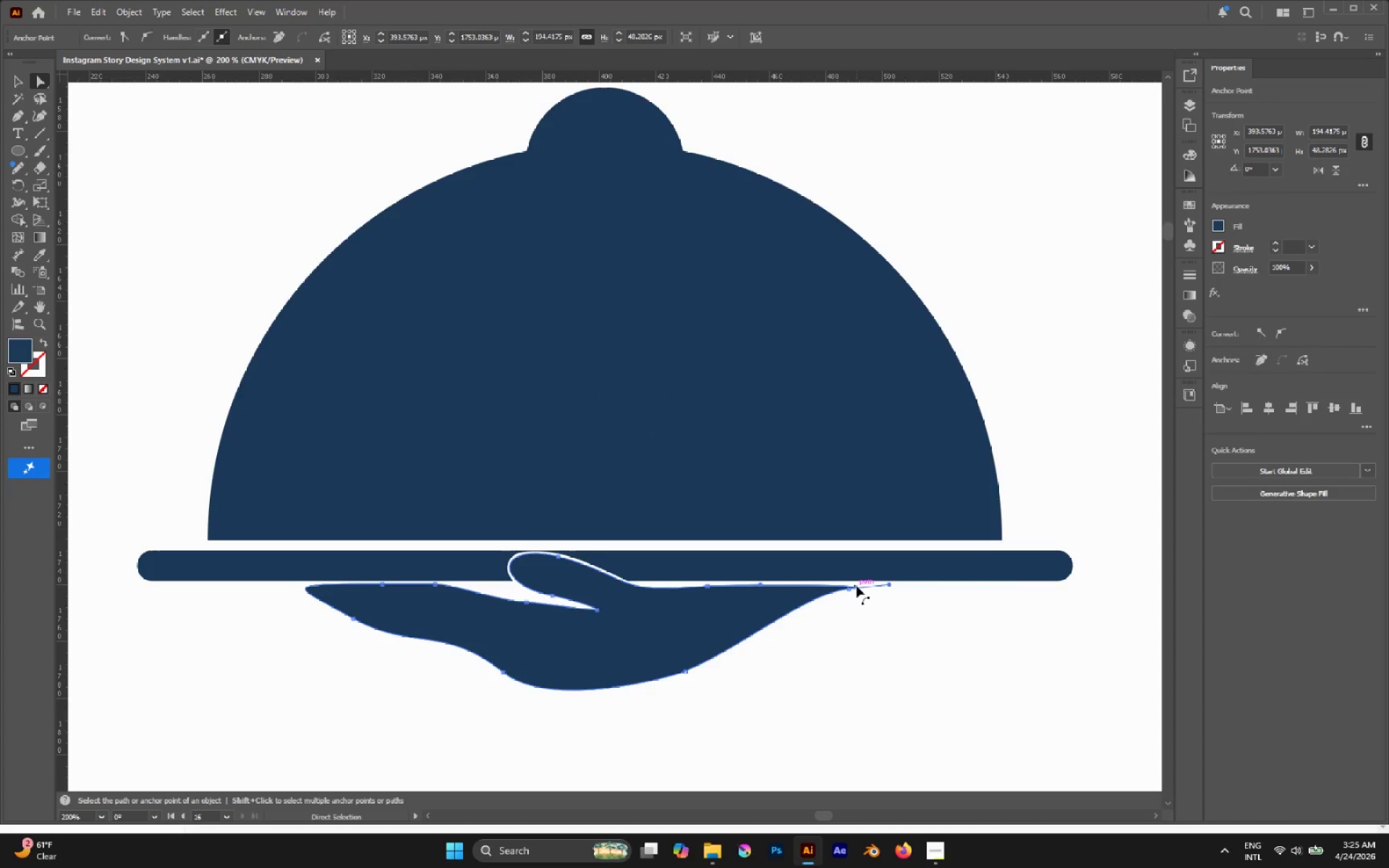 
key(Delete)
 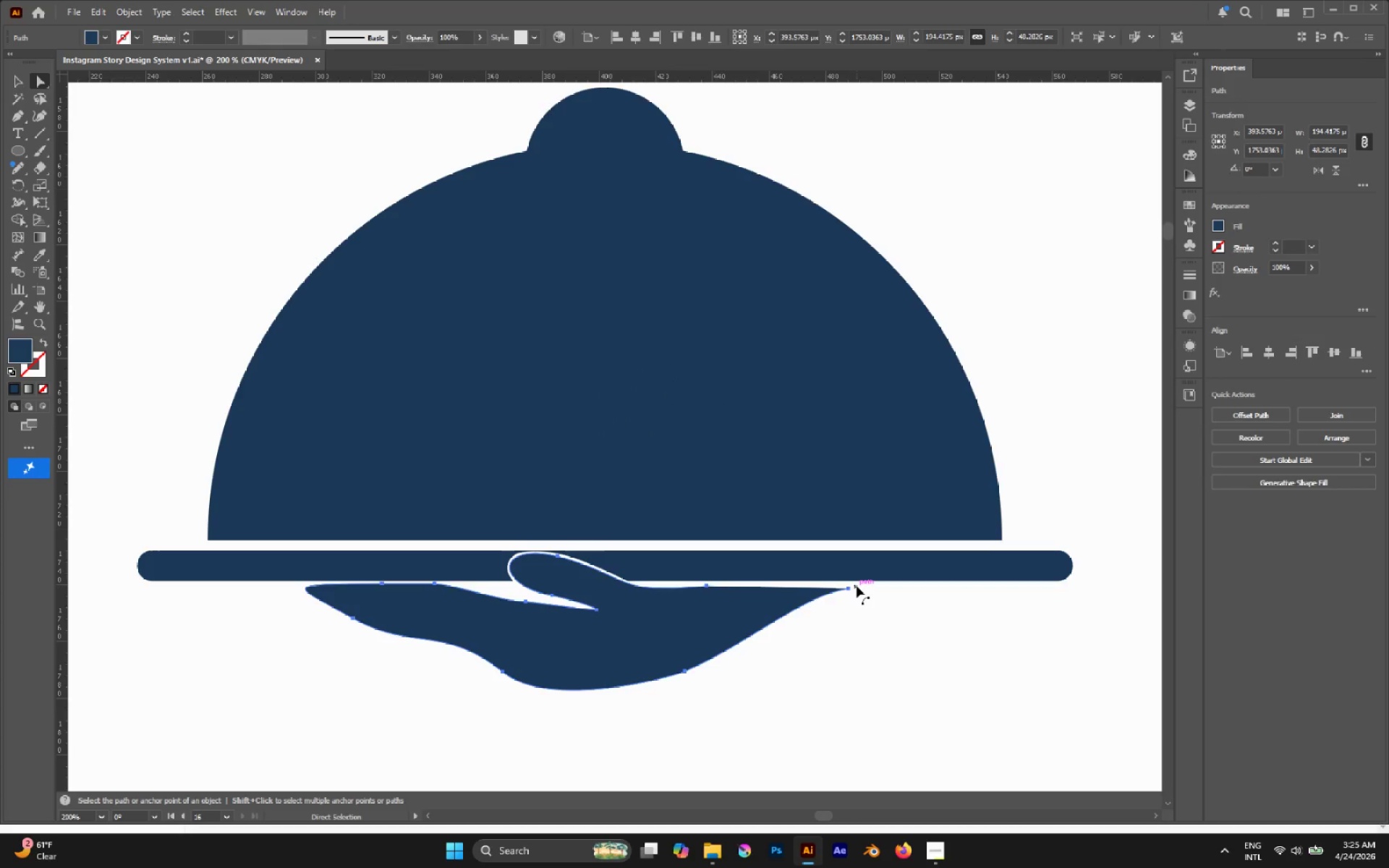 
key(Delete)
 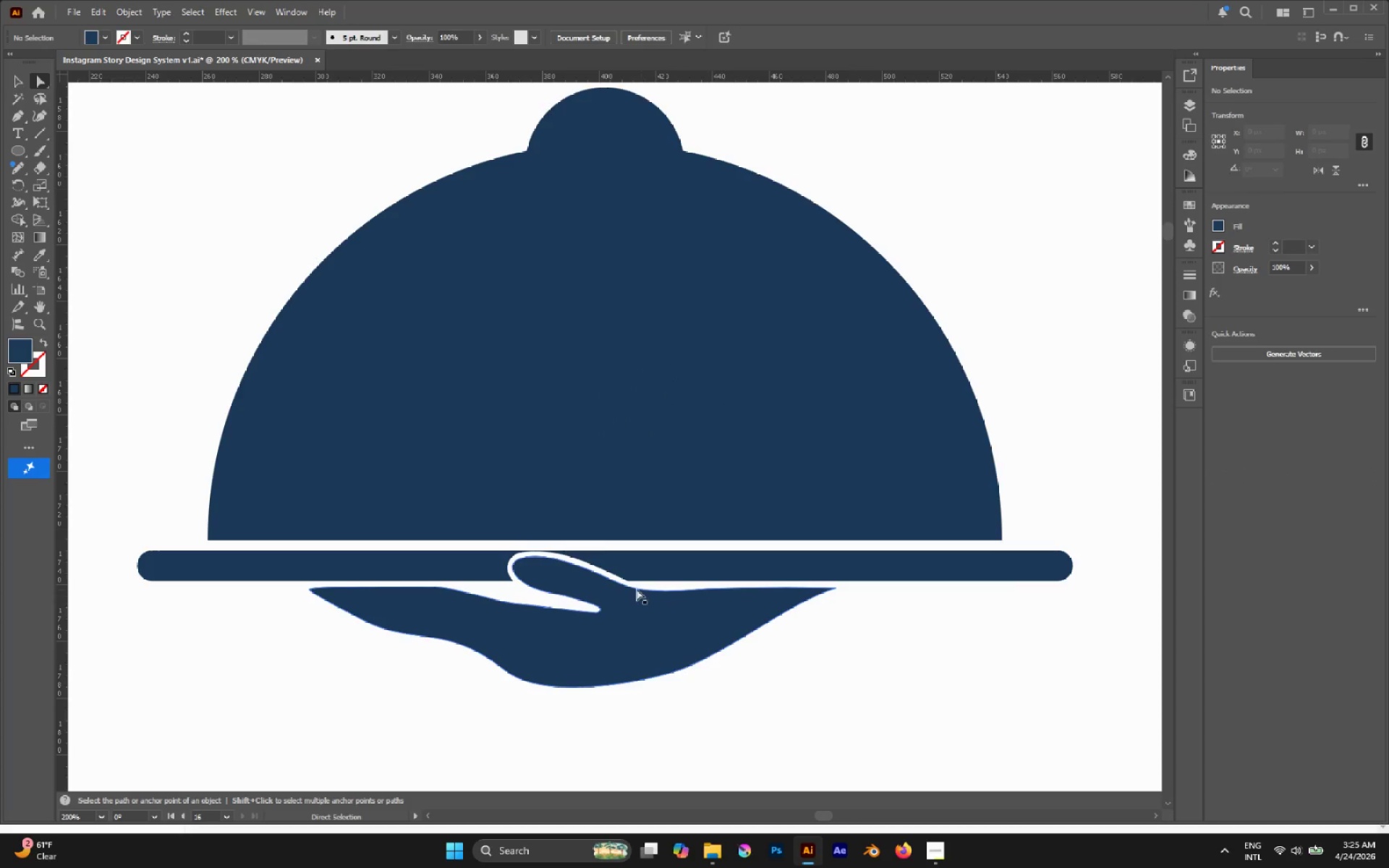 
hold_key(key=AltLeft, duration=0.41)
scroll: coordinate [633, 589], scroll_direction: down, amount: 2.0
 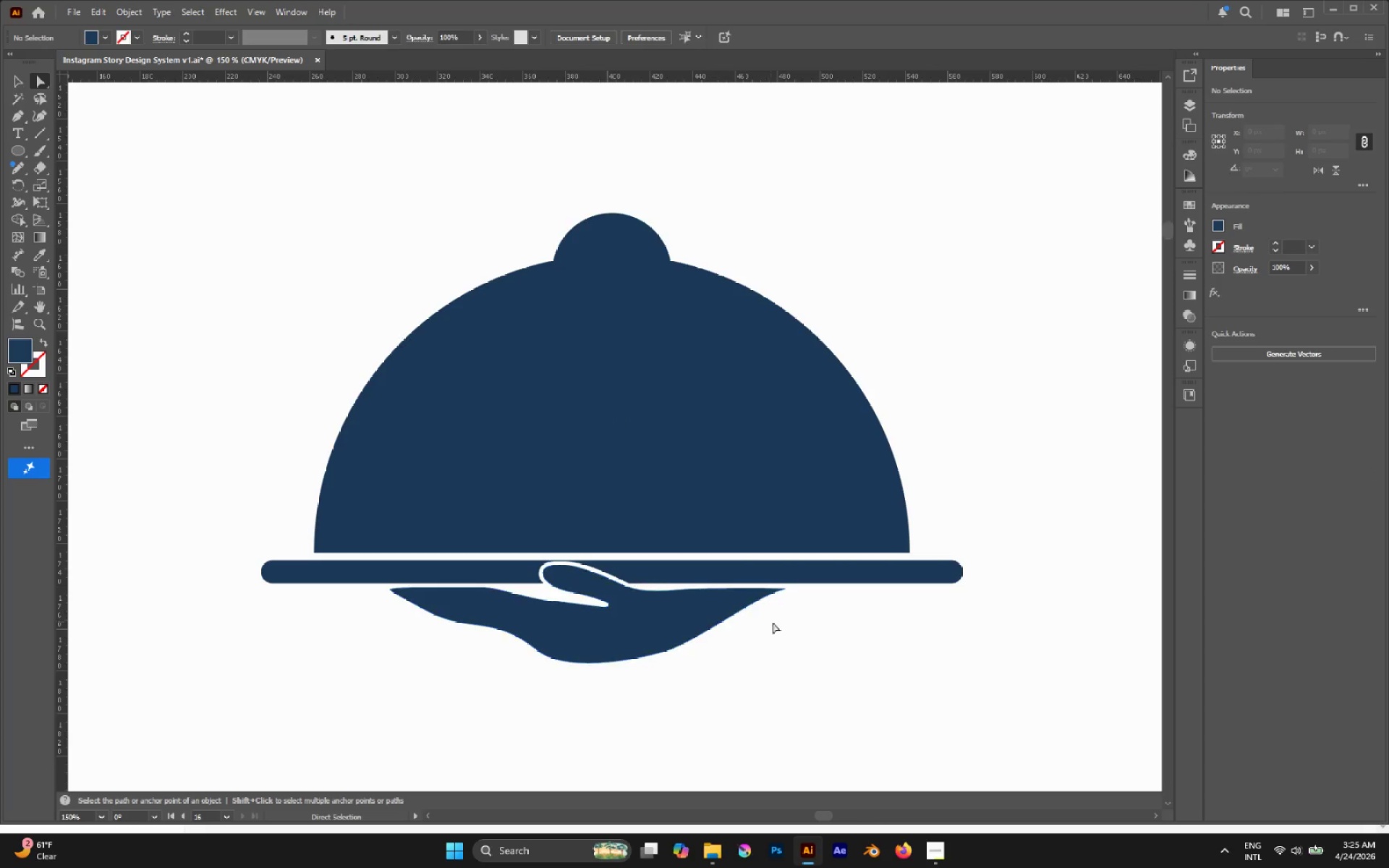 
hold_key(key=AltLeft, duration=0.33)
scroll: coordinate [838, 634], scroll_direction: down, amount: 4.0
 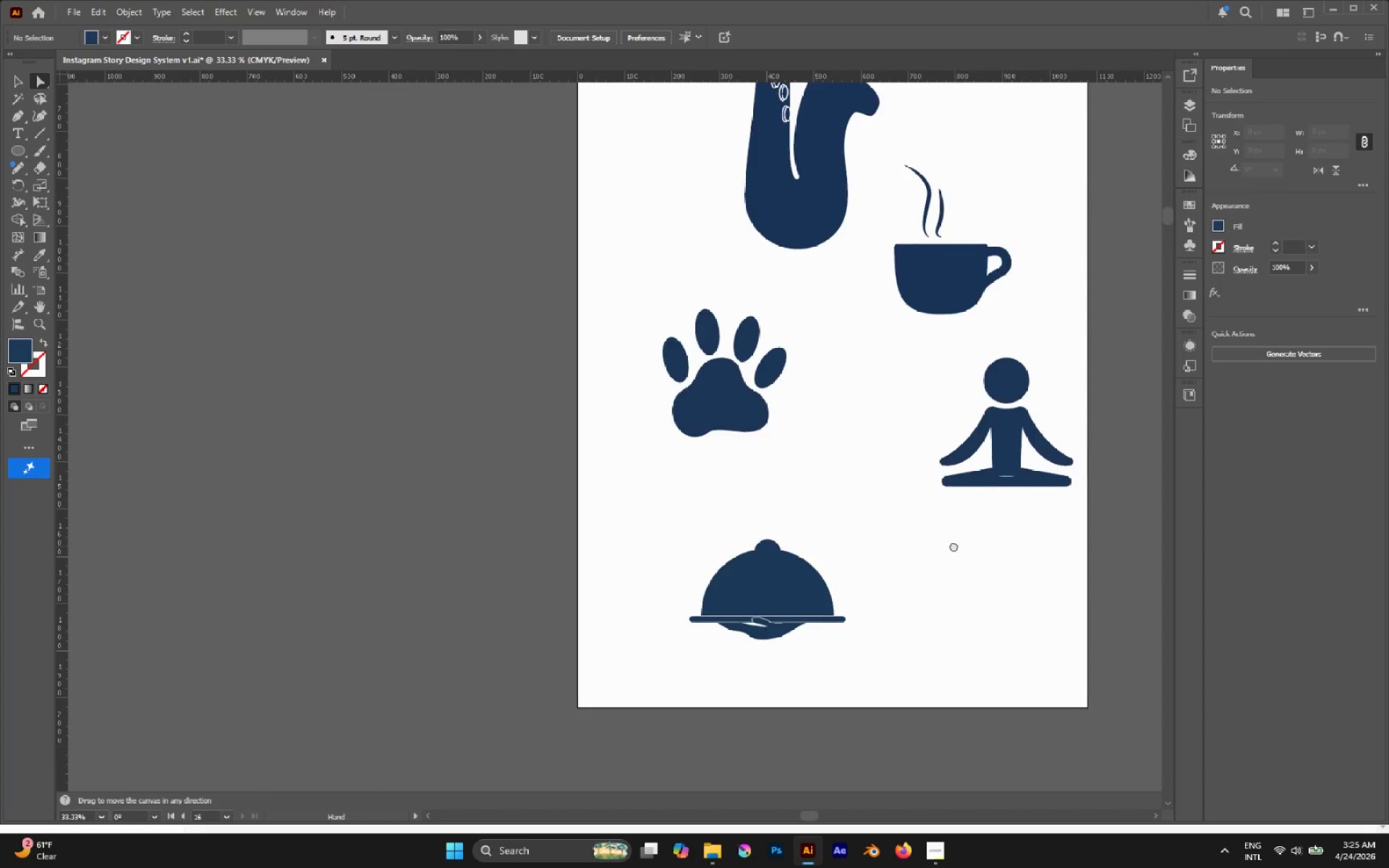 
hold_key(key=AltLeft, duration=0.7)
scroll: coordinate [851, 539], scroll_direction: down, amount: 1.0
 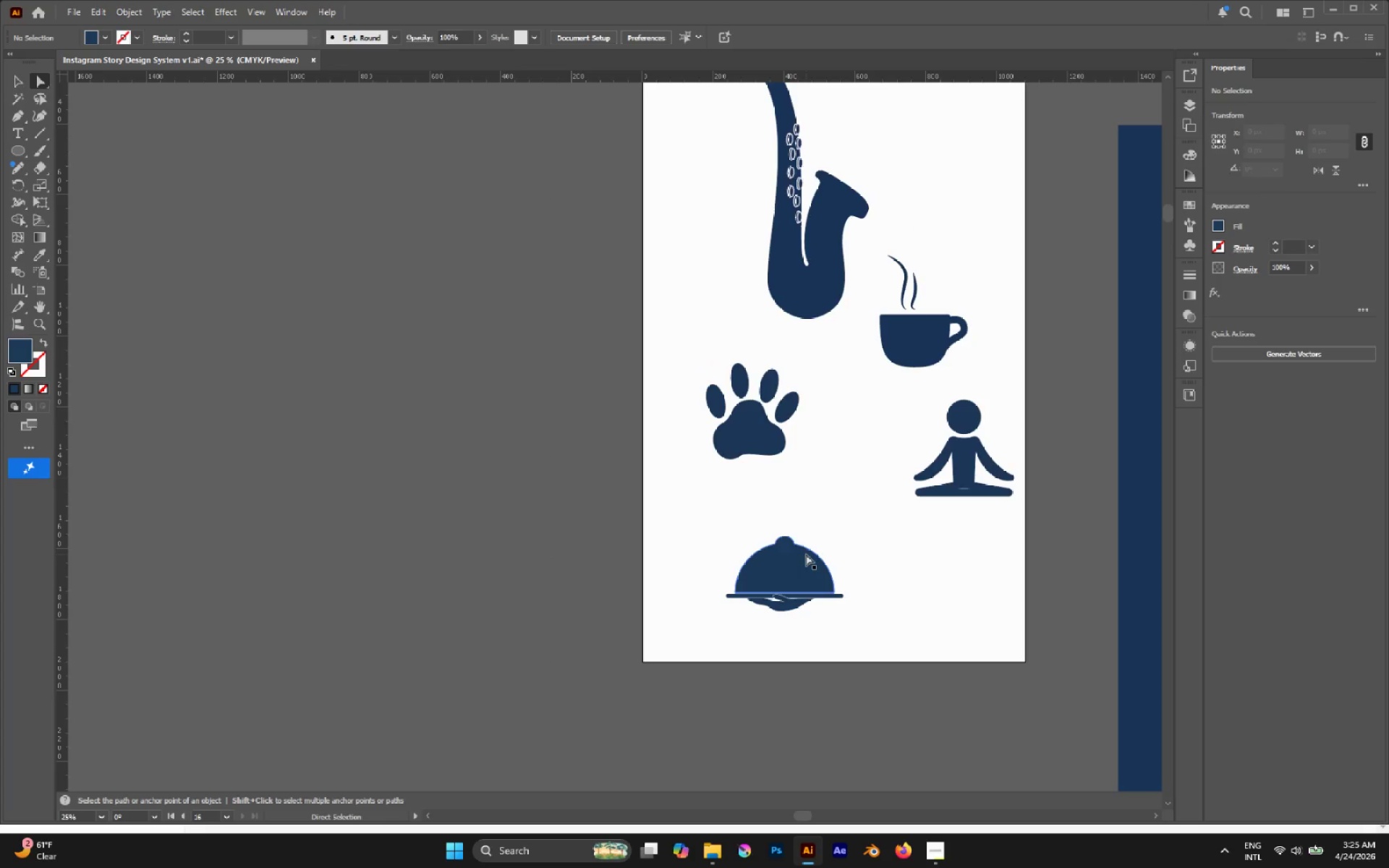 
left_click([786, 542])
 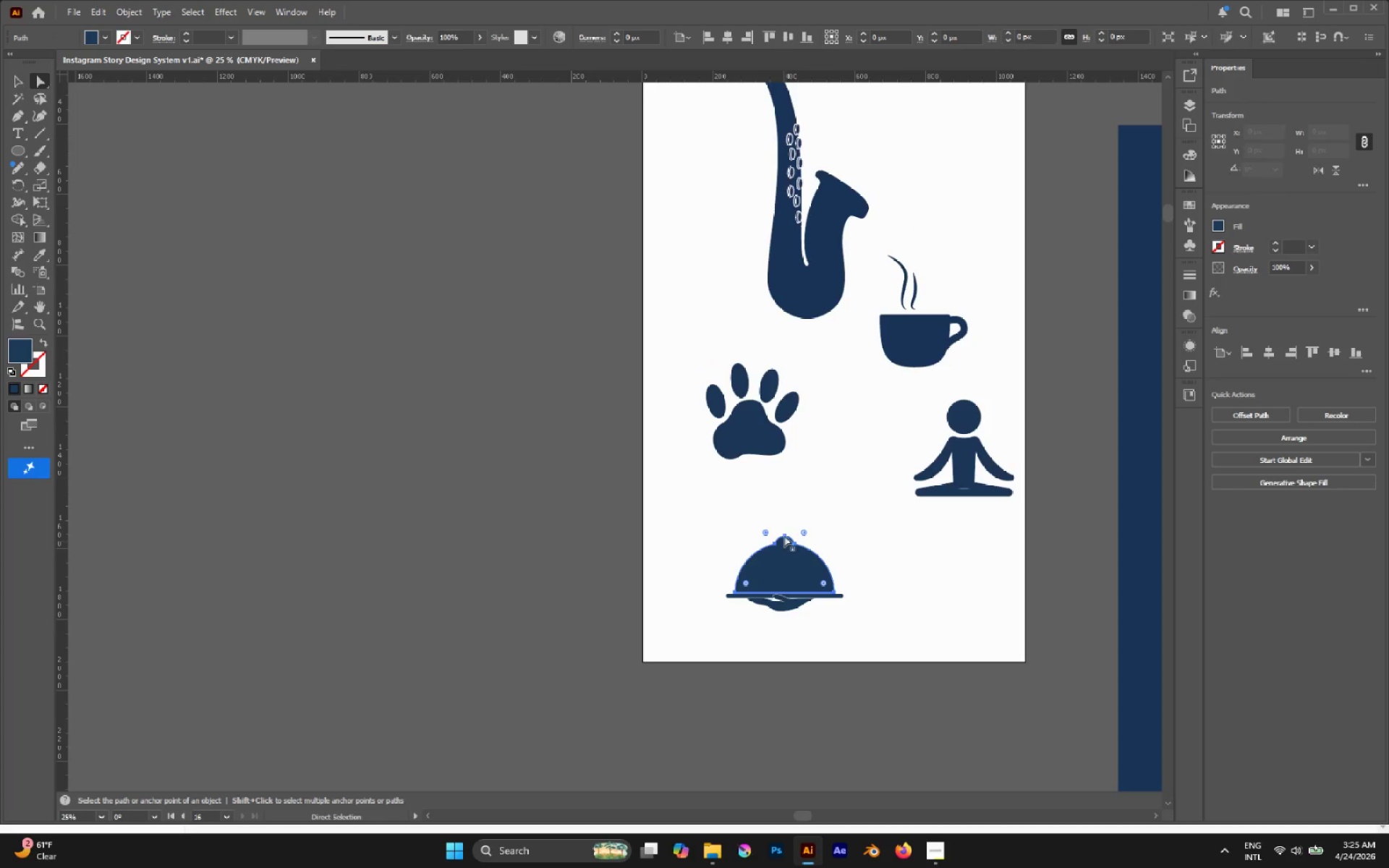 
left_click([770, 499])
 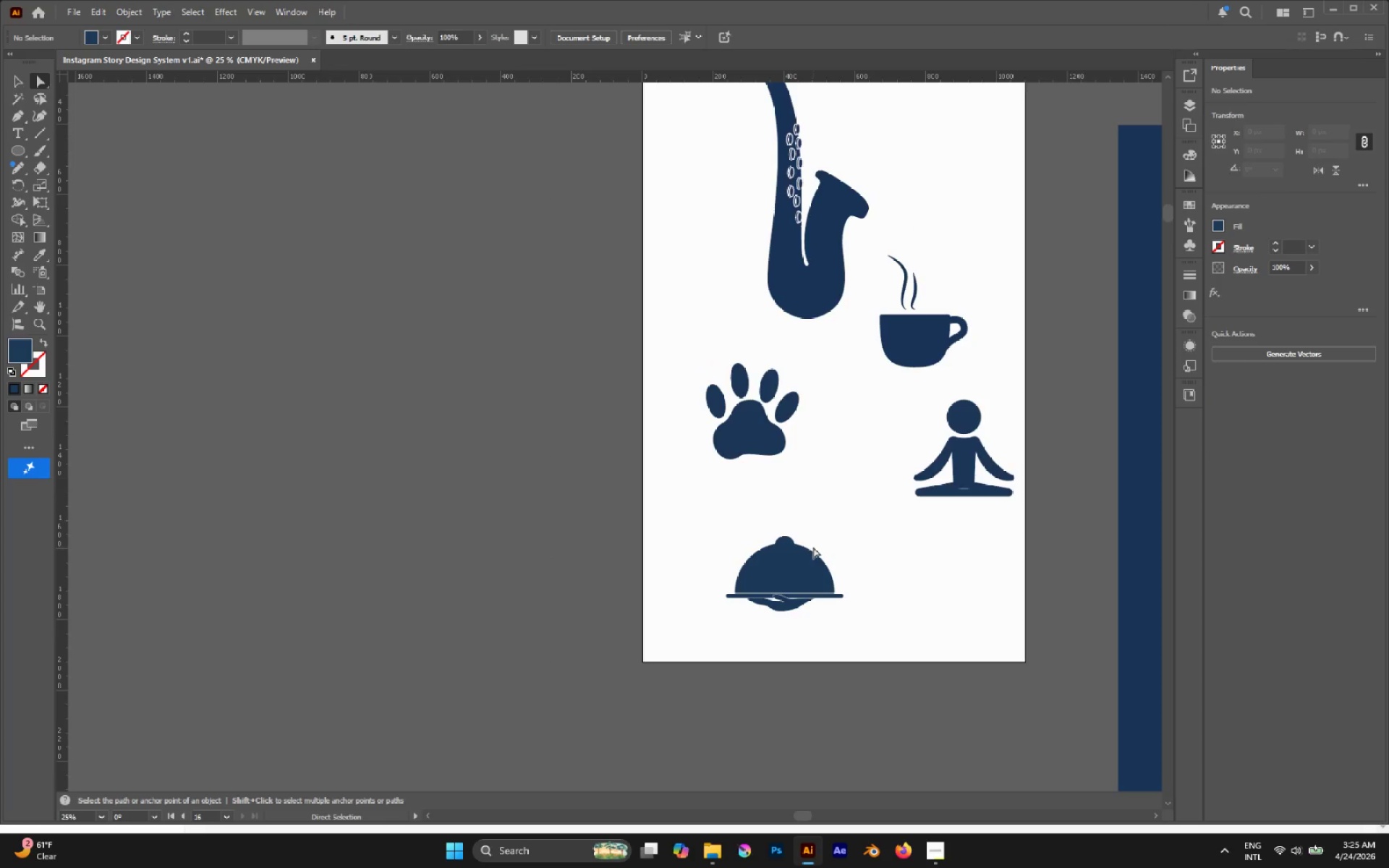 
key(V)
 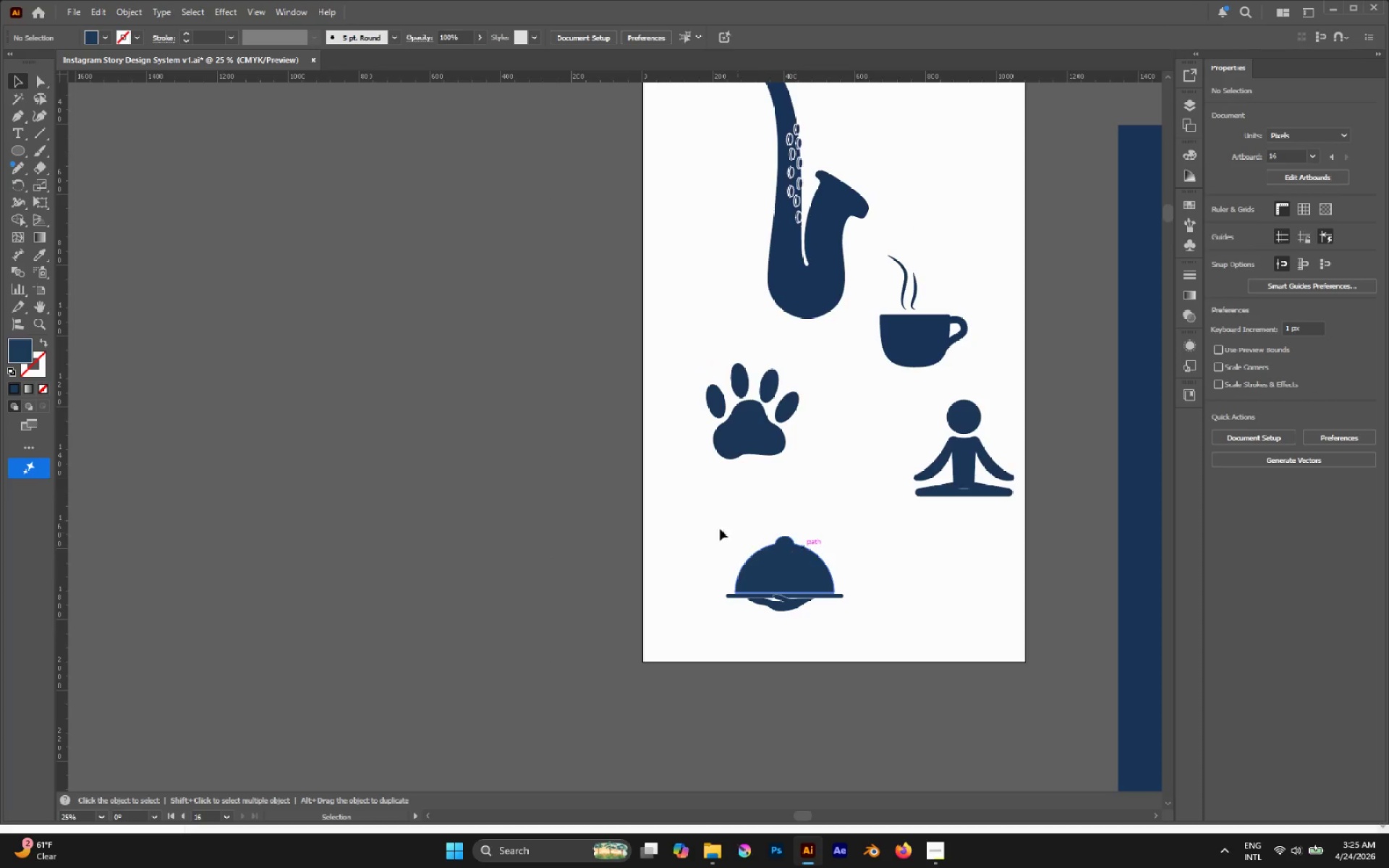 
left_click_drag(start_coordinate=[702, 526], to_coordinate=[933, 664])
 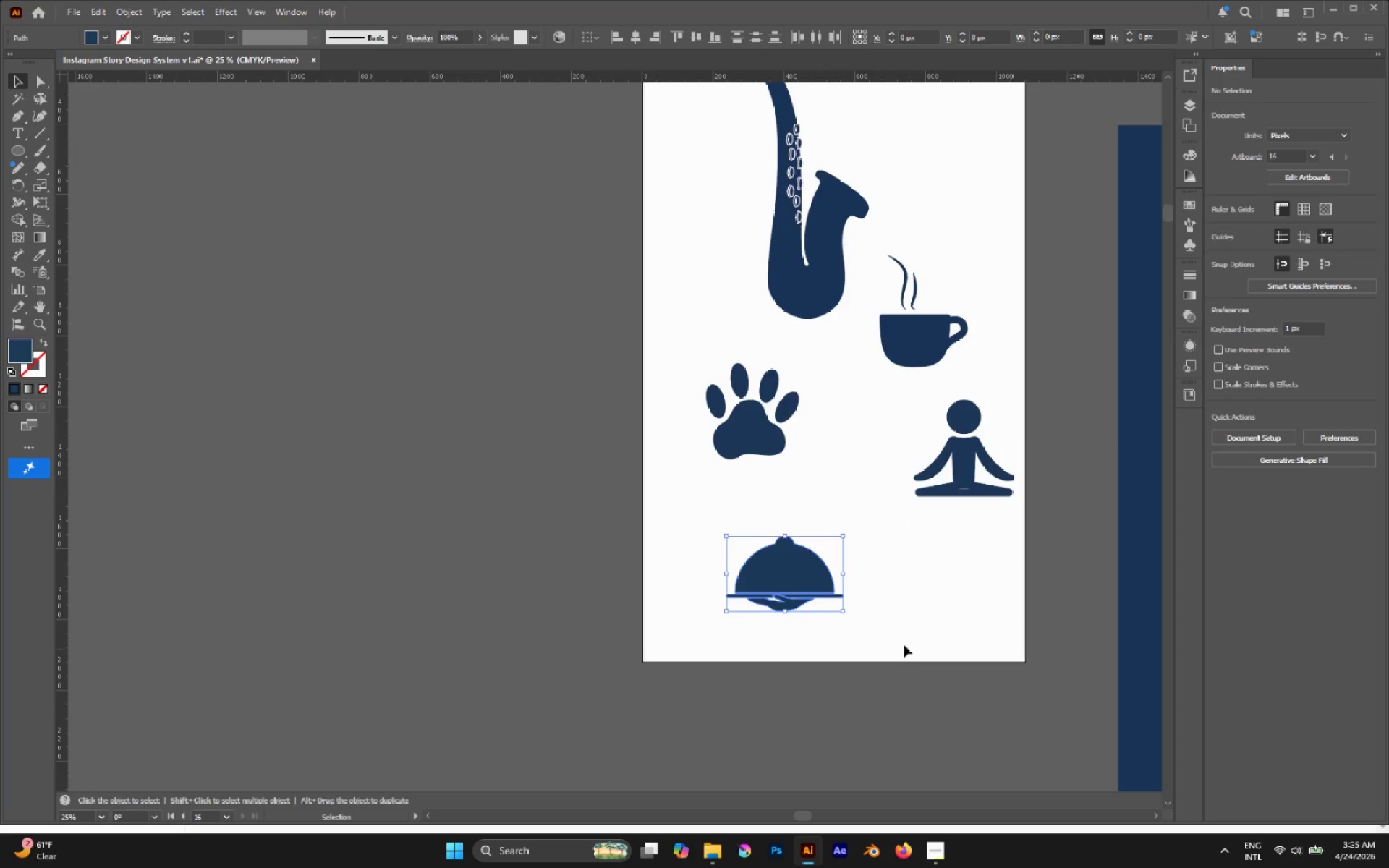 
hold_key(key=ControlLeft, duration=0.58)
 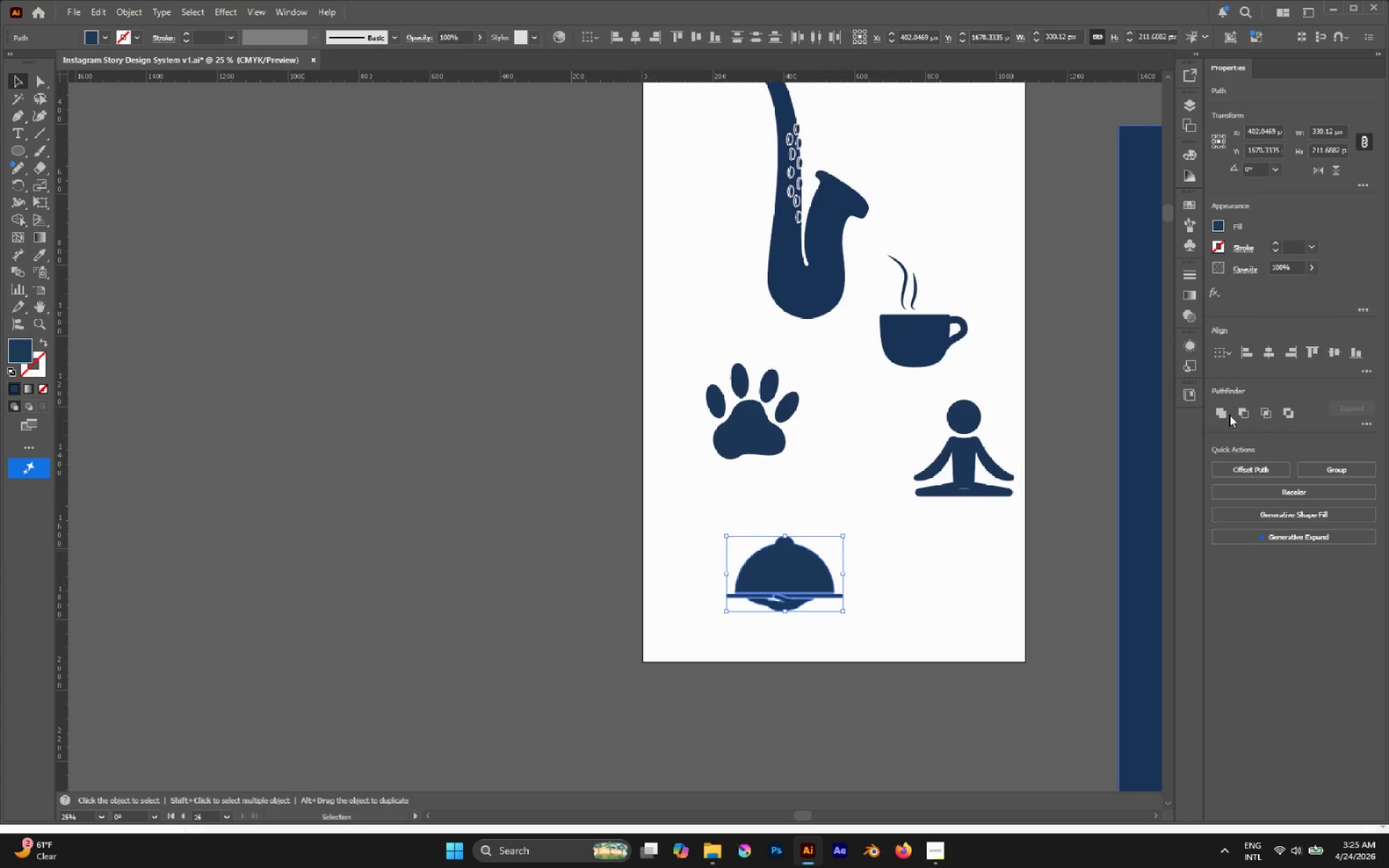 
left_click([1226, 414])
 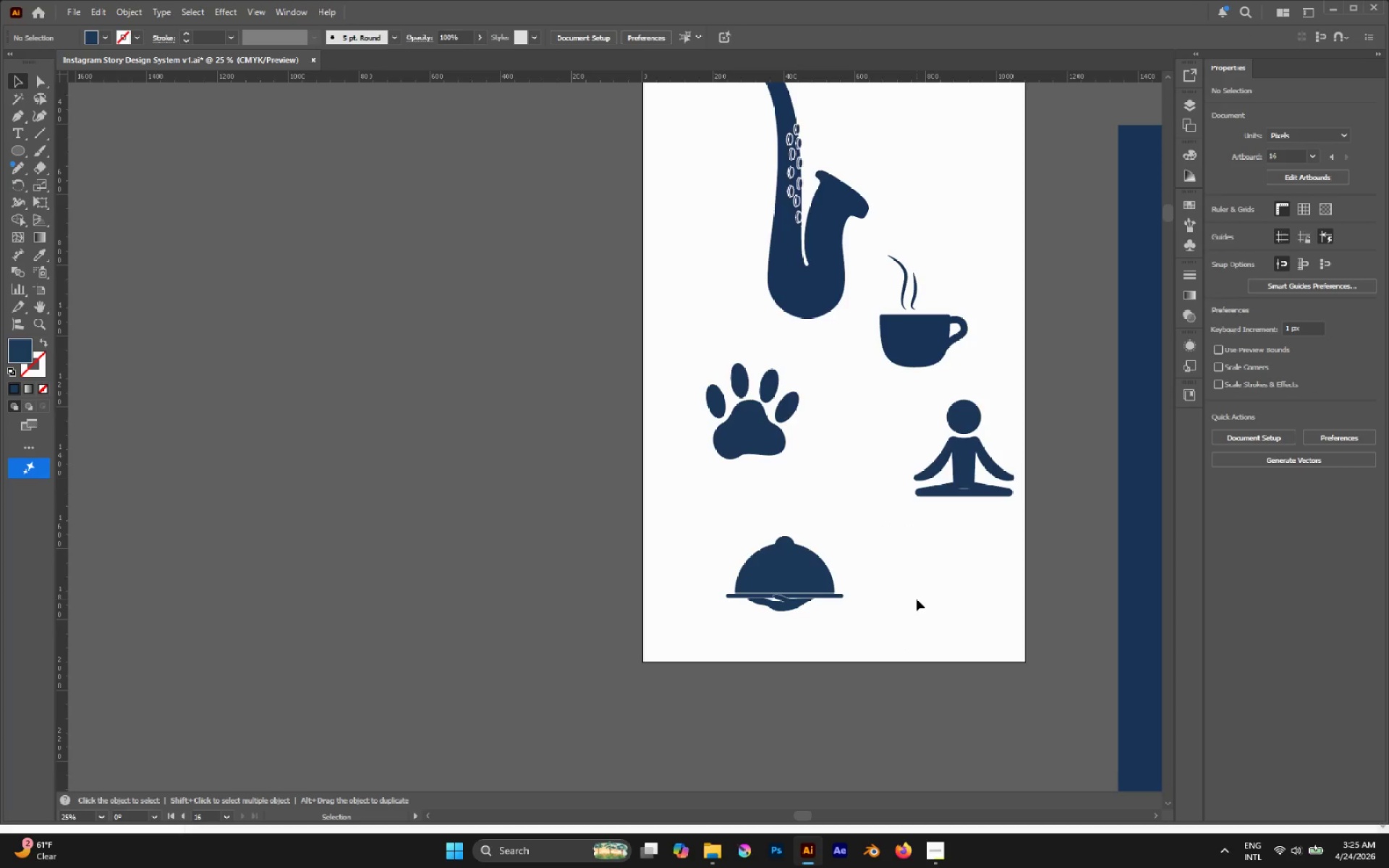 
key(V)
 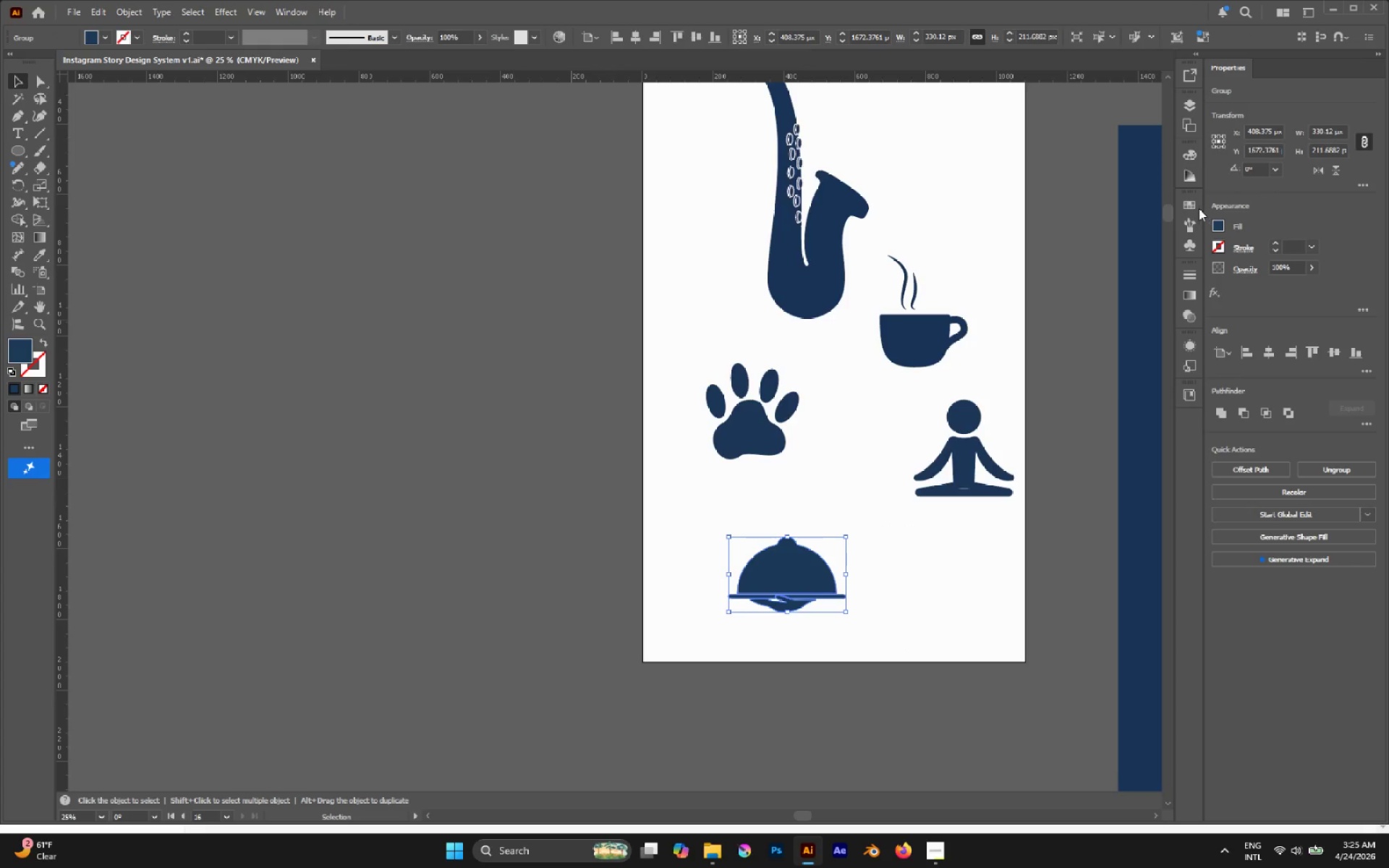 
left_click([1190, 205])
 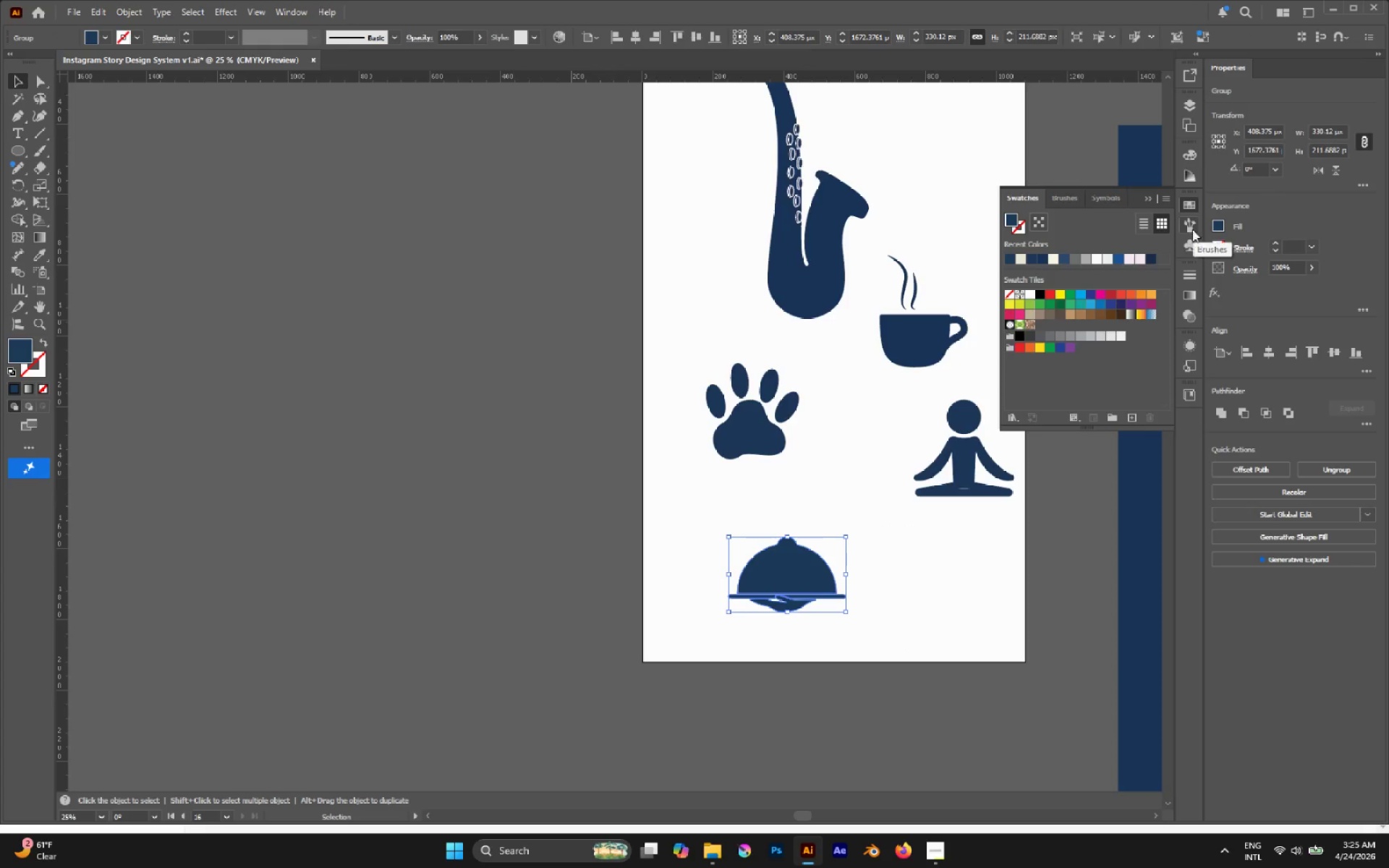 
left_click([1190, 239])
 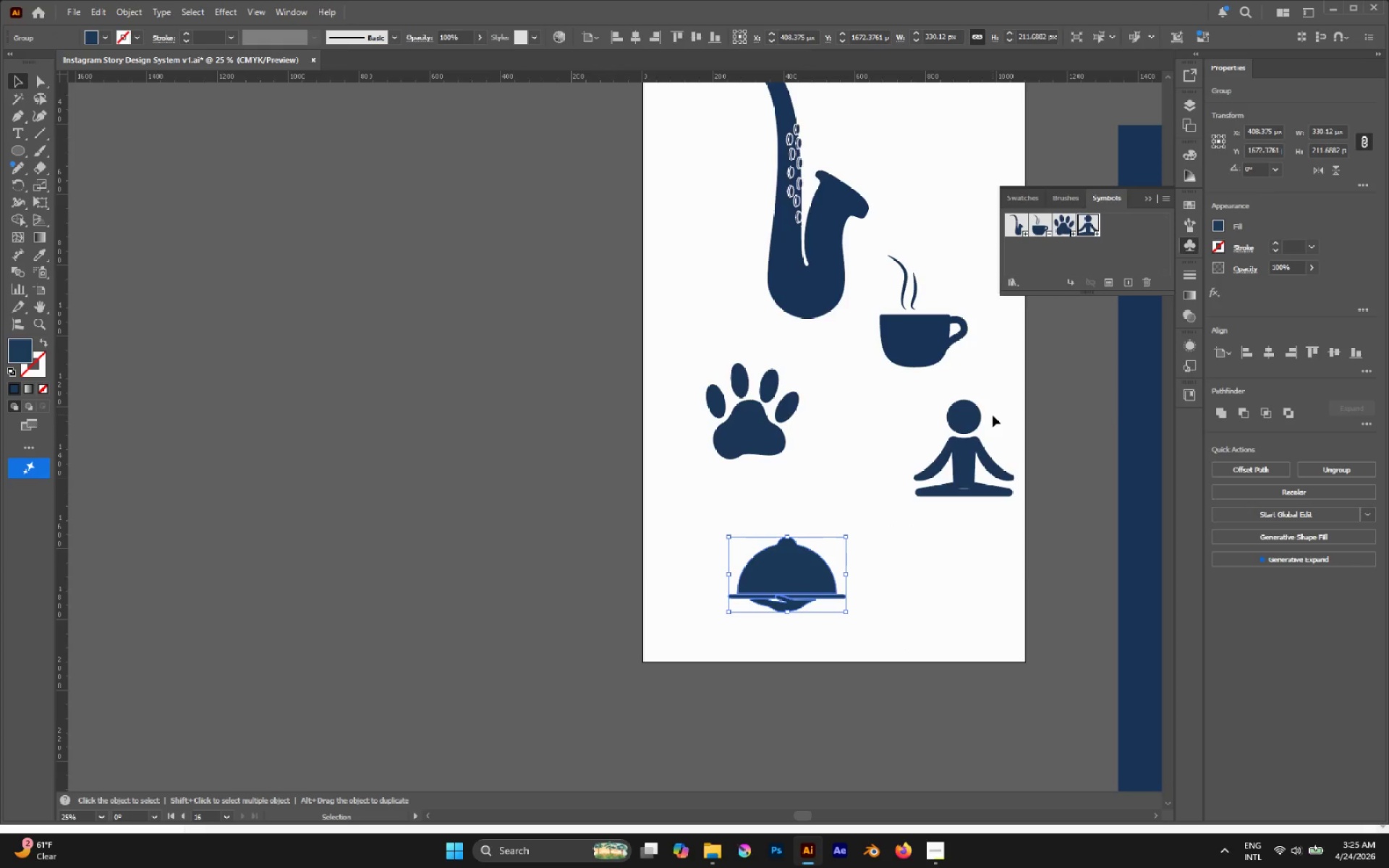 
hold_key(key=AltLeft, duration=0.55)
scroll: coordinate [993, 419], scroll_direction: down, amount: 5.0
 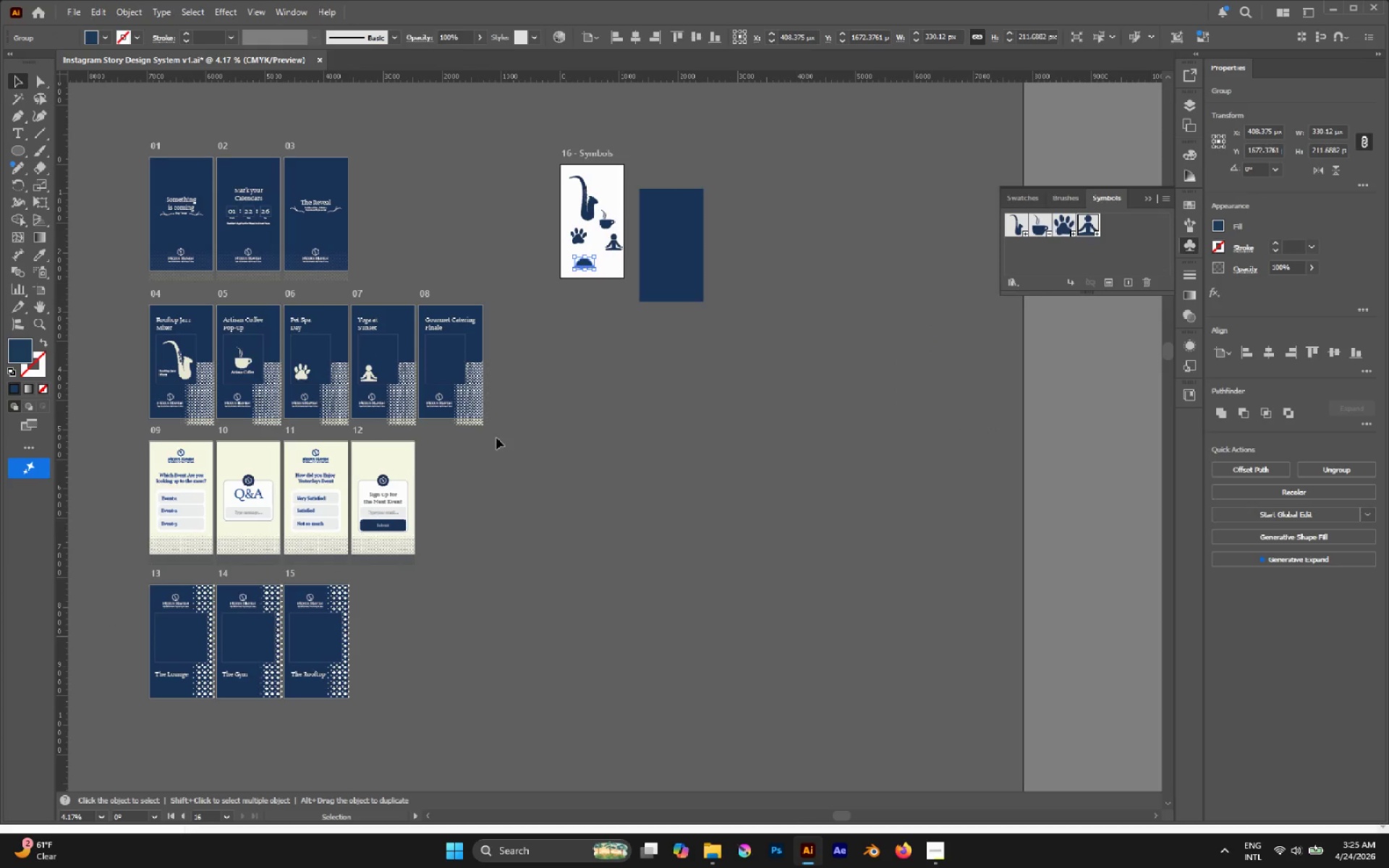 
hold_key(key=AltLeft, duration=0.59)
scroll: coordinate [744, 269], scroll_direction: up, amount: 7.0
 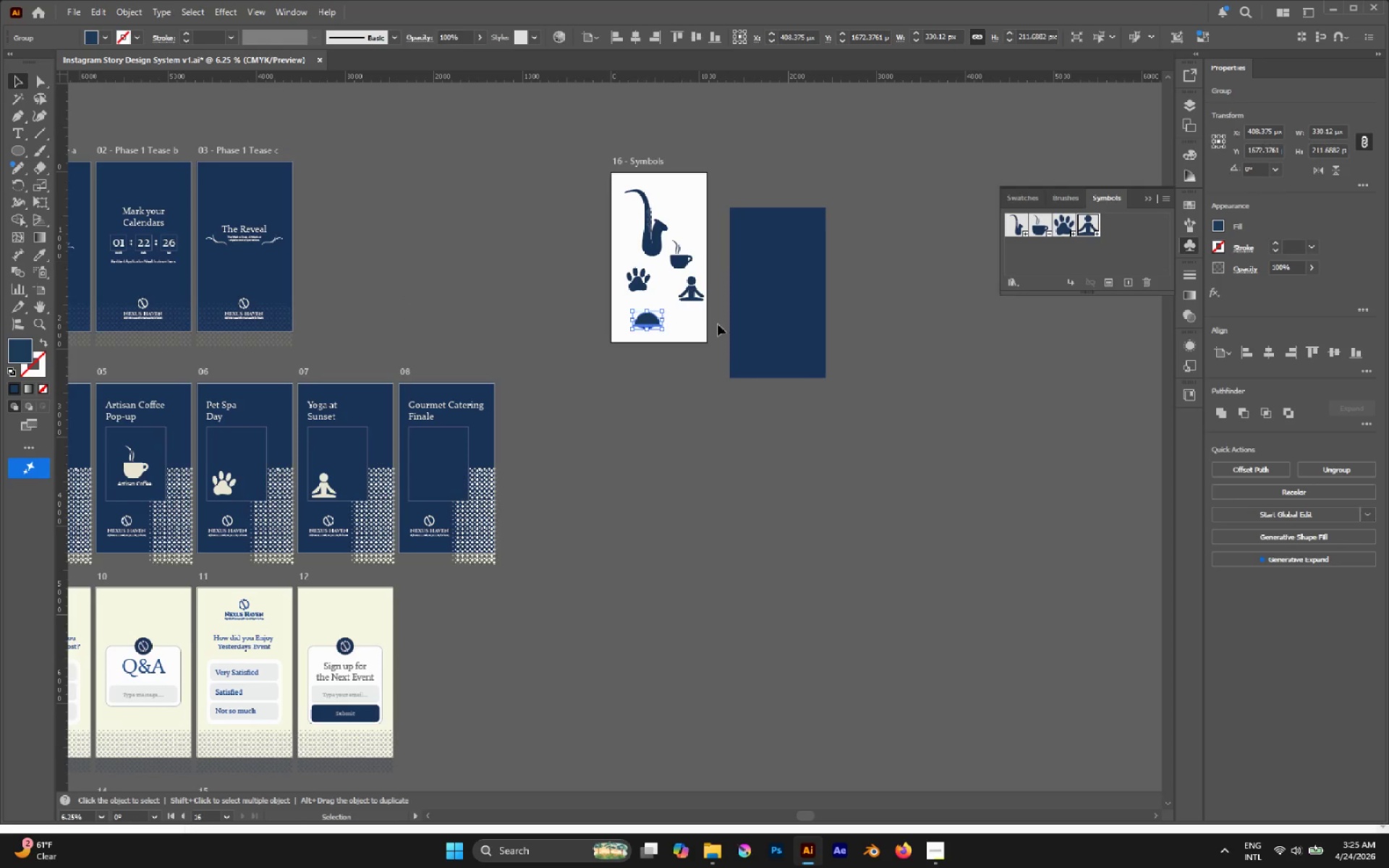 
left_click([778, 308])
 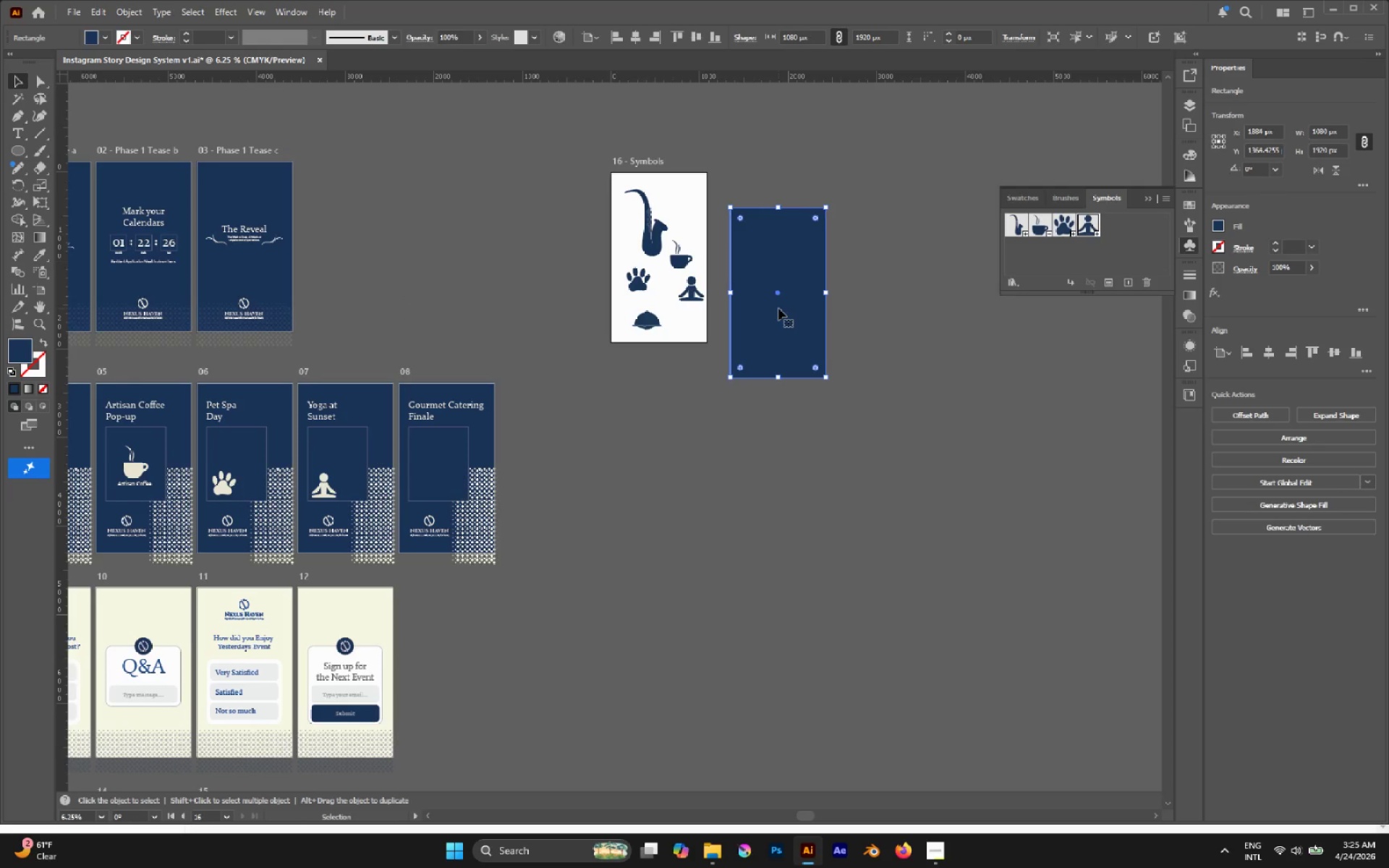 
key(Delete)
 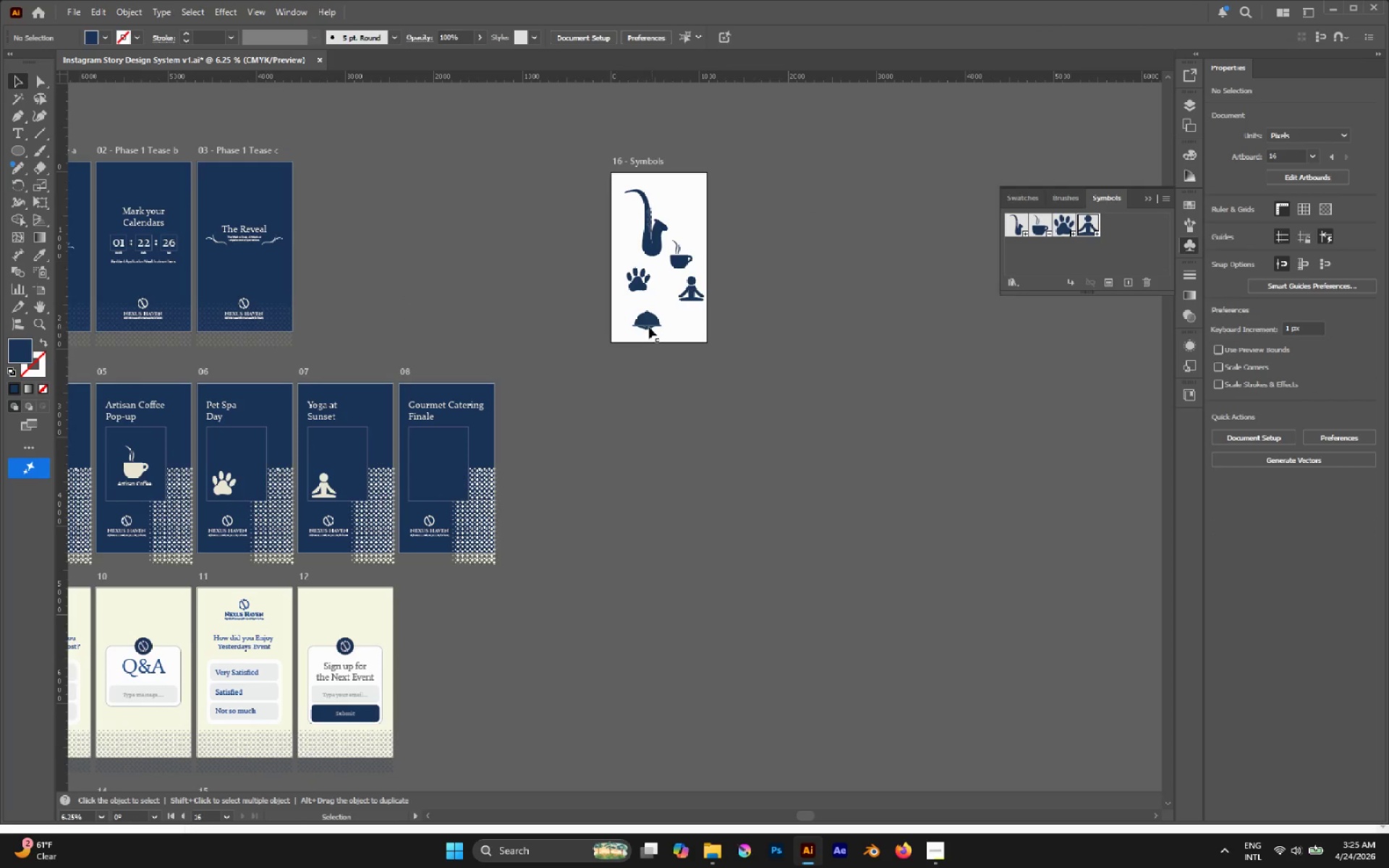 
left_click_drag(start_coordinate=[646, 326], to_coordinate=[1096, 239])
 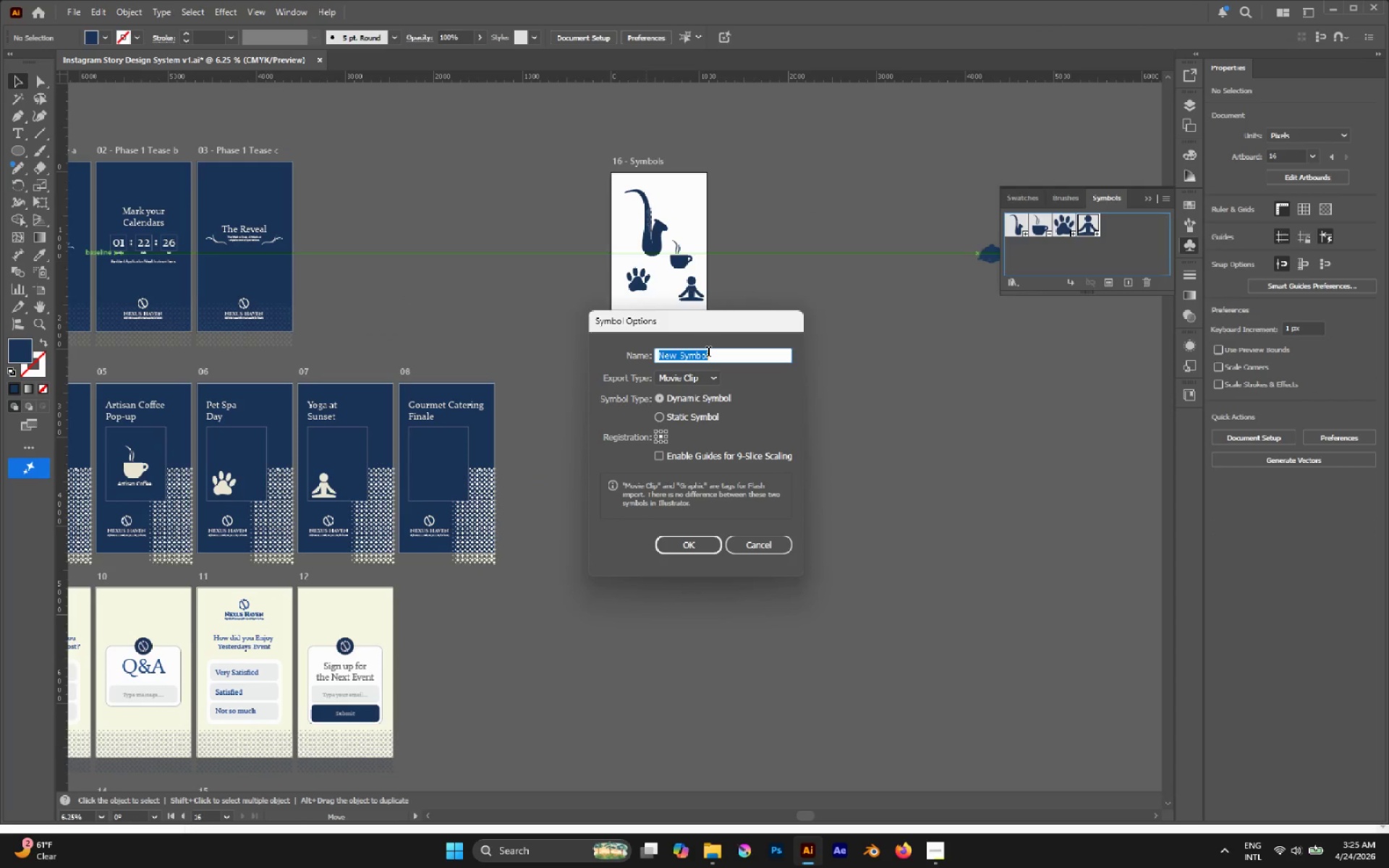 
type(CateringcATERING)
 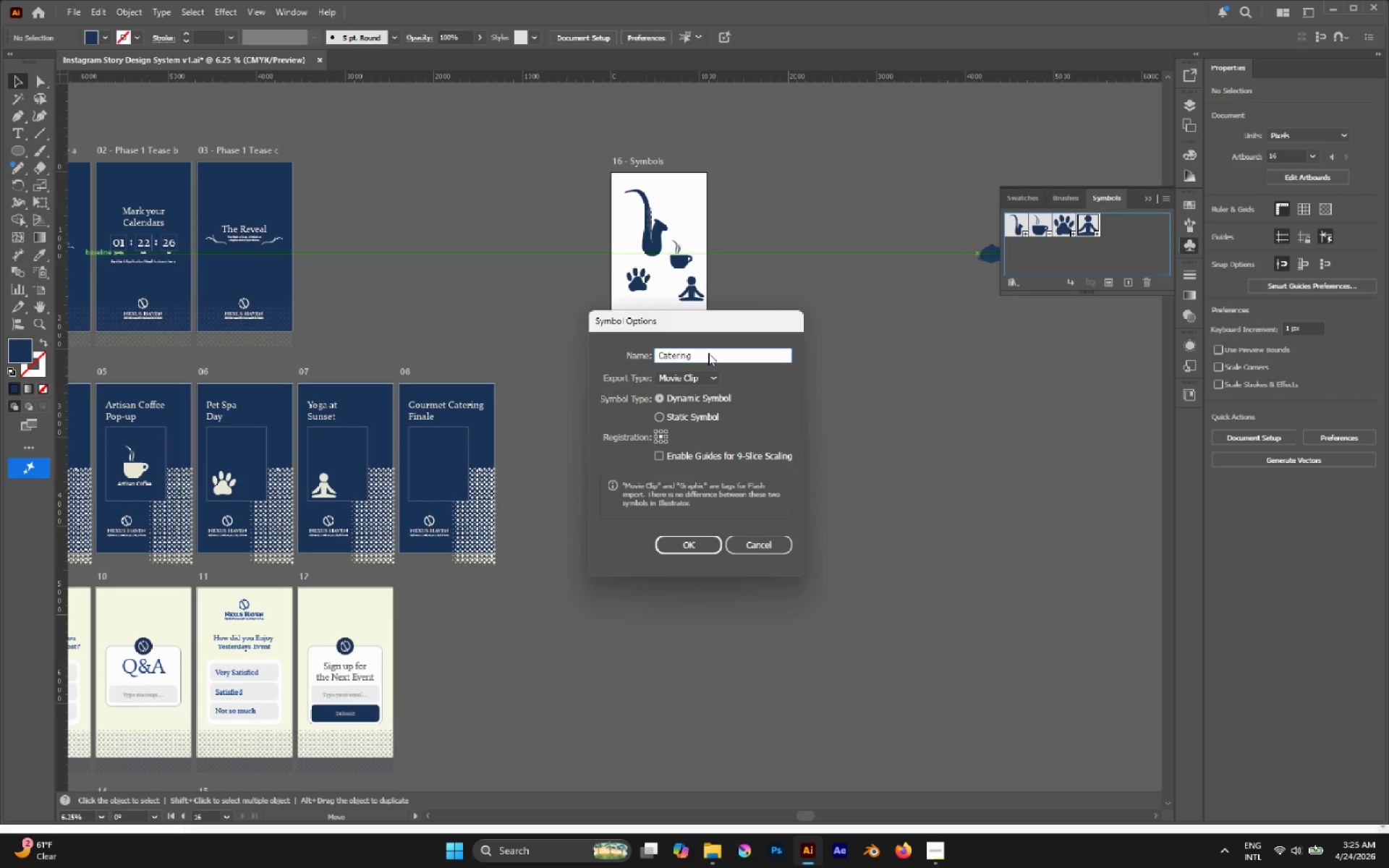 
hold_key(key=Backspace, duration=1.44)
 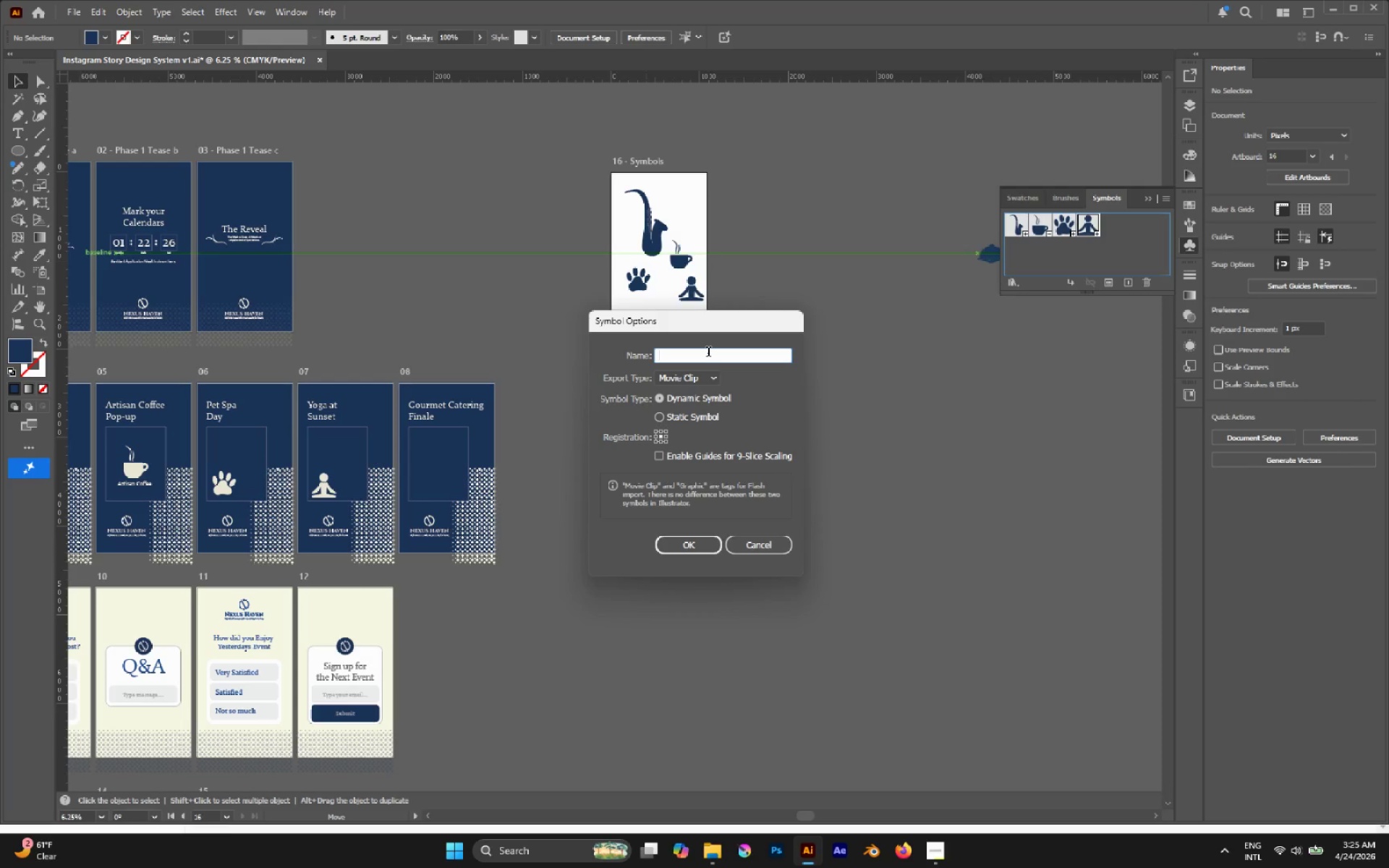 
key(Enter)
 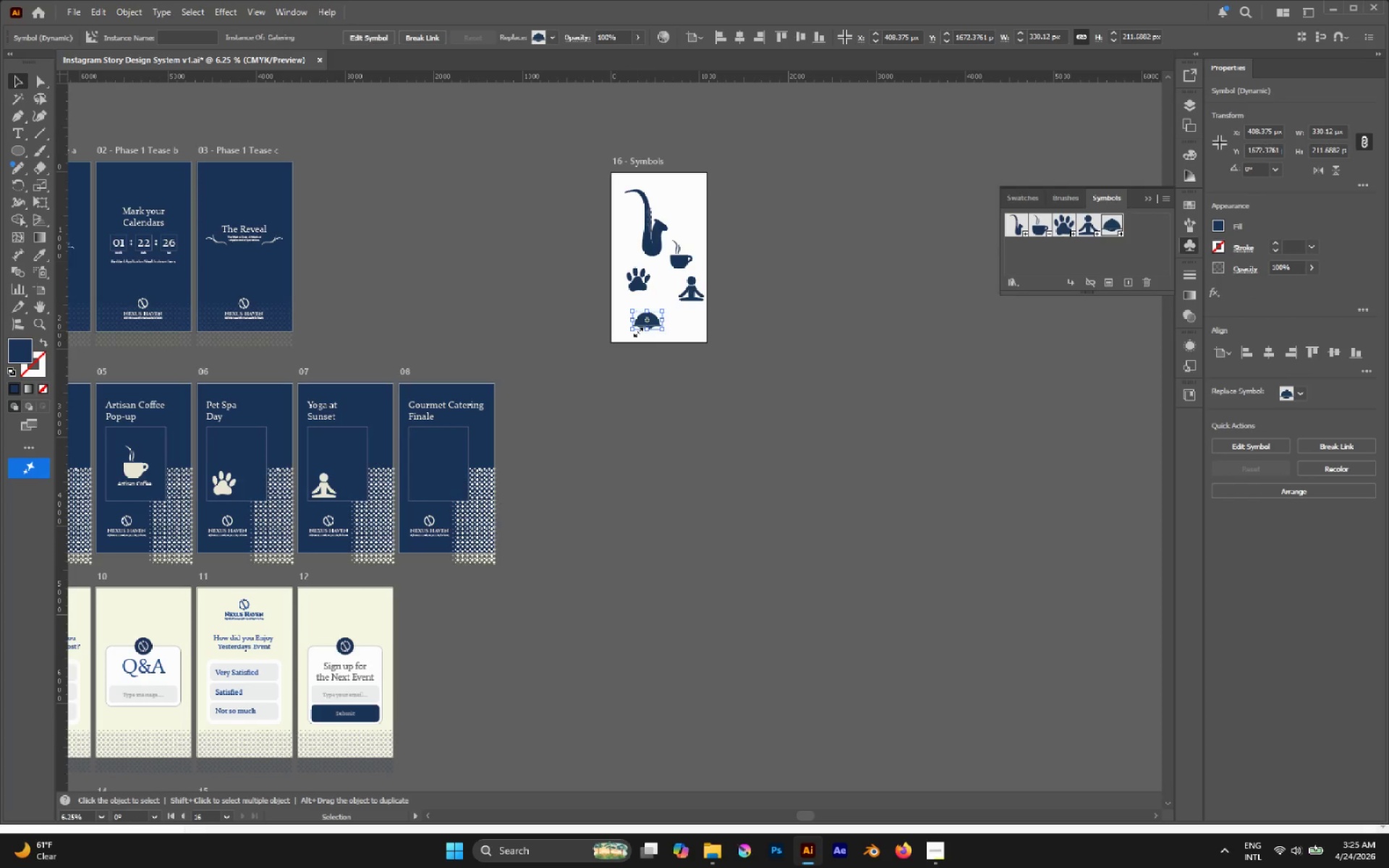 
hold_key(key=AltLeft, duration=0.41)
scroll: coordinate [484, 446], scroll_direction: up, amount: 2.0
 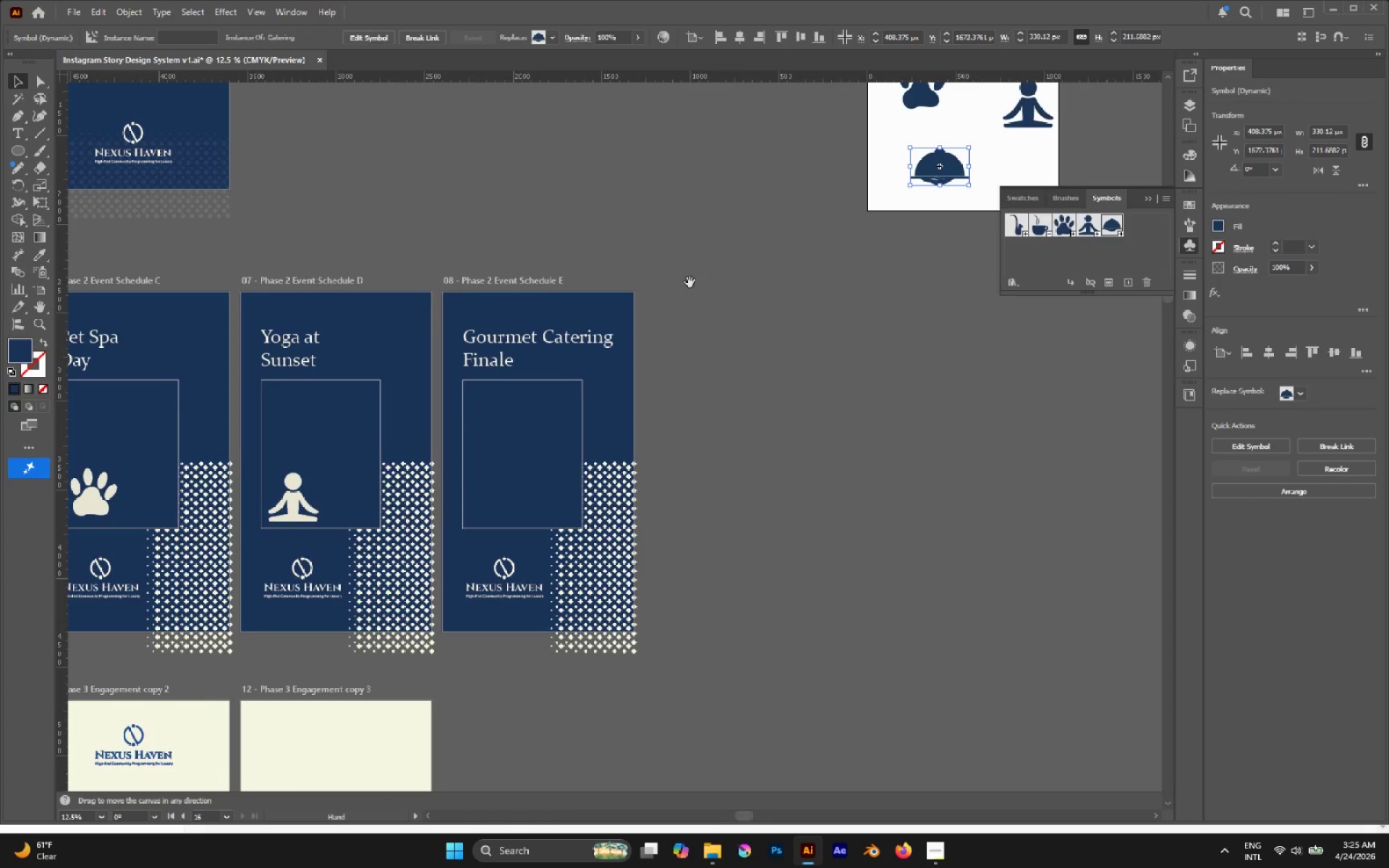 
hold_key(key=AltLeft, duration=0.52)
 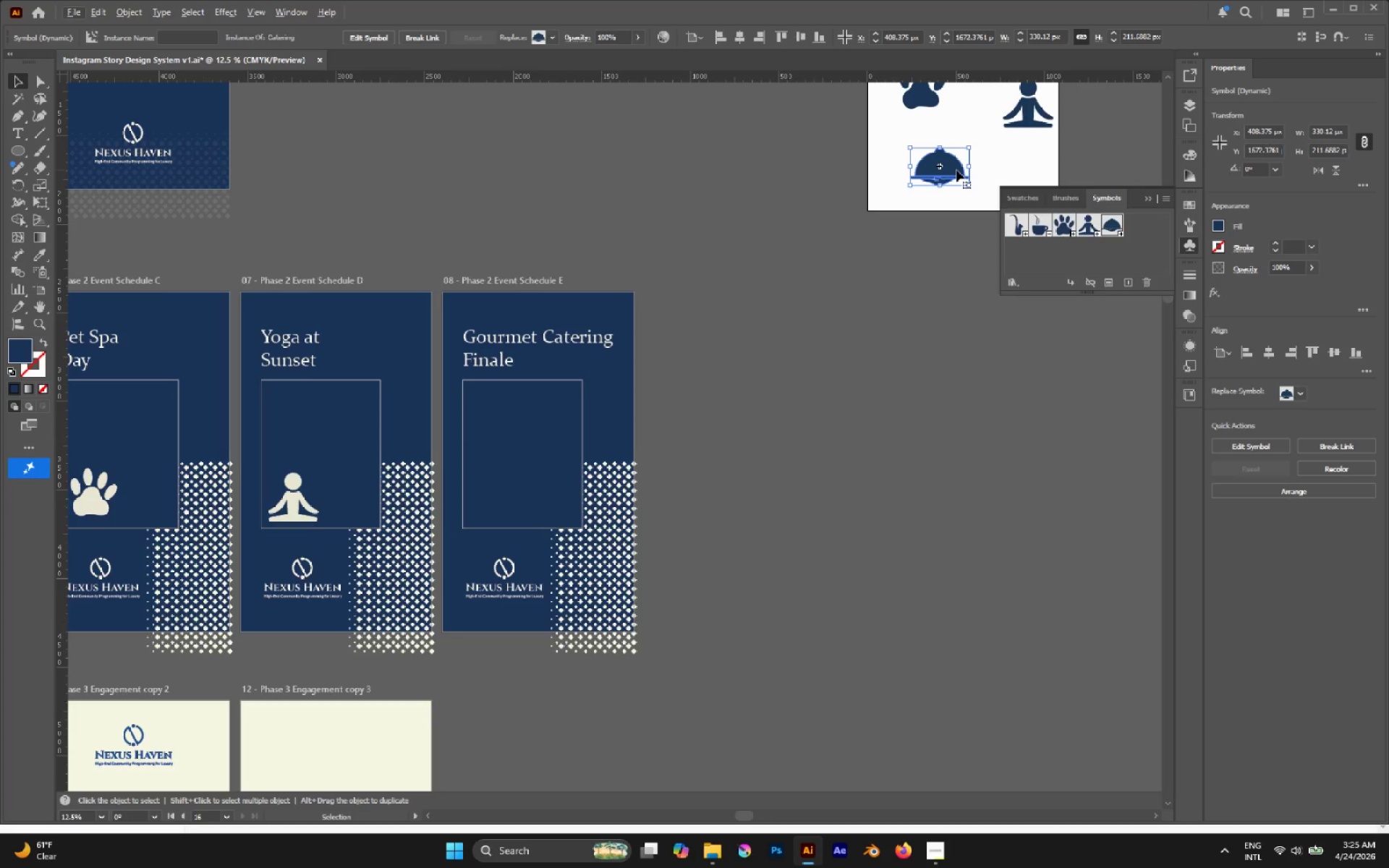 
hold_key(key=AltLeft, duration=0.7)
left_click_drag(start_coordinate=[956, 170], to_coordinate=[873, 359])
 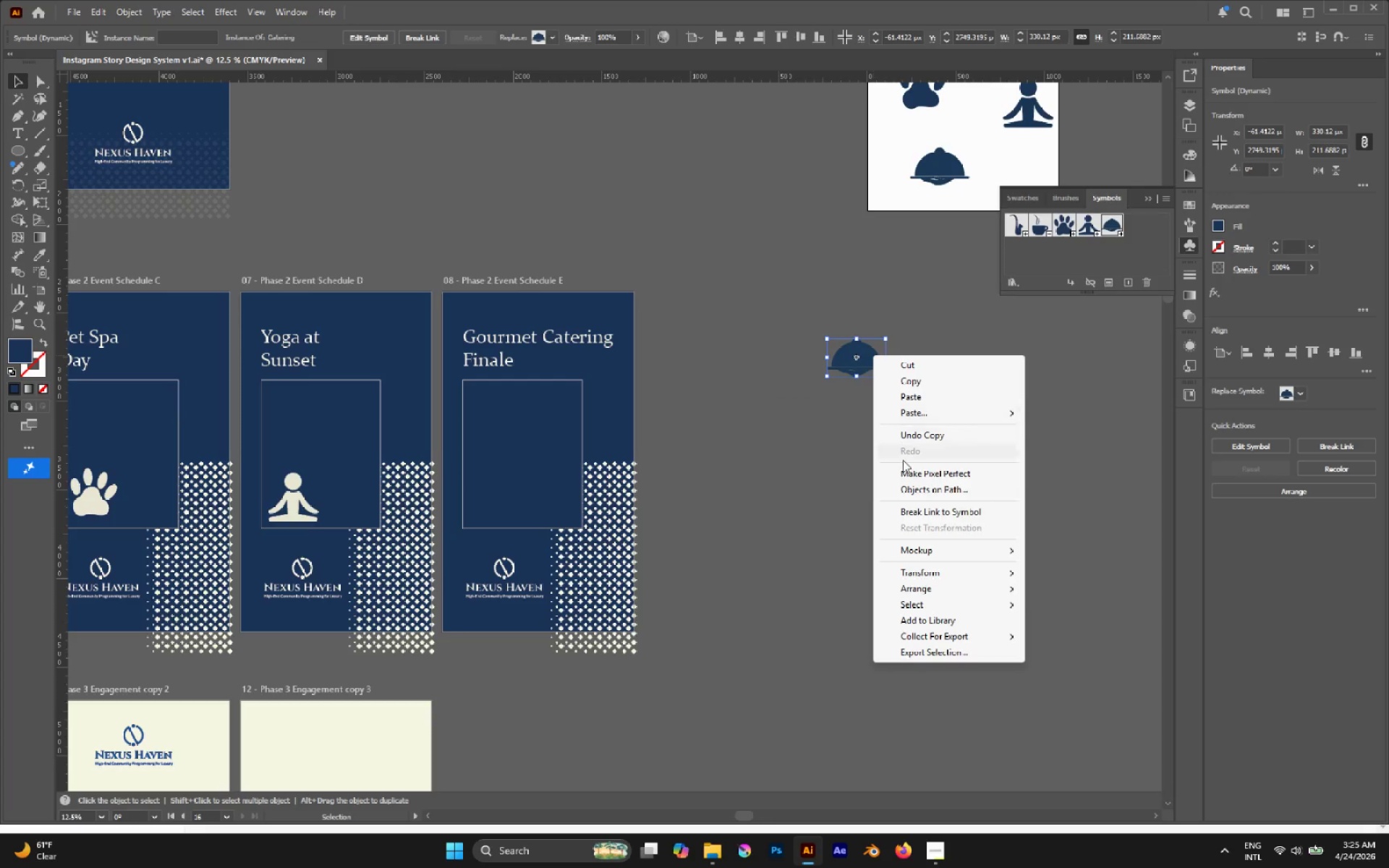 
left_click([922, 516])
 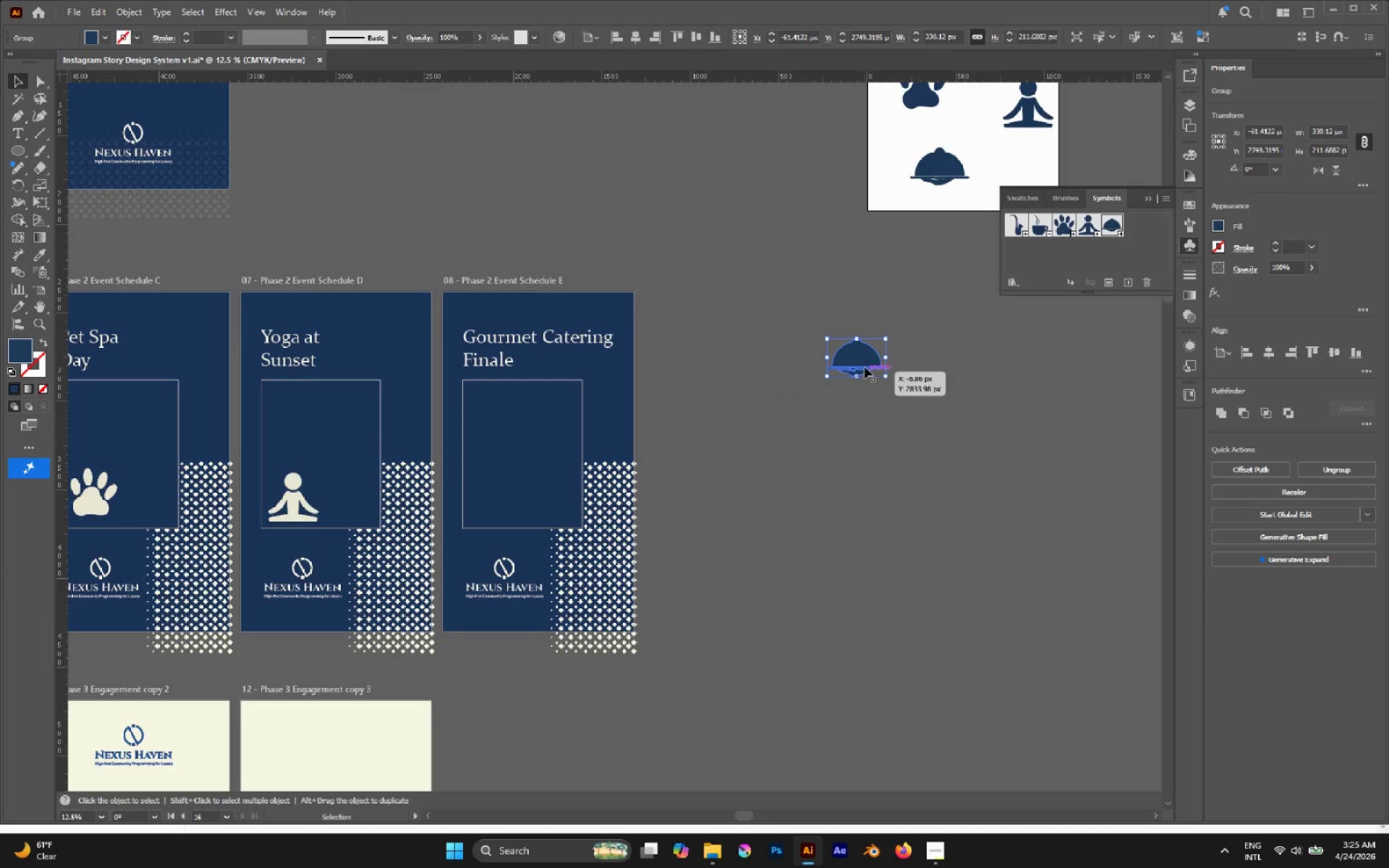 
left_click_drag(start_coordinate=[869, 355], to_coordinate=[505, 501])
 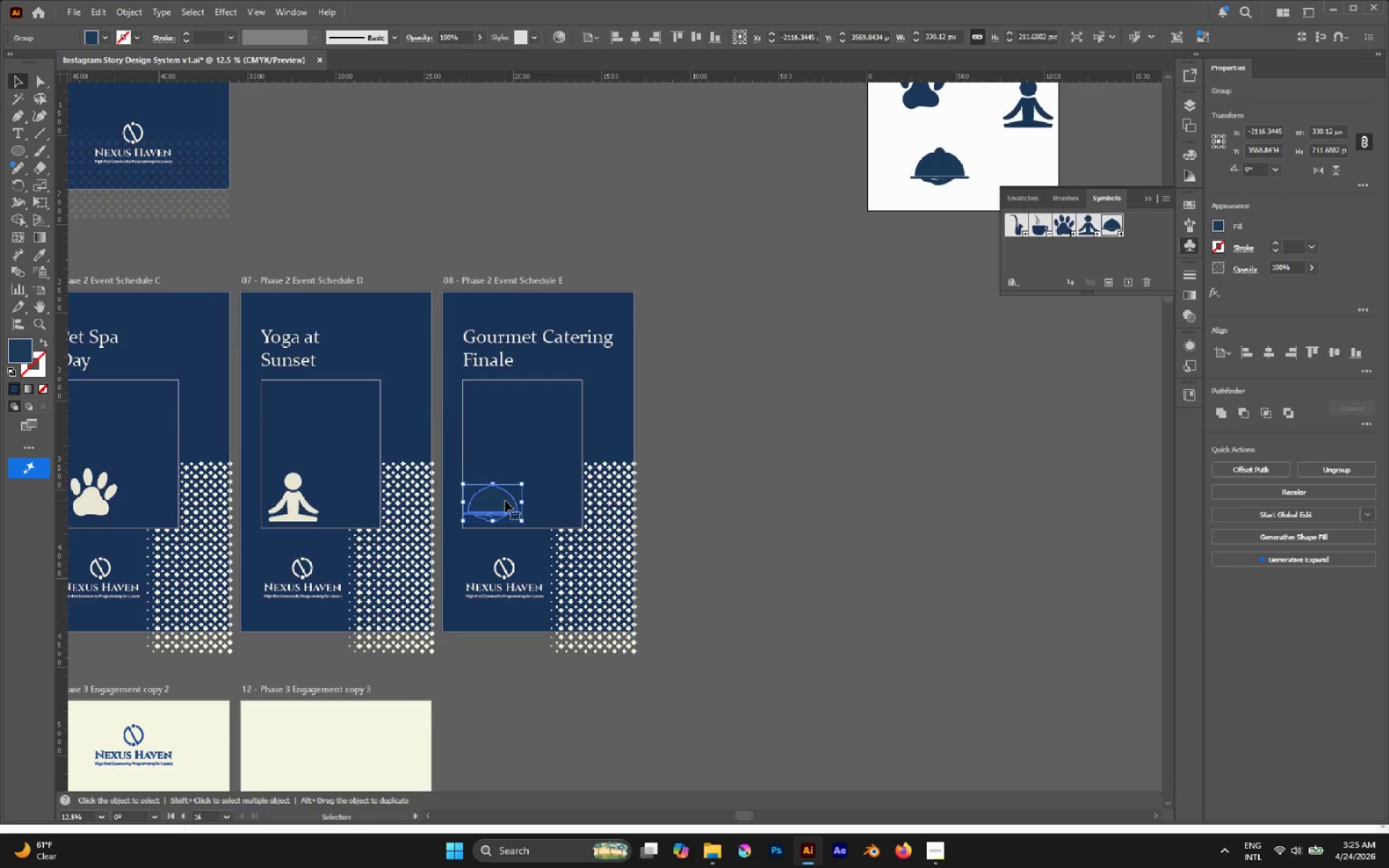 
key(I)
 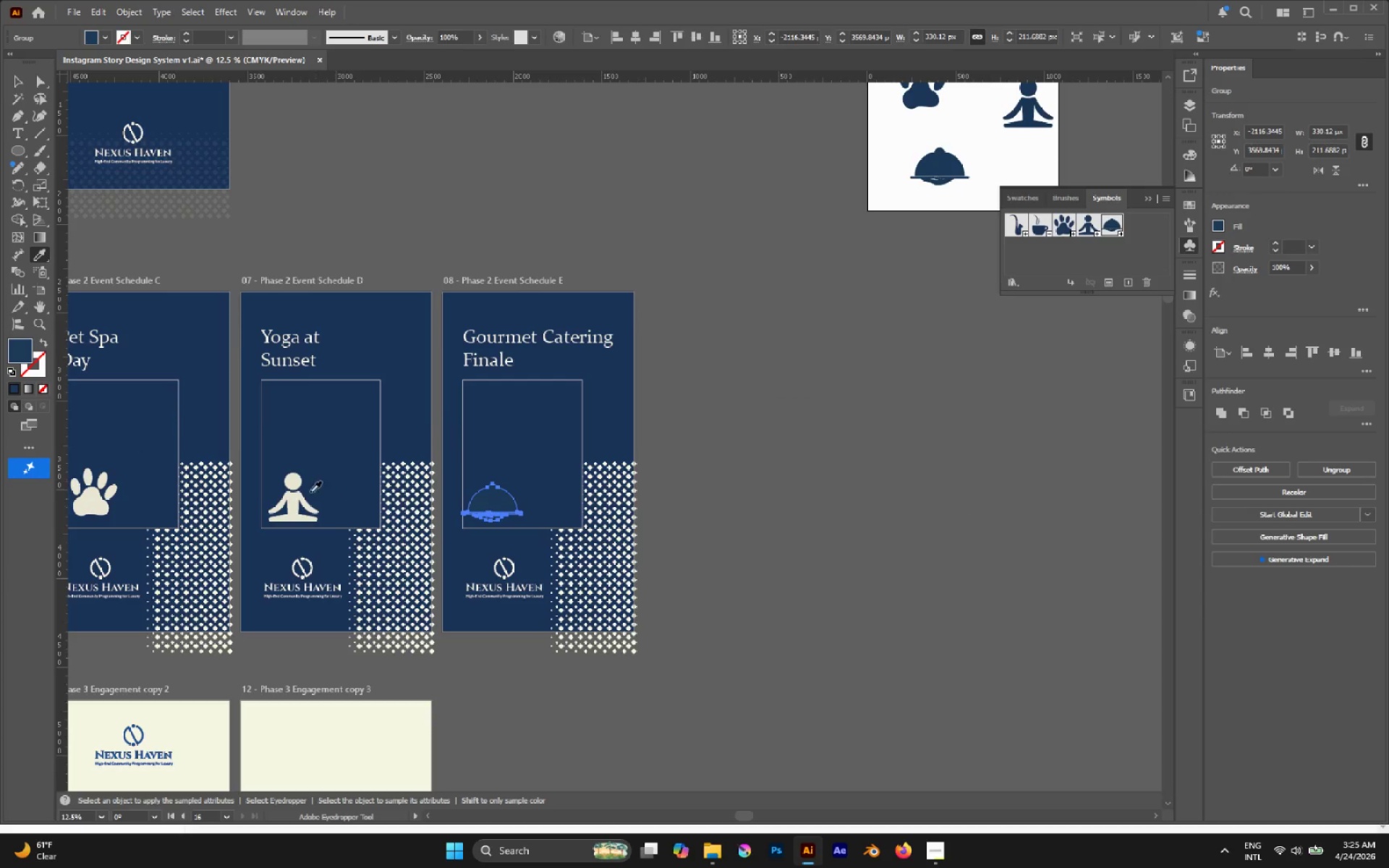 
left_click([289, 502])
 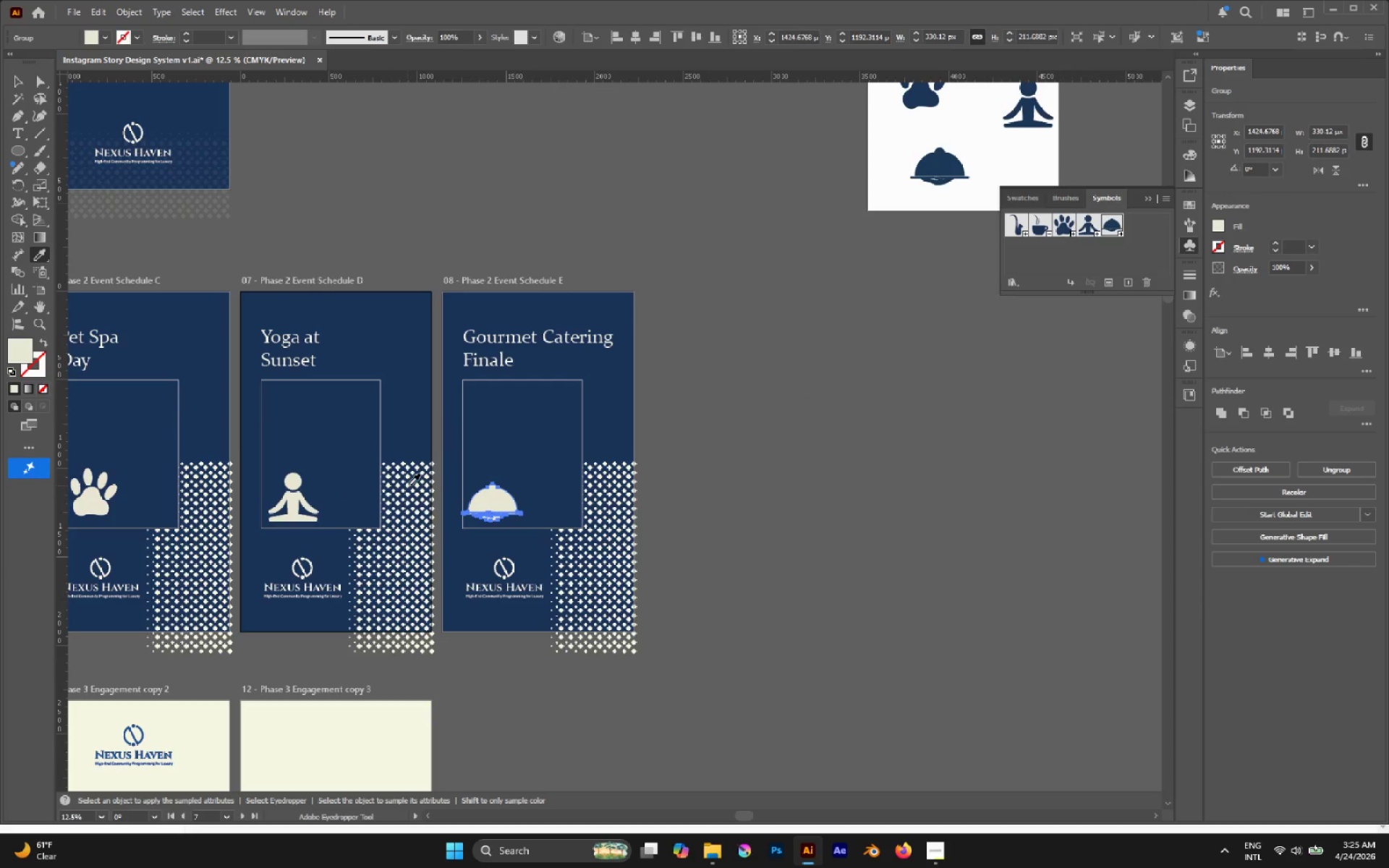 
key(V)
 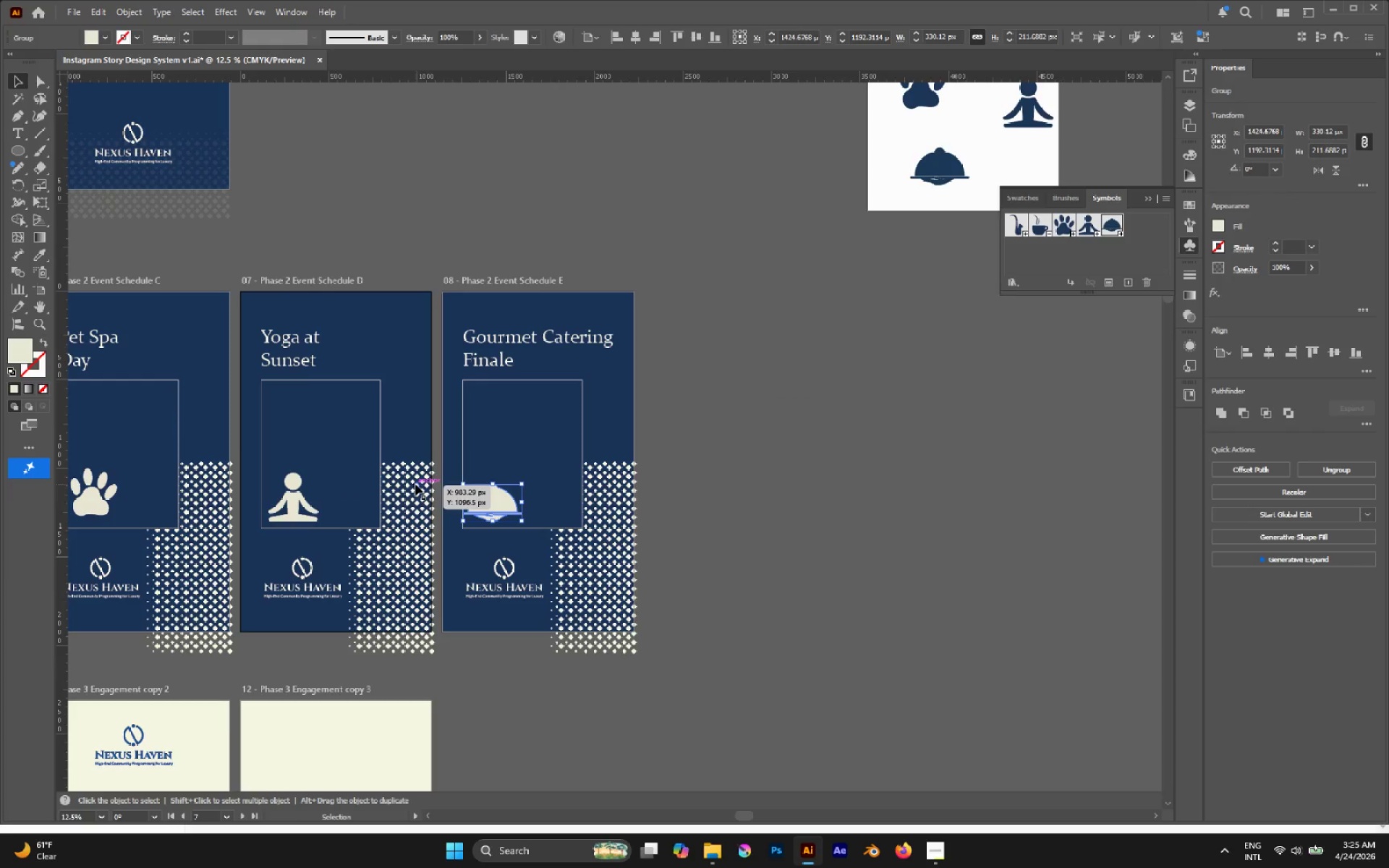 
hold_key(key=AltLeft, duration=0.44)
scroll: coordinate [415, 501], scroll_direction: up, amount: 2.0
 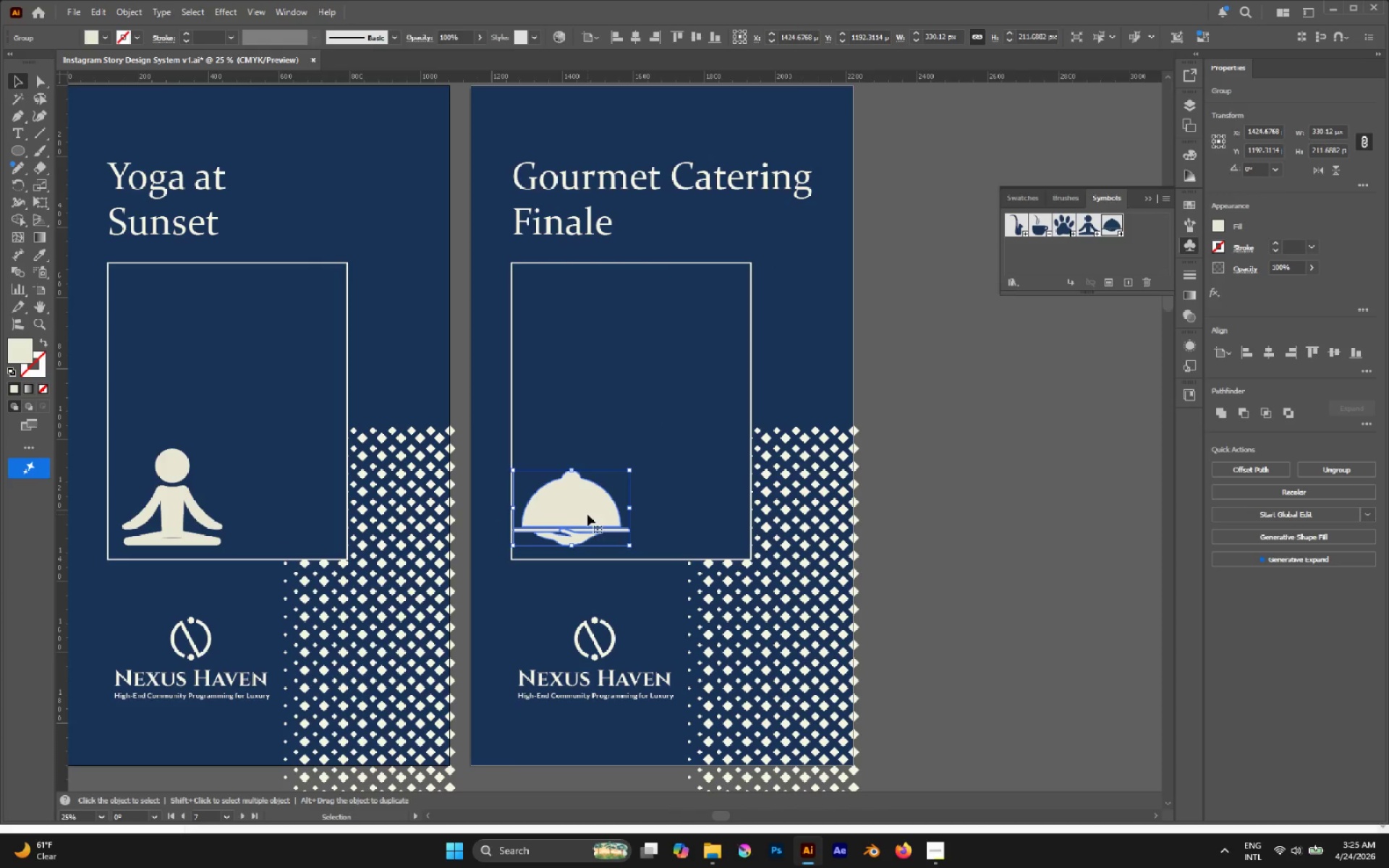 
hold_key(key=ShiftLeft, duration=2.33)
left_click_drag(start_coordinate=[572, 469], to_coordinate=[574, 480])
 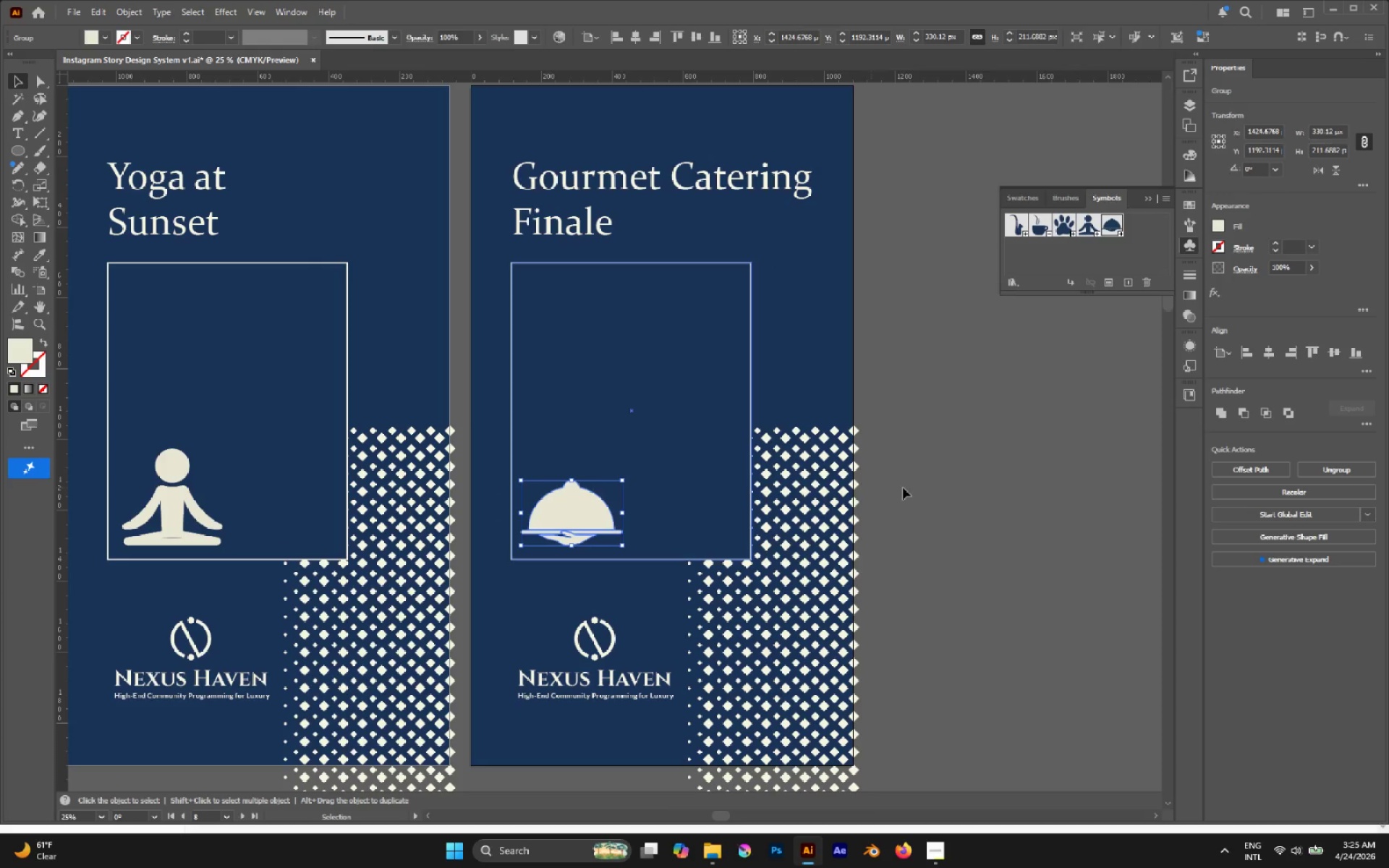 
left_click([955, 481])
 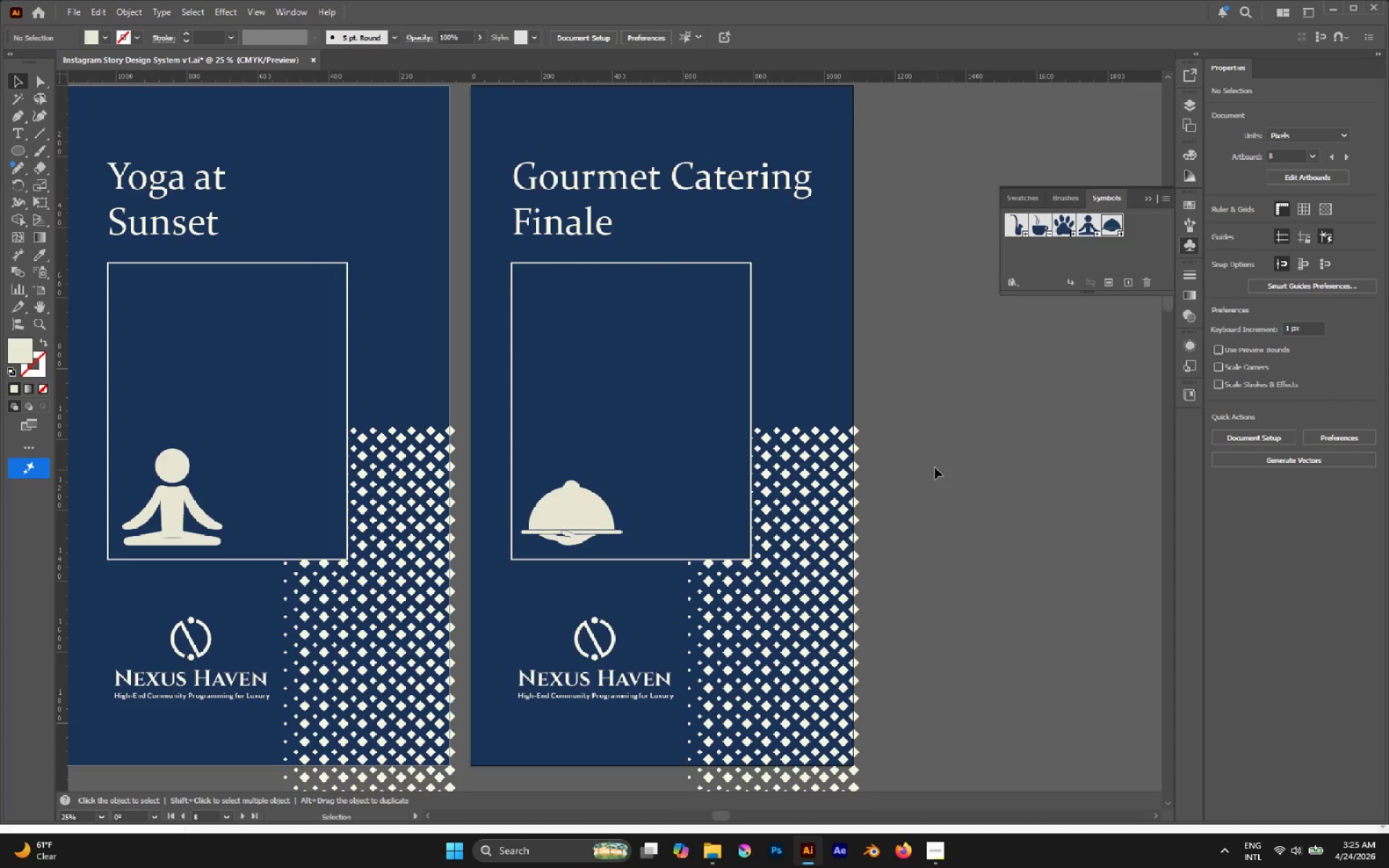 
key(Alt+AltLeft)
 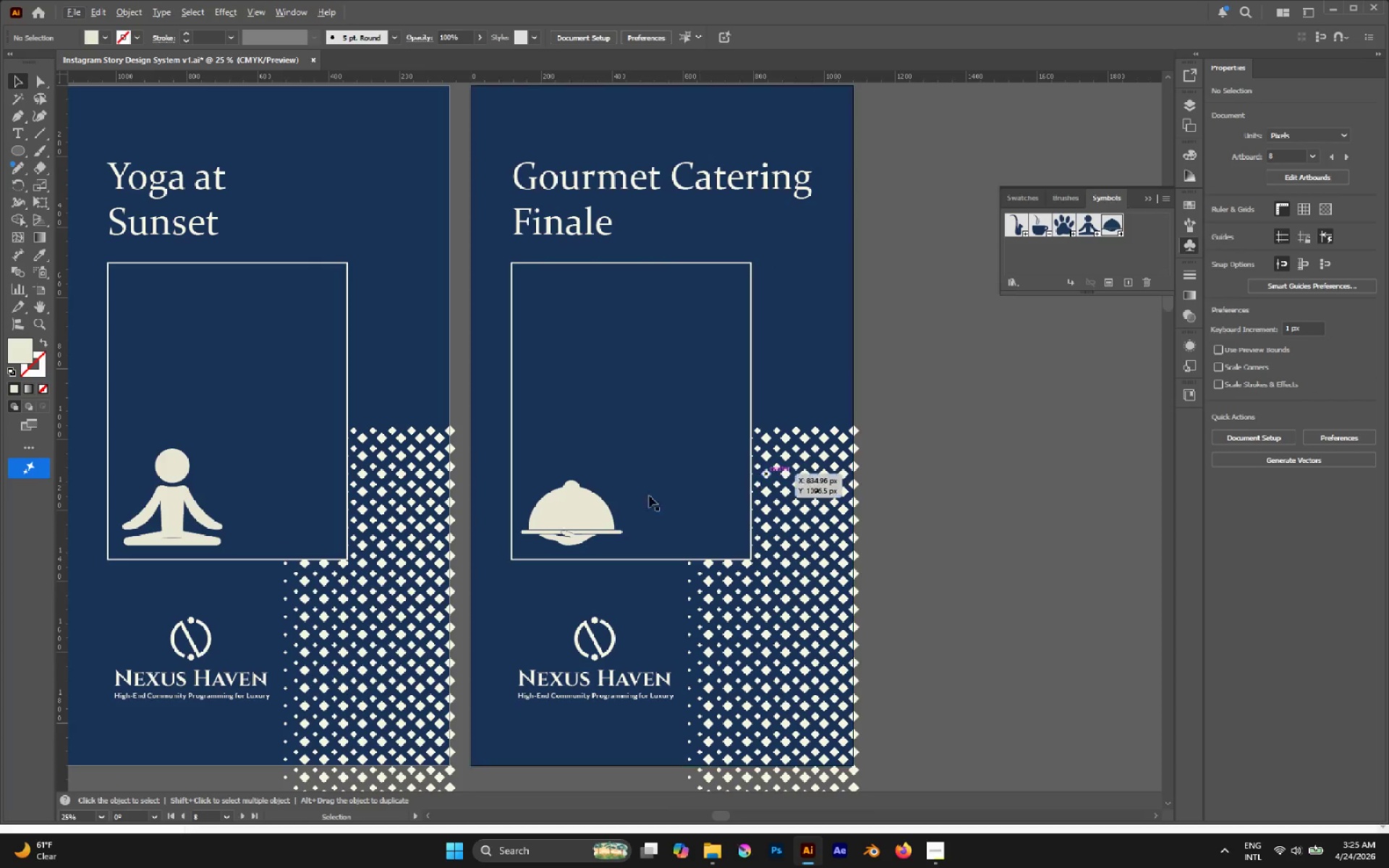 
hold_key(key=AltLeft, duration=0.73)
 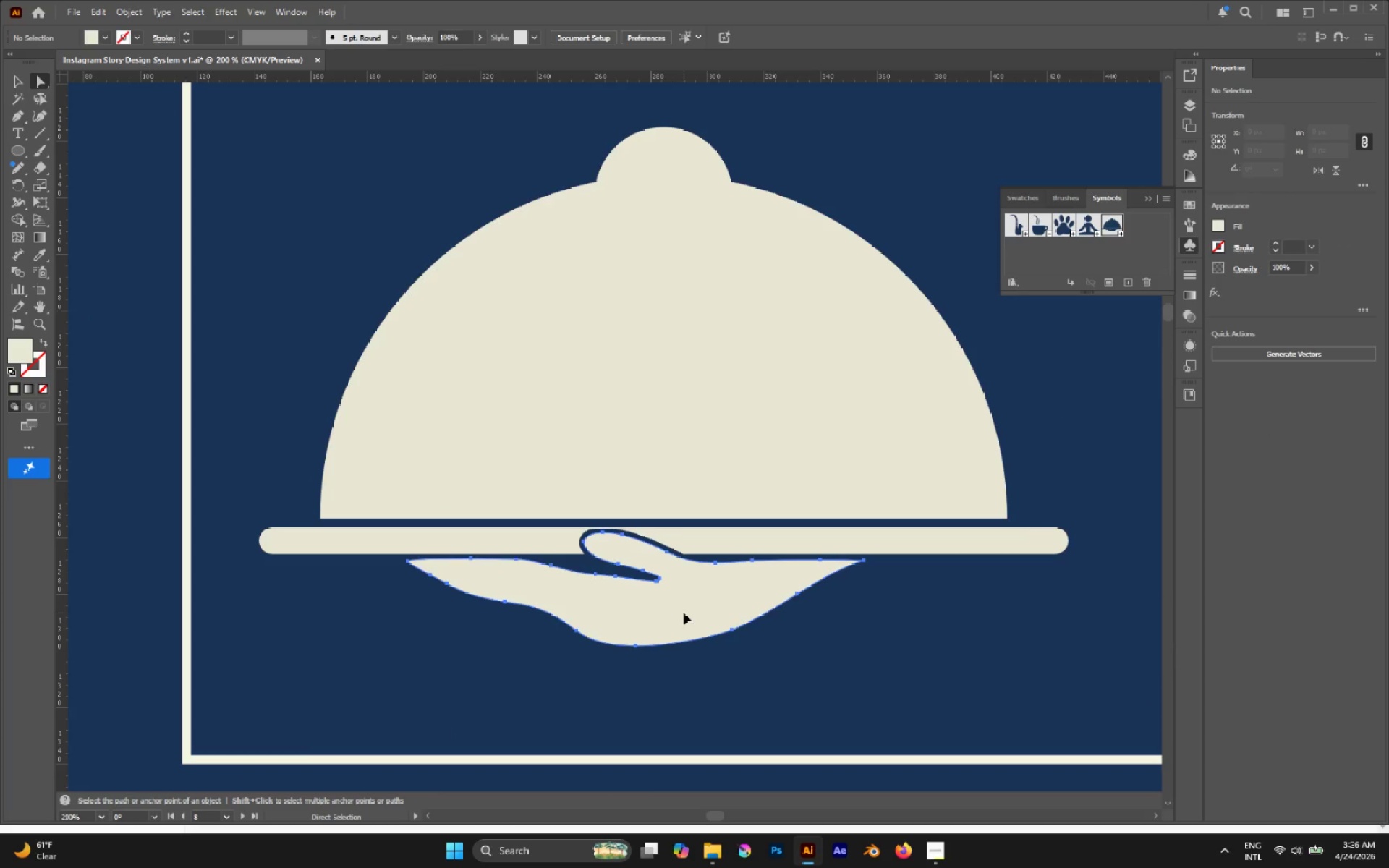 
key(A)
 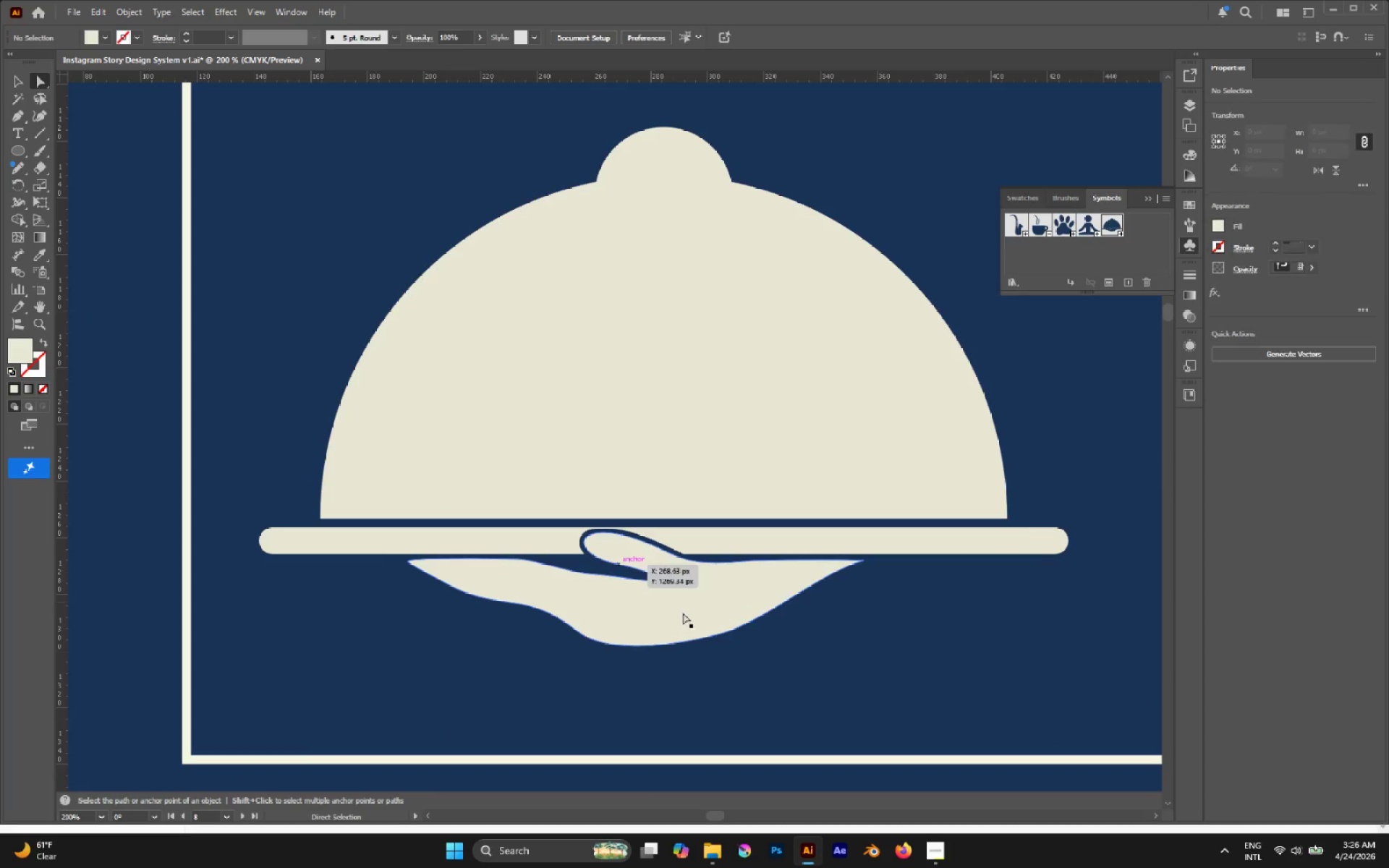 
scroll: coordinate [613, 559], scroll_direction: up, amount: 6.0
 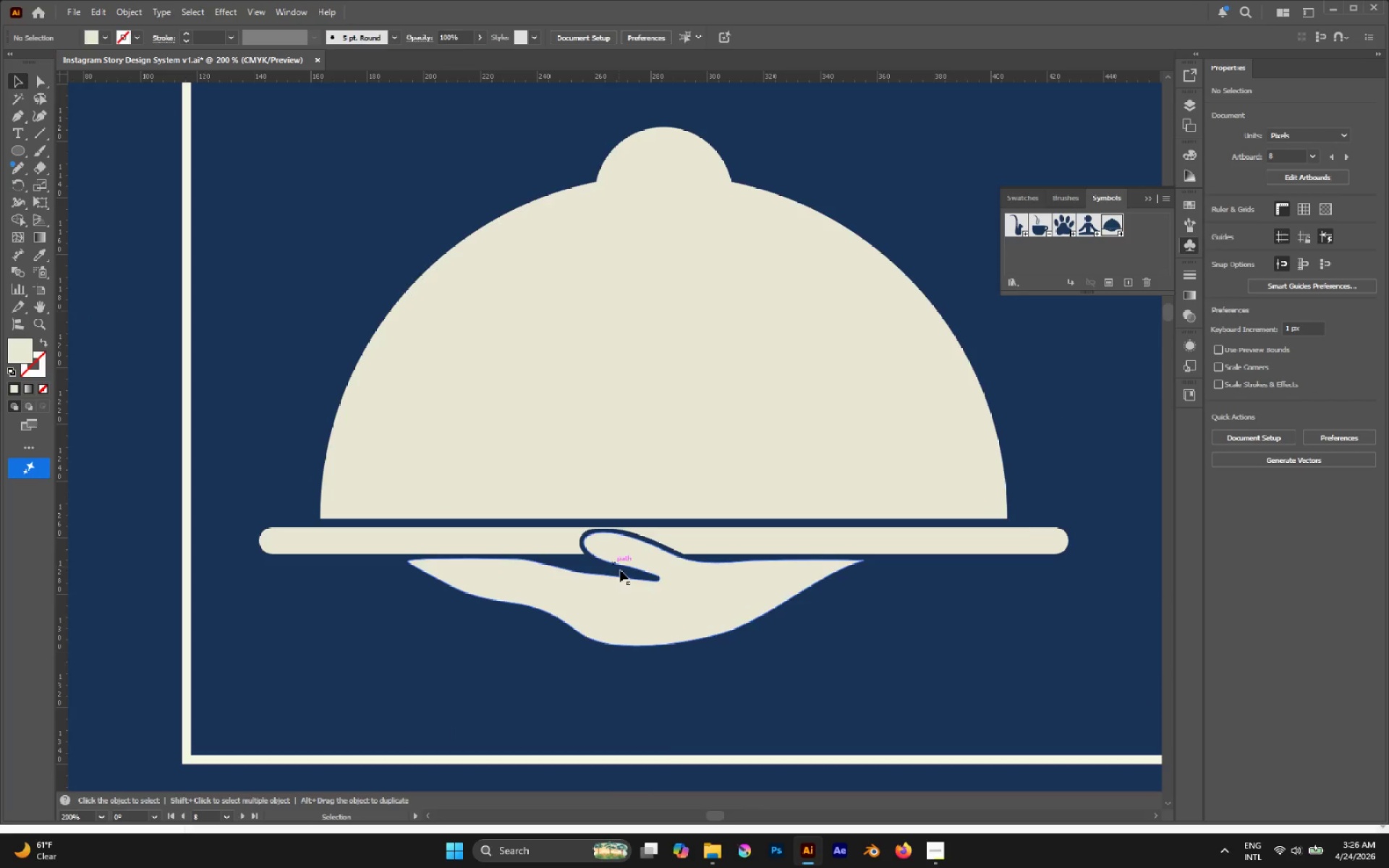 
left_click([684, 613])
 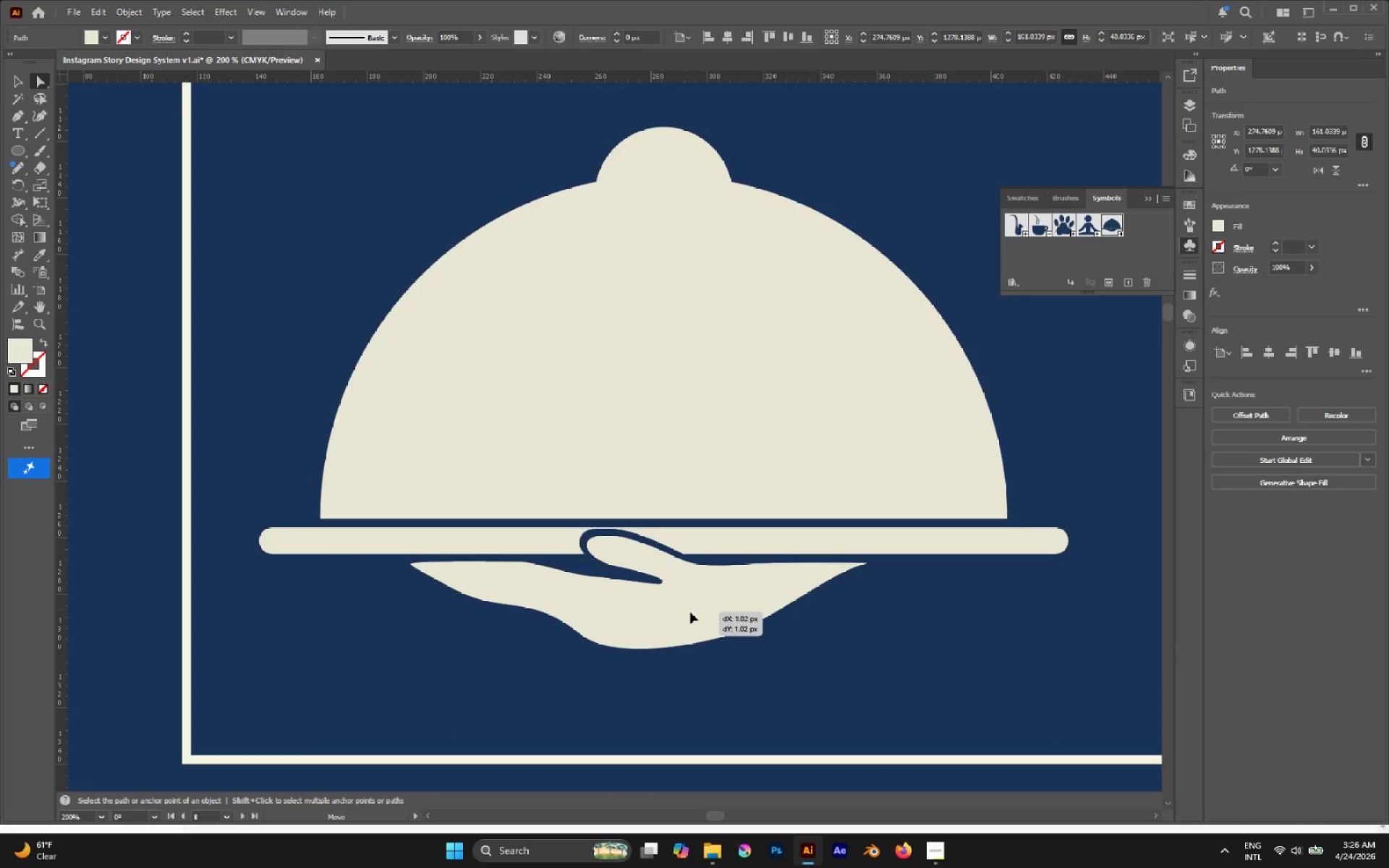 
key(Control+Z)
 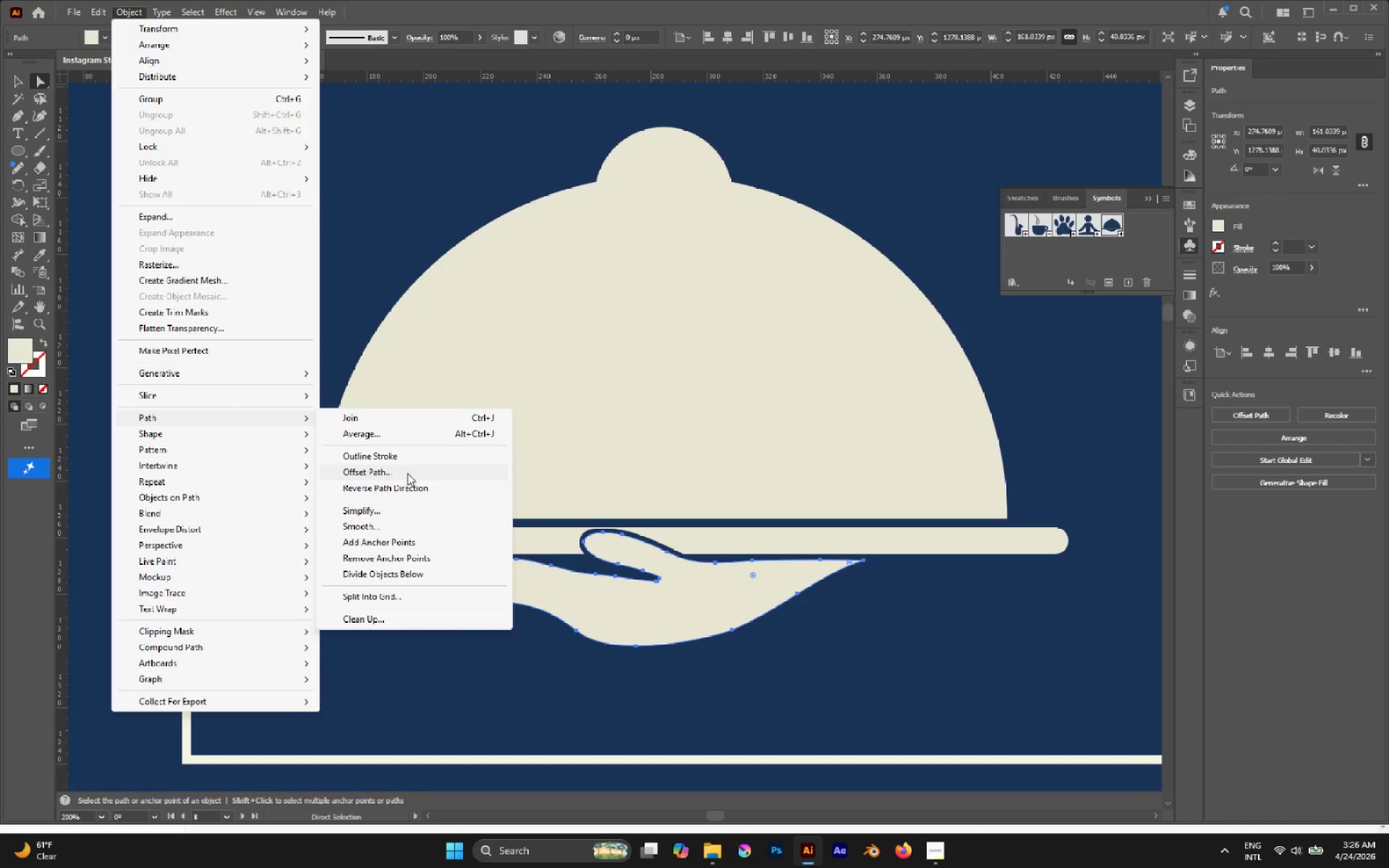 
left_click([373, 475])
 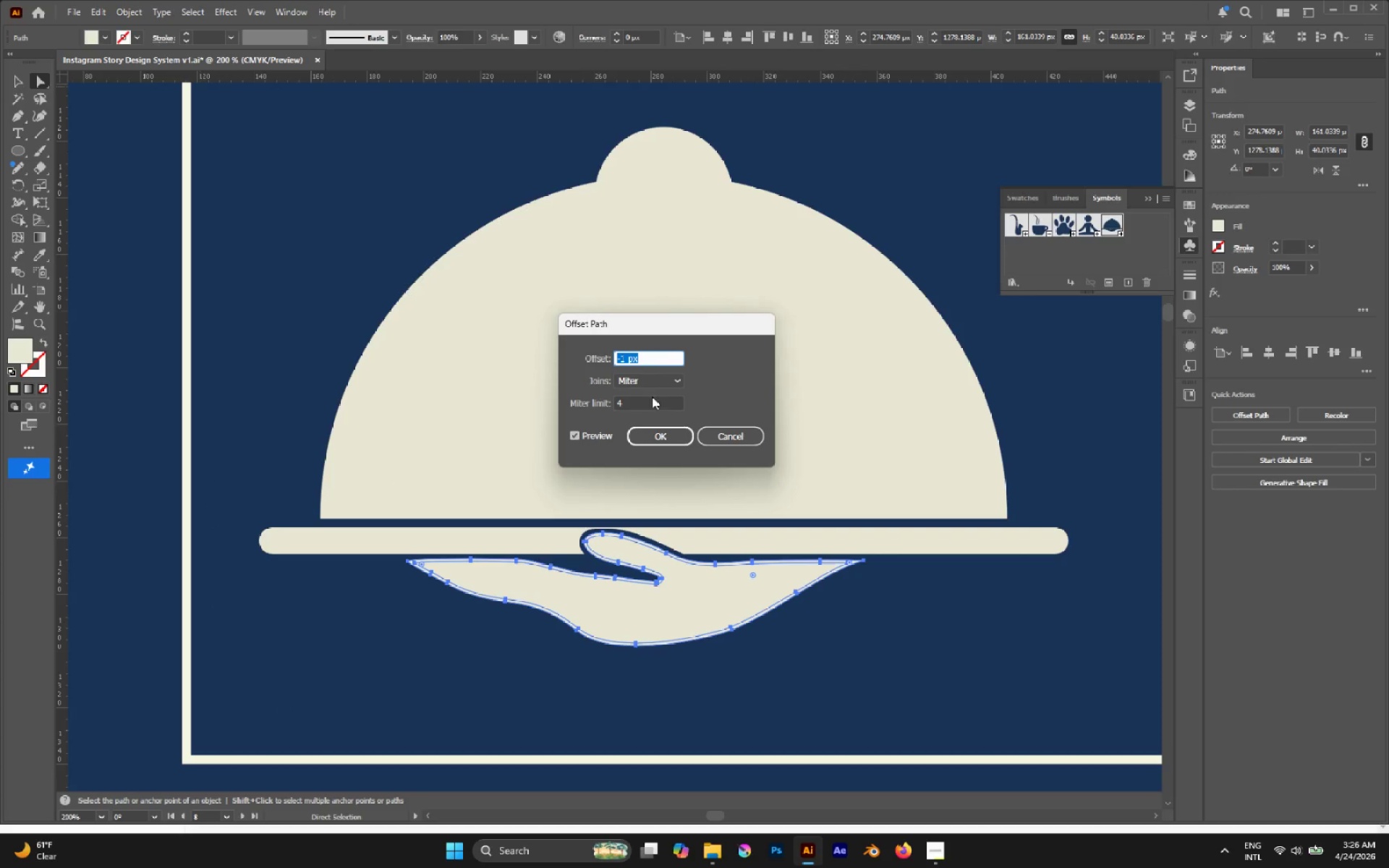 
scroll: coordinate [647, 357], scroll_direction: down, amount: 1.0
 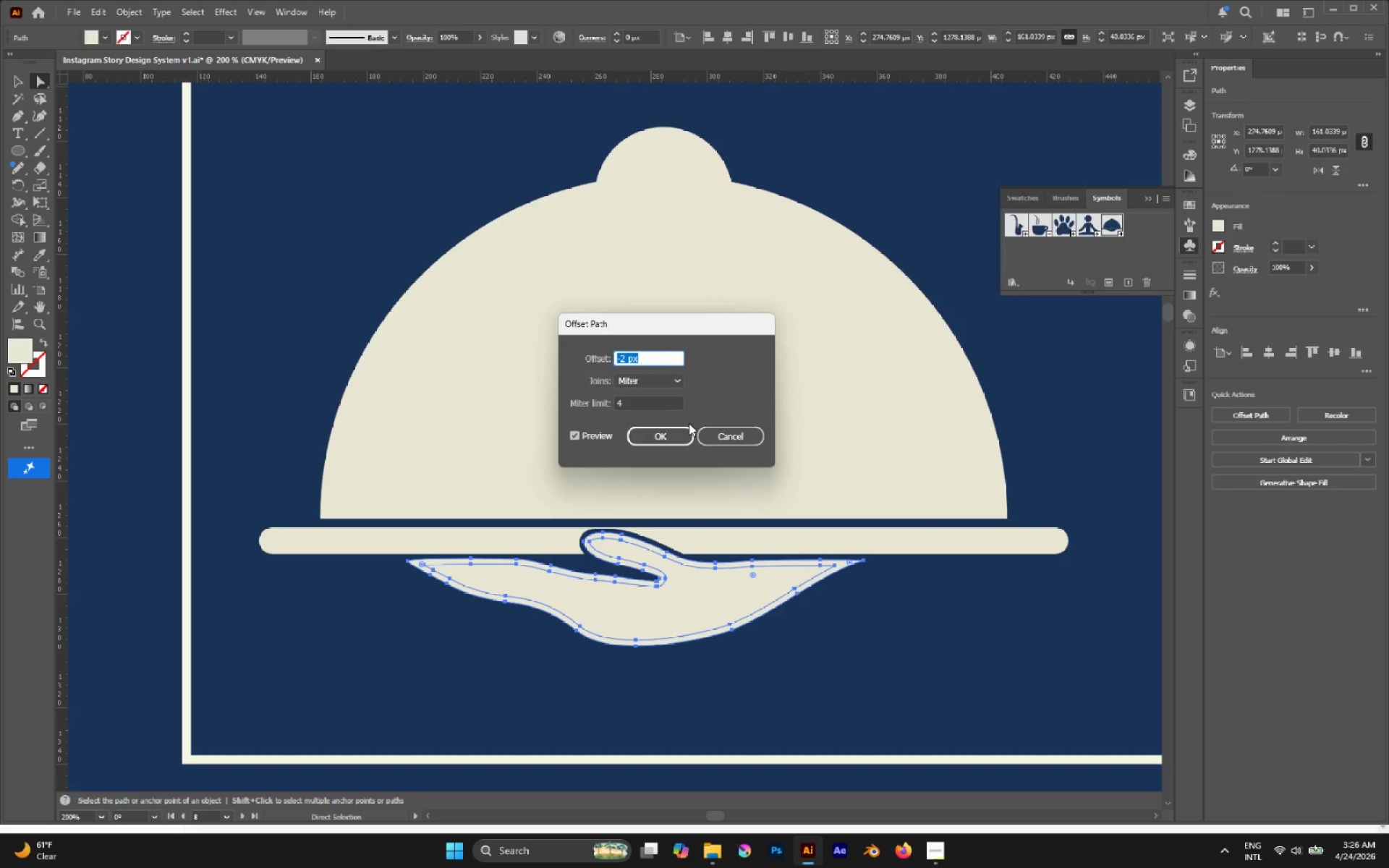 
left_click([675, 435])
 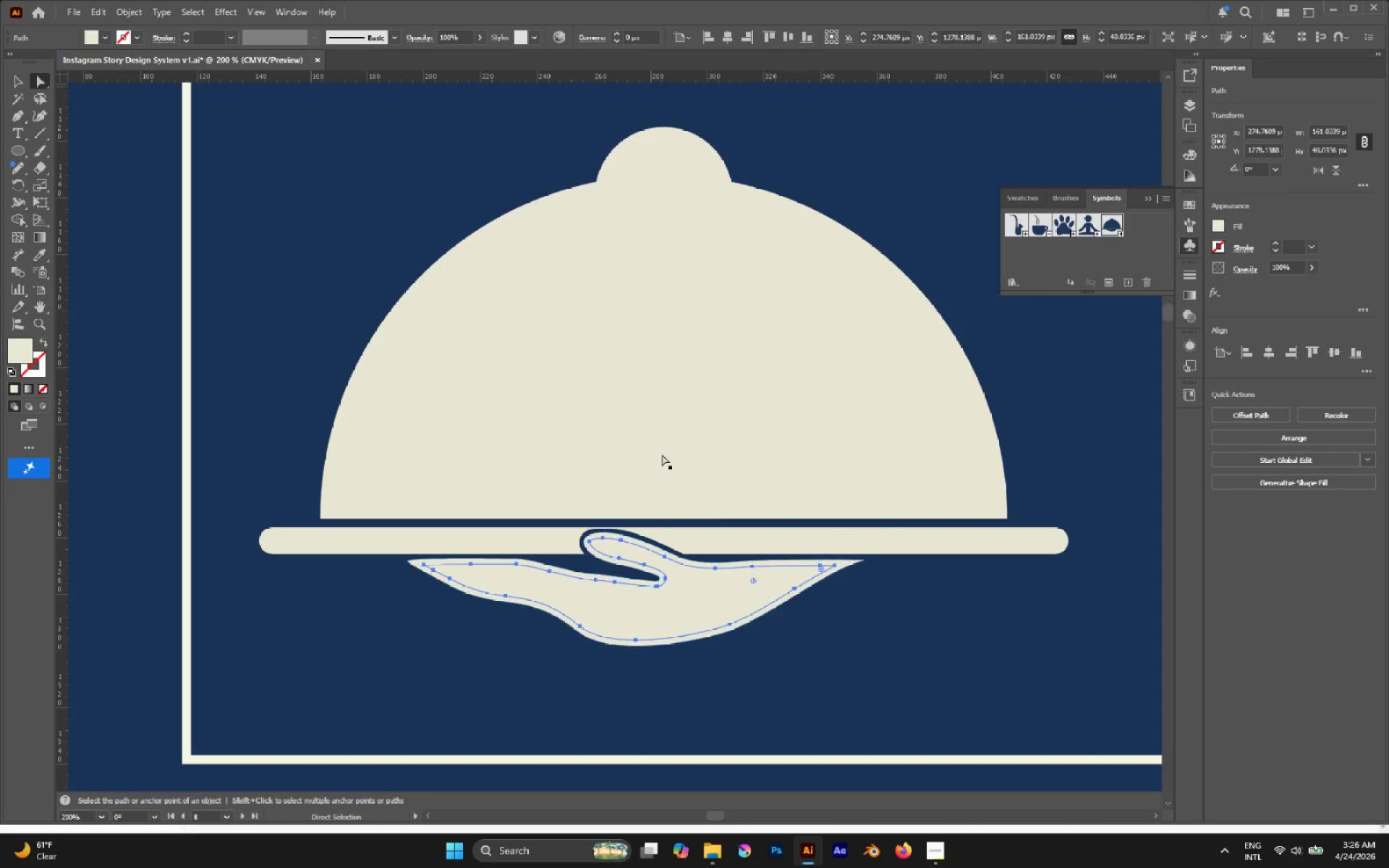 
key(A)
 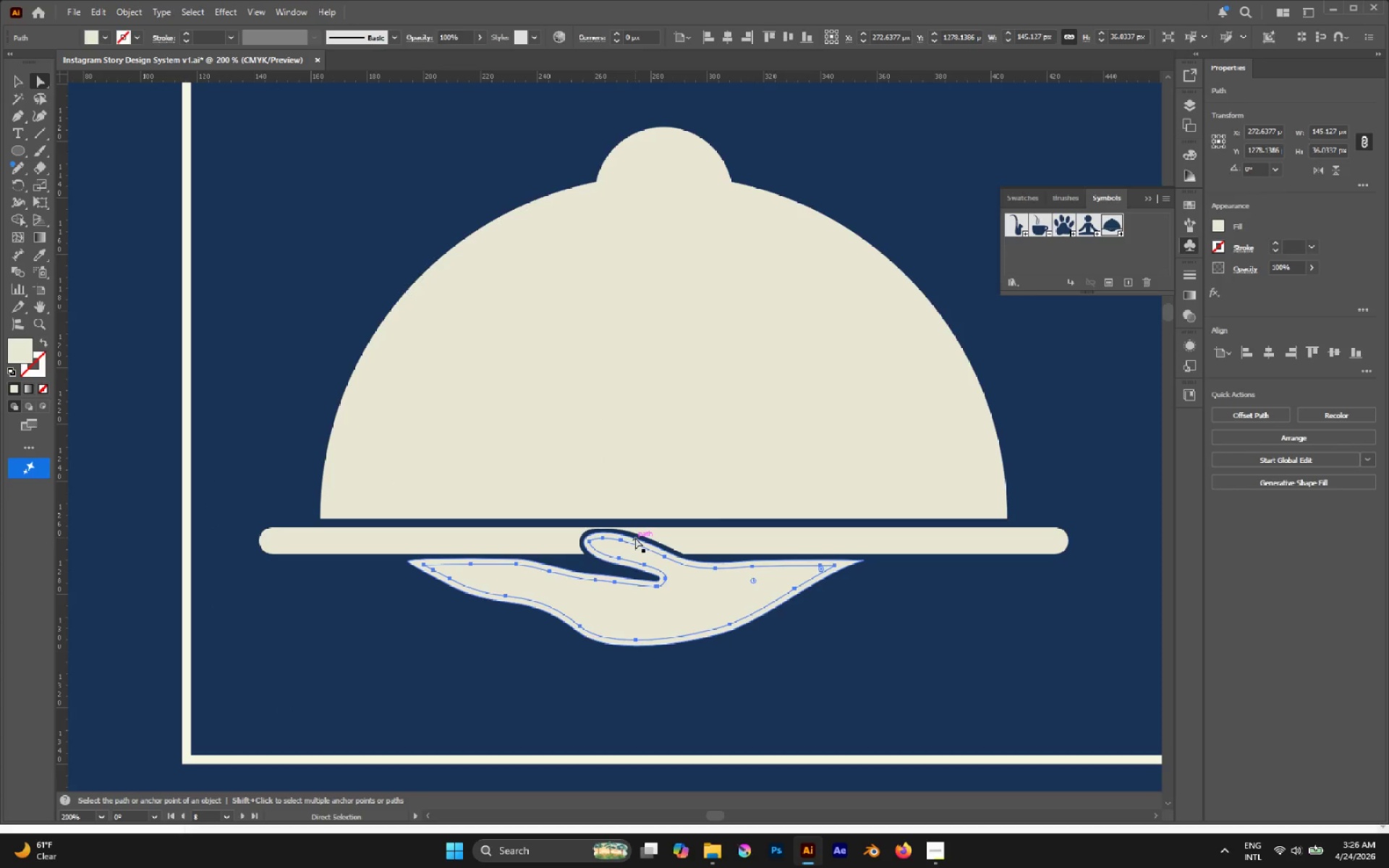 
hold_key(key=AltLeft, duration=0.72)
left_click([635, 538])
 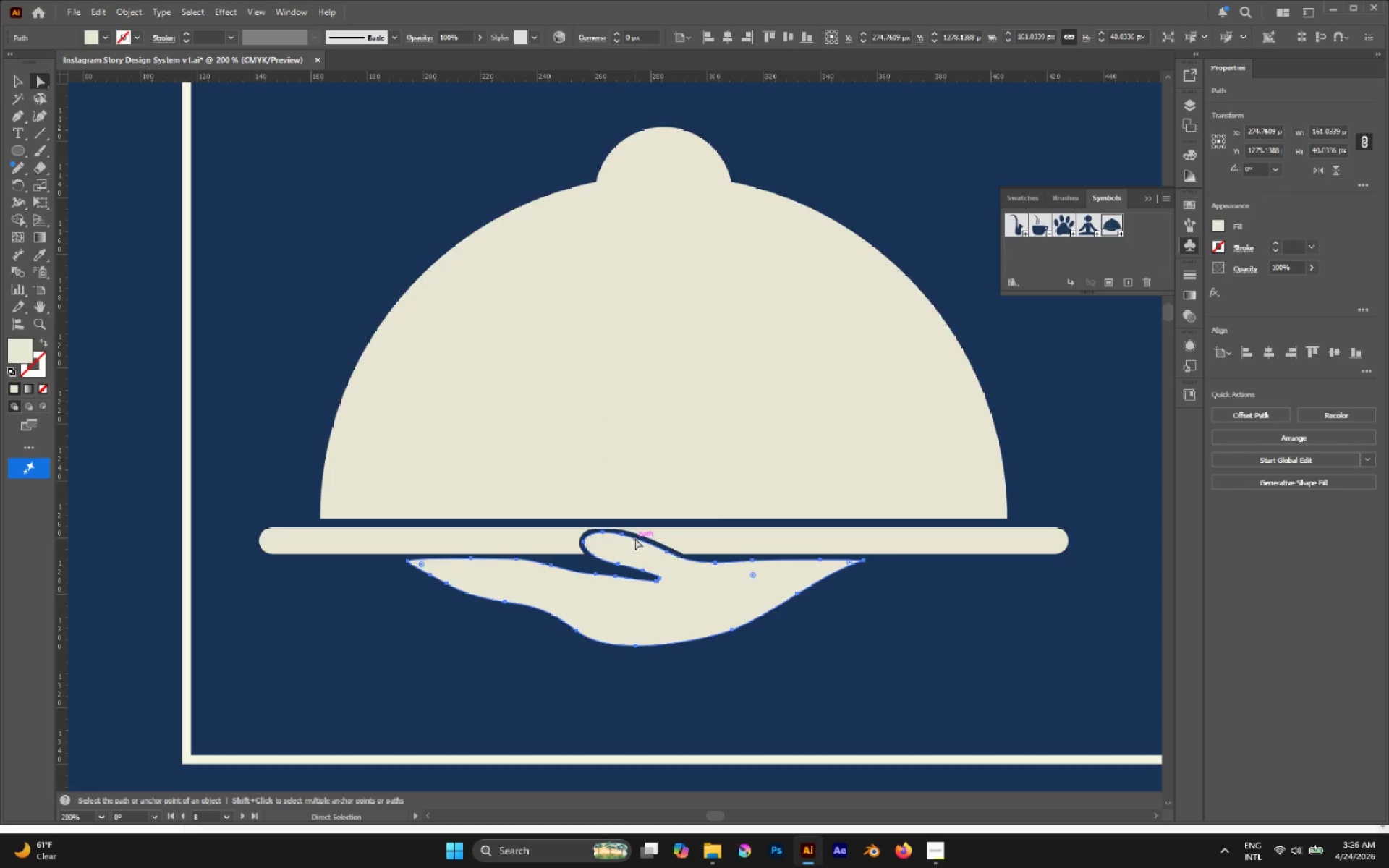 
key(Delete)
 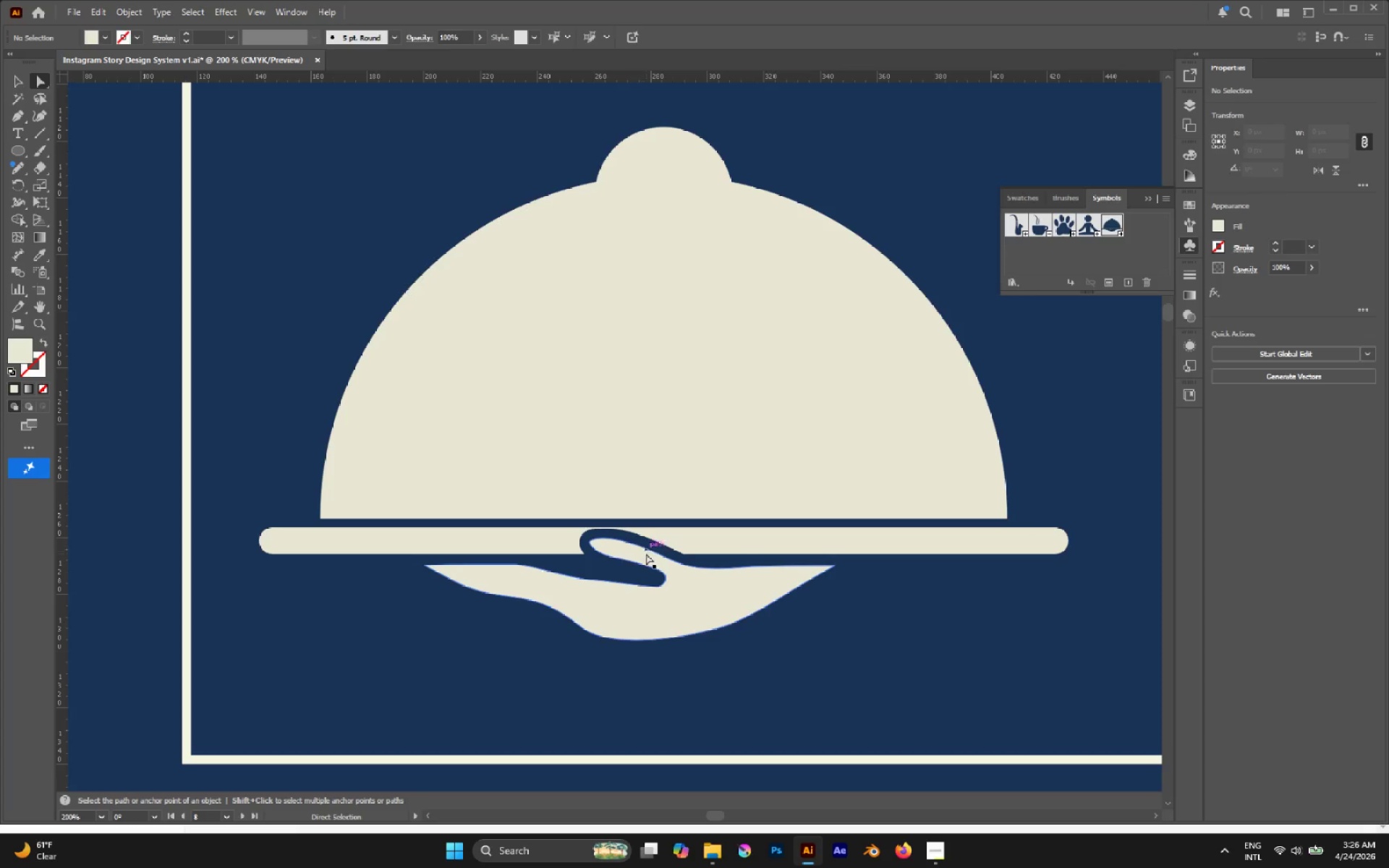 
hold_key(key=AltLeft, duration=0.66)
scroll: coordinate [492, 387], scroll_direction: down, amount: 6.0
 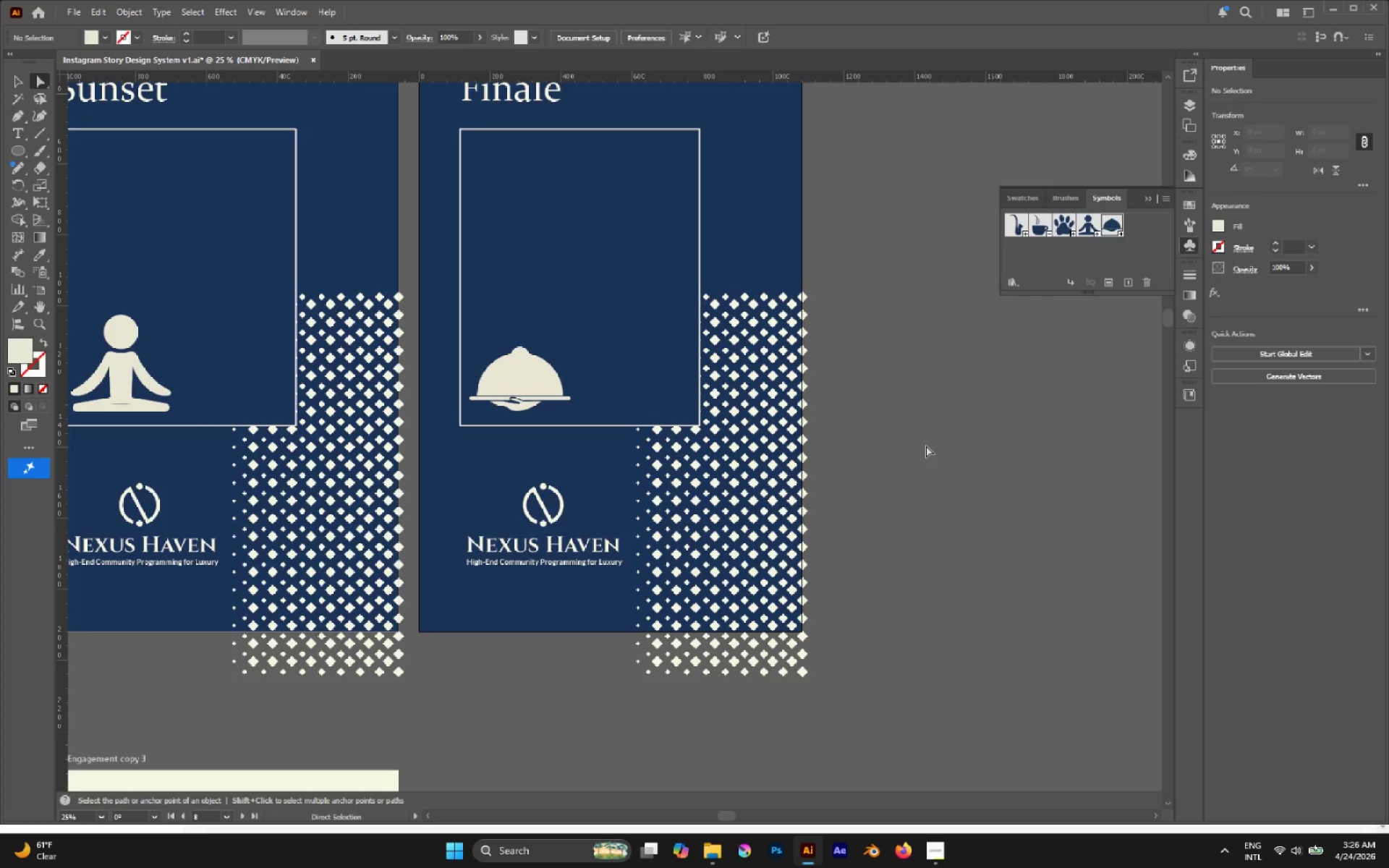 
hold_key(key=AltLeft, duration=0.39)
scroll: coordinate [782, 346], scroll_direction: down, amount: 3.0
 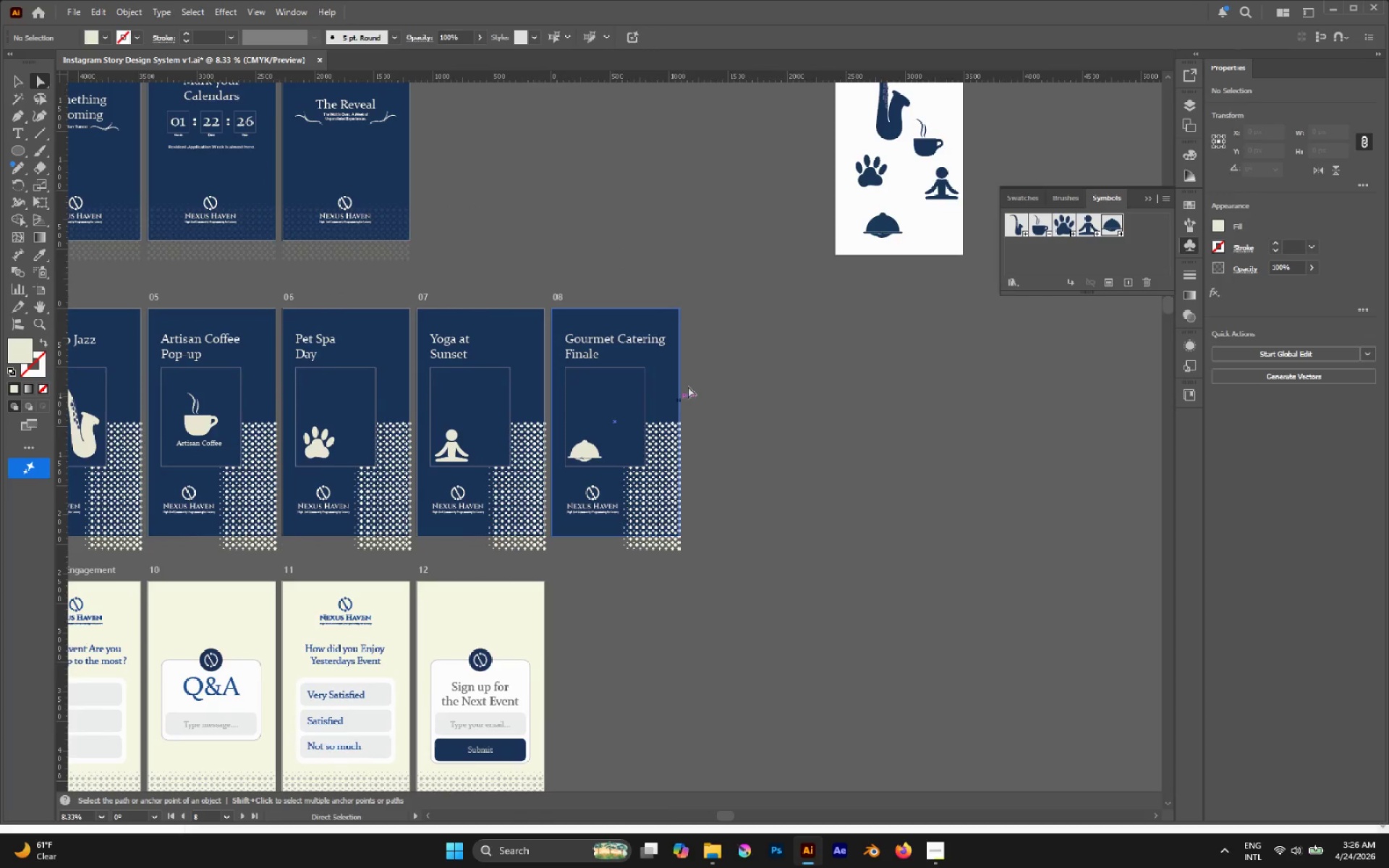 
hold_key(key=AltLeft, duration=1.53)
 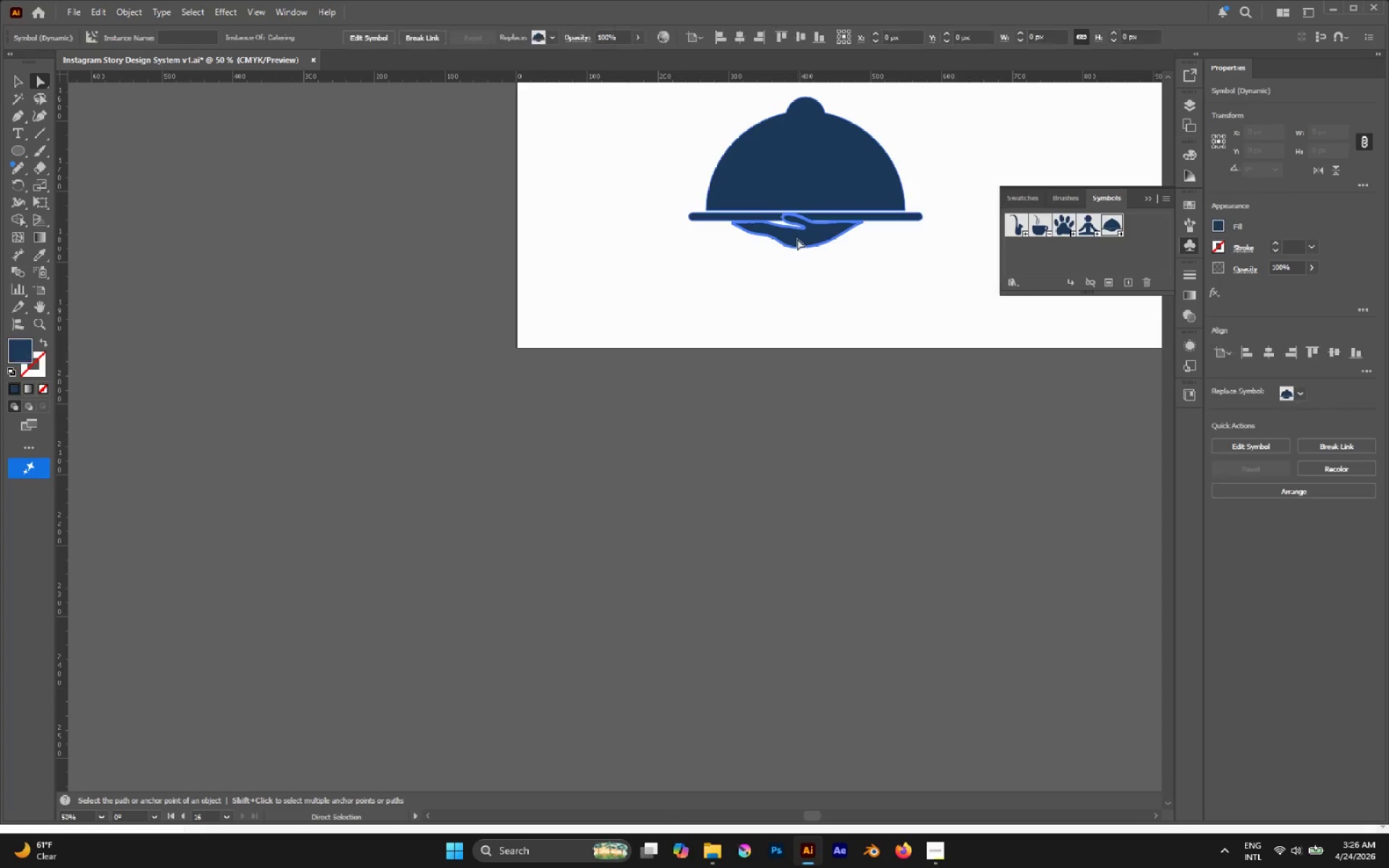 
left_click([797, 239])
 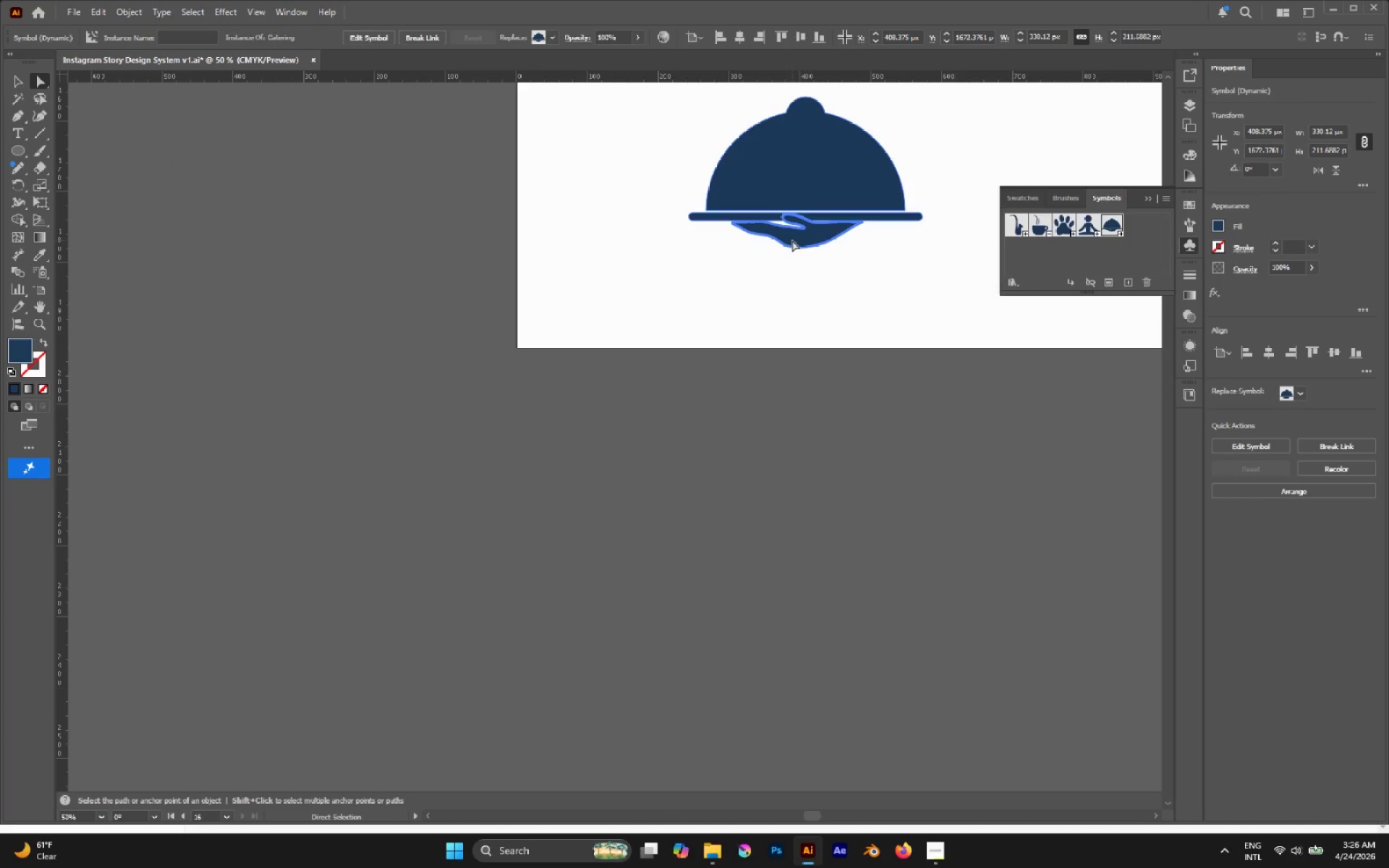 
scroll: coordinate [859, 224], scroll_direction: up, amount: 5.0
 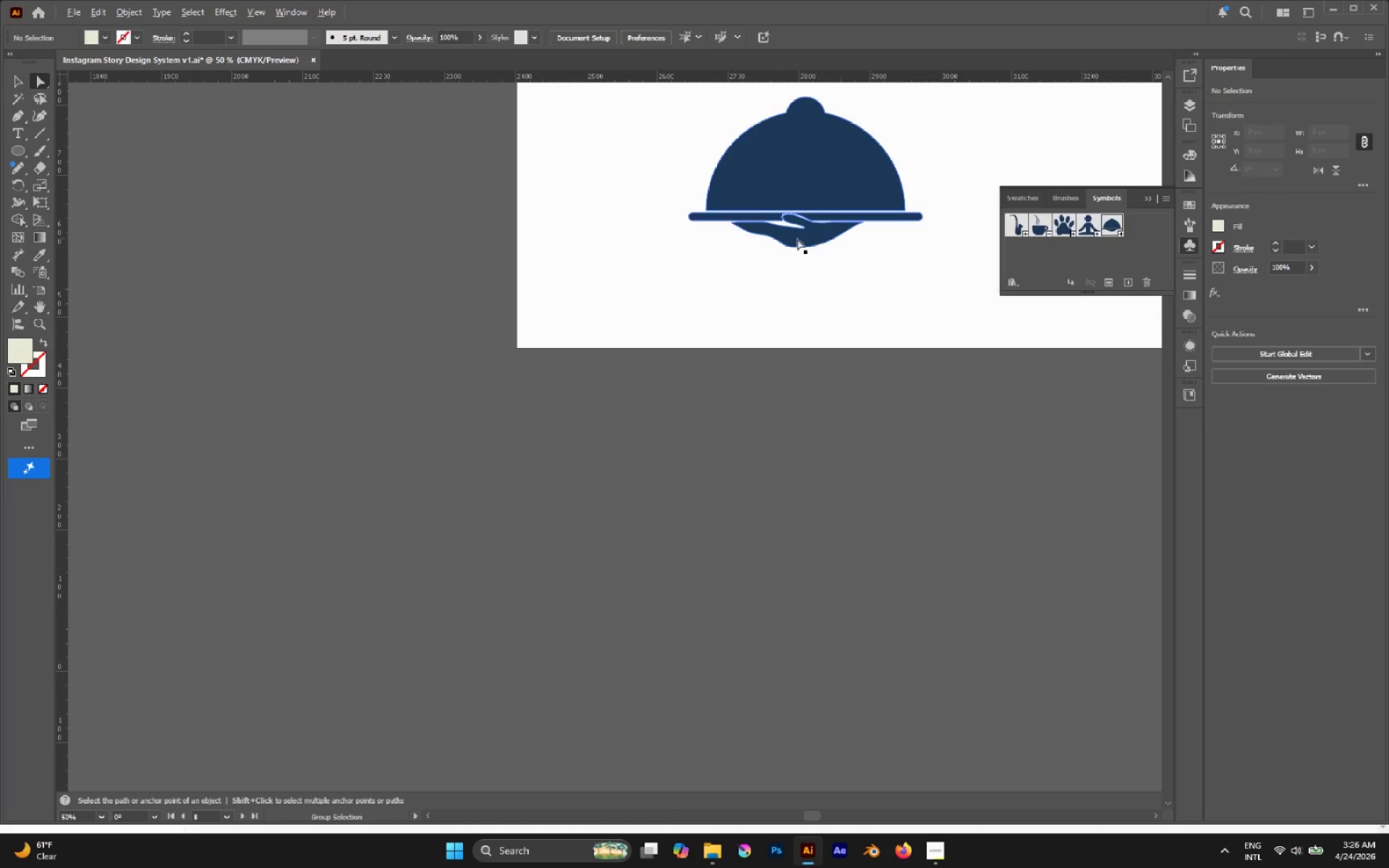 
hold_key(key=AltLeft, duration=0.55)
scroll: coordinate [806, 221], scroll_direction: up, amount: 4.0
 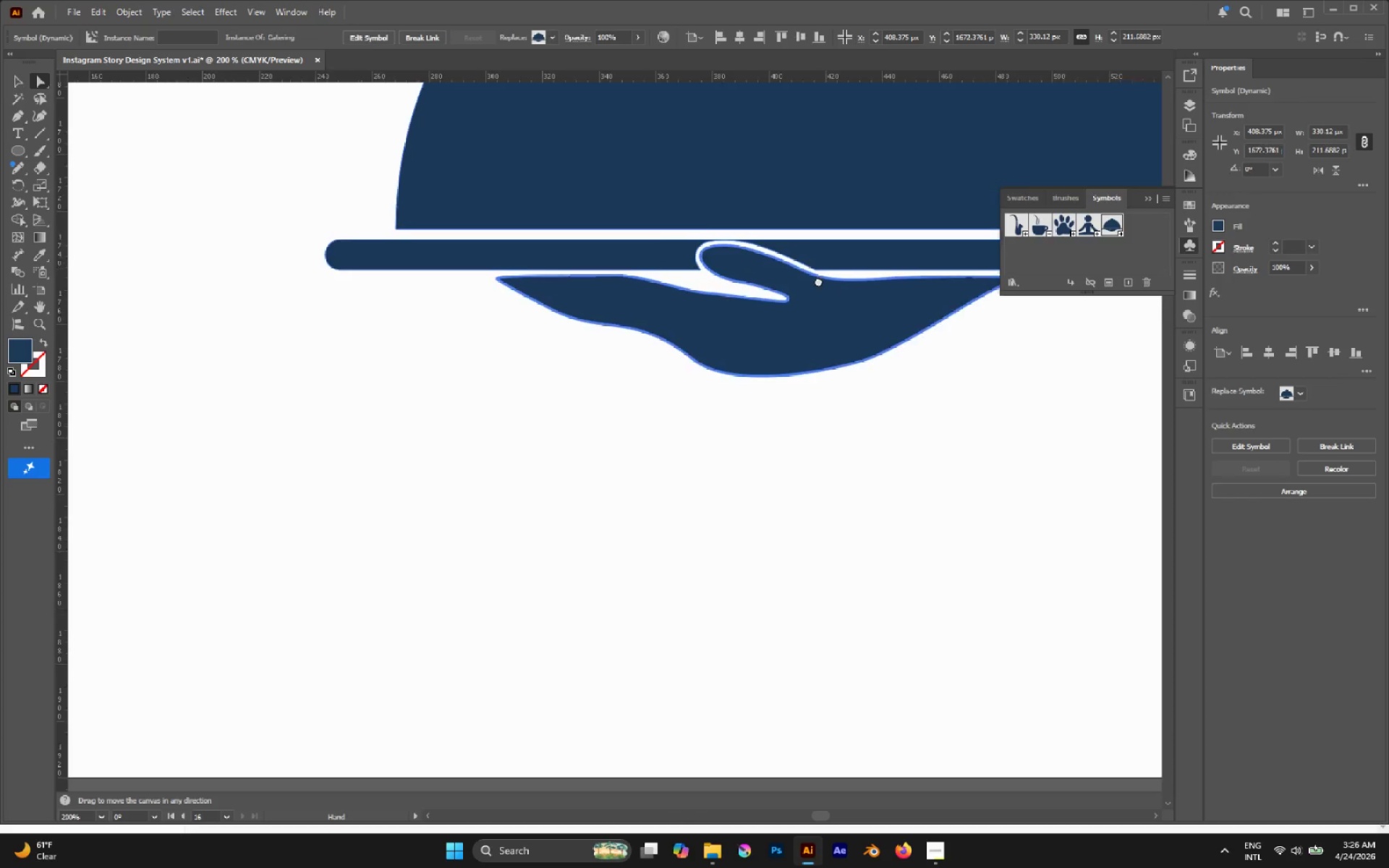 
hold_key(key=AltLeft, duration=0.31)
 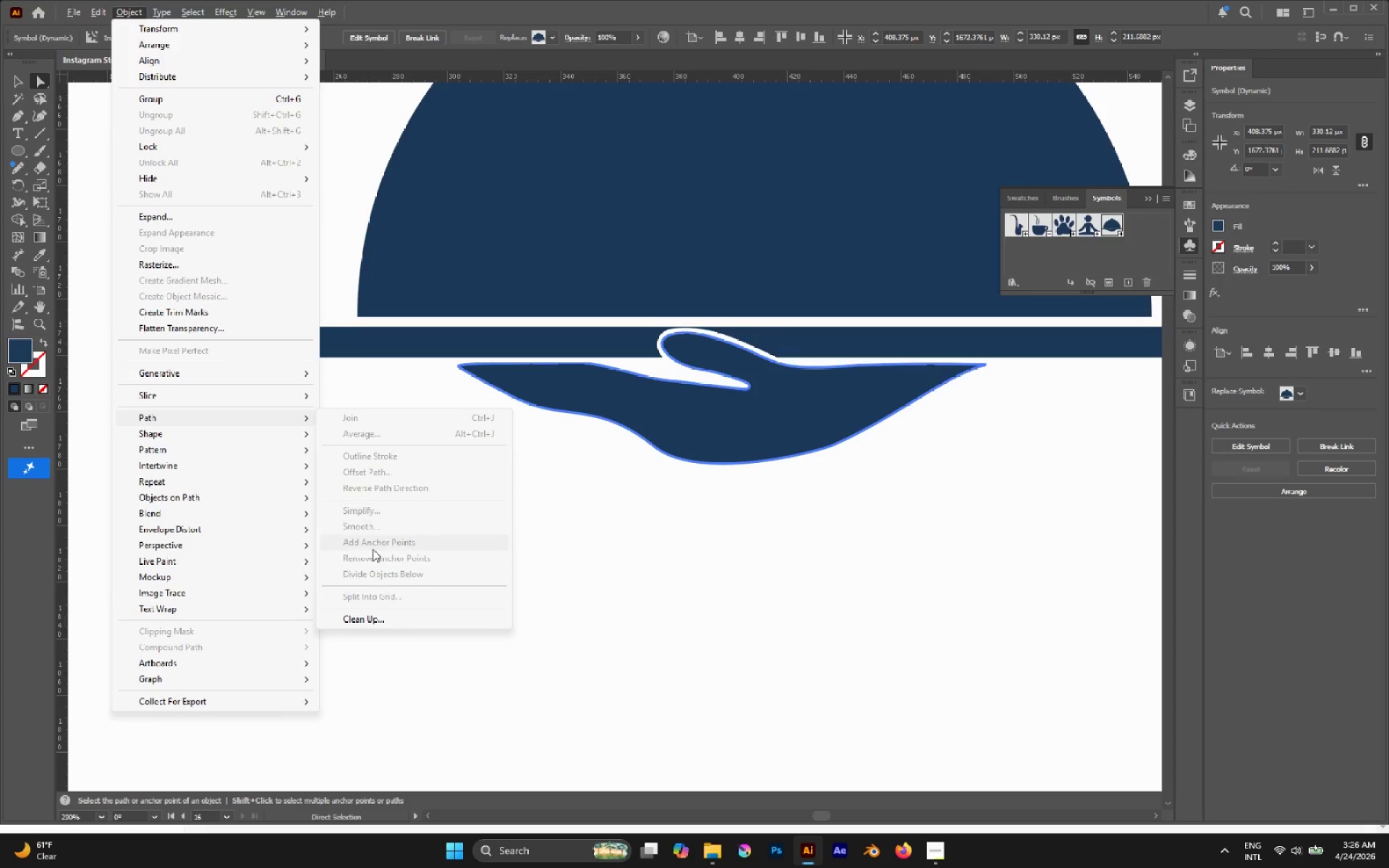 
left_click([250, 418])
 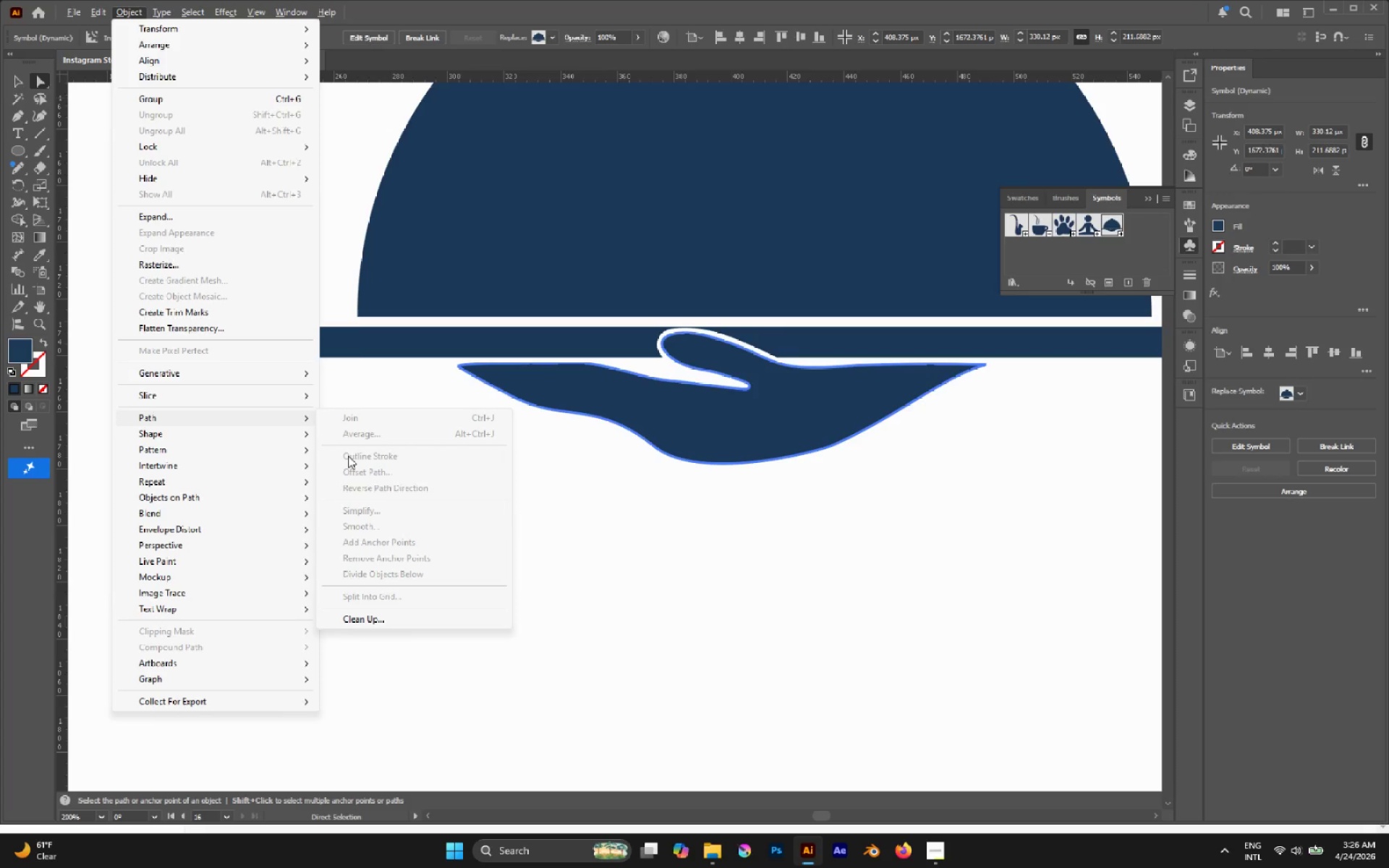 
left_click([724, 533])
 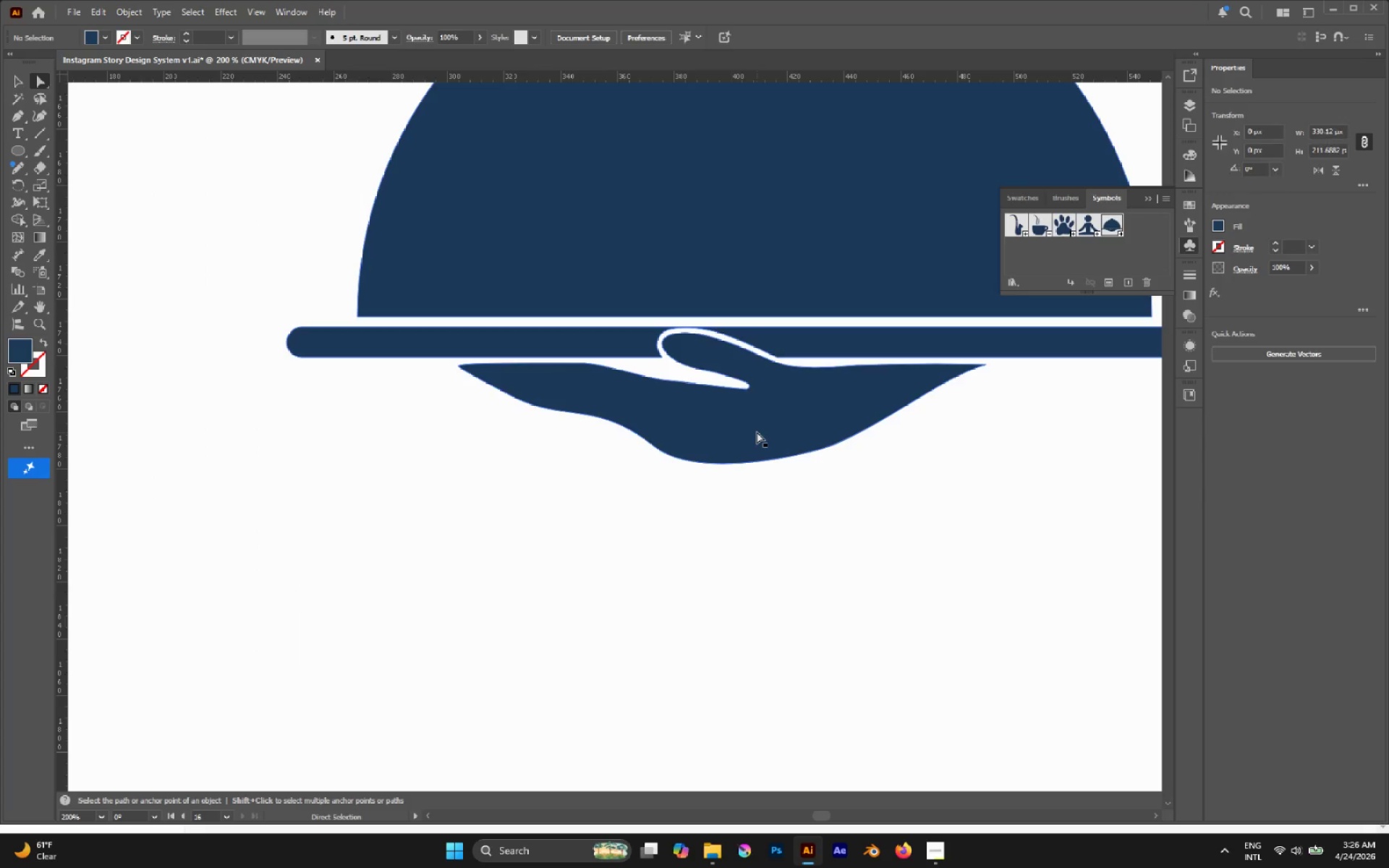 
left_click([757, 432])
 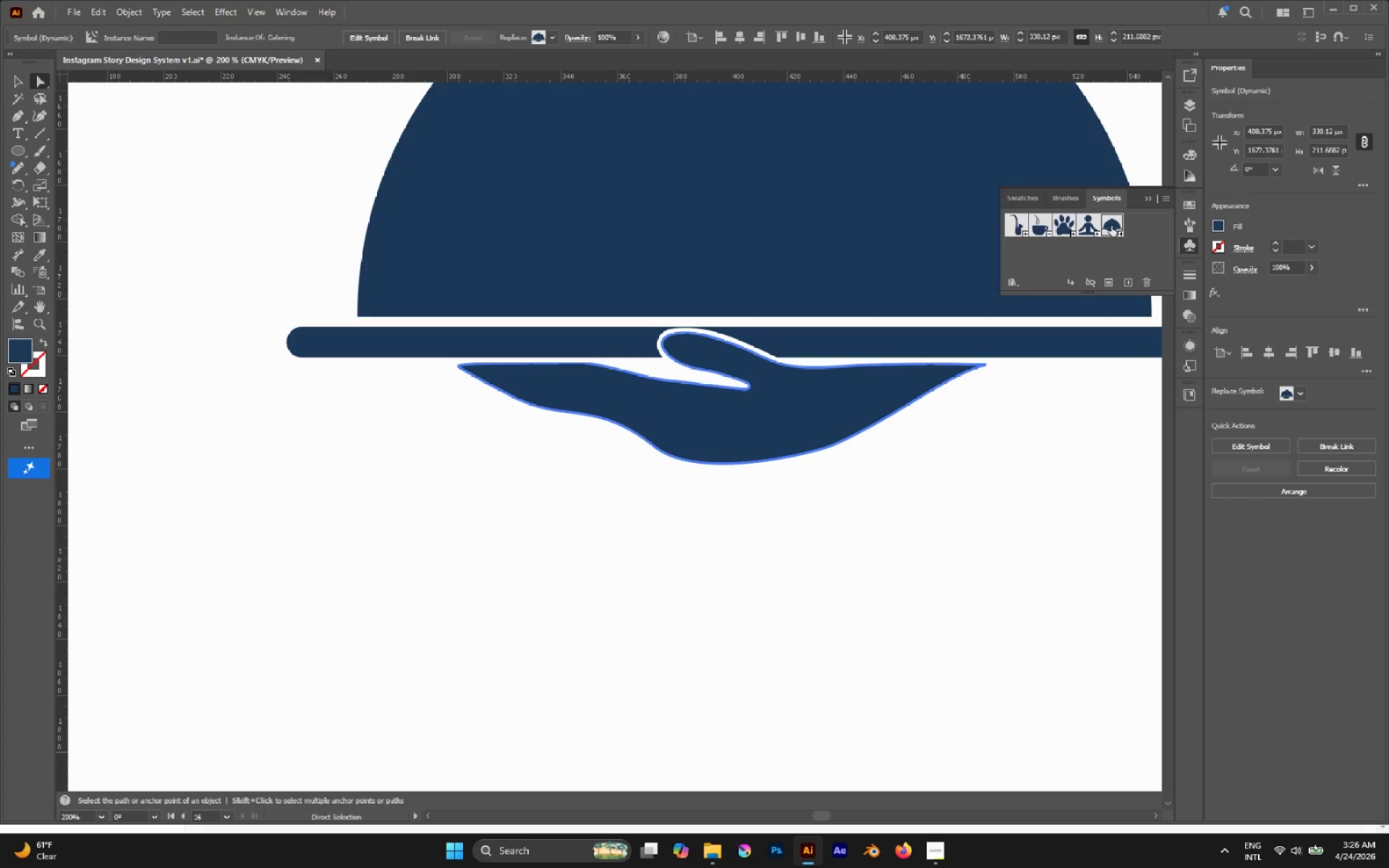 
right_click([1112, 226])
 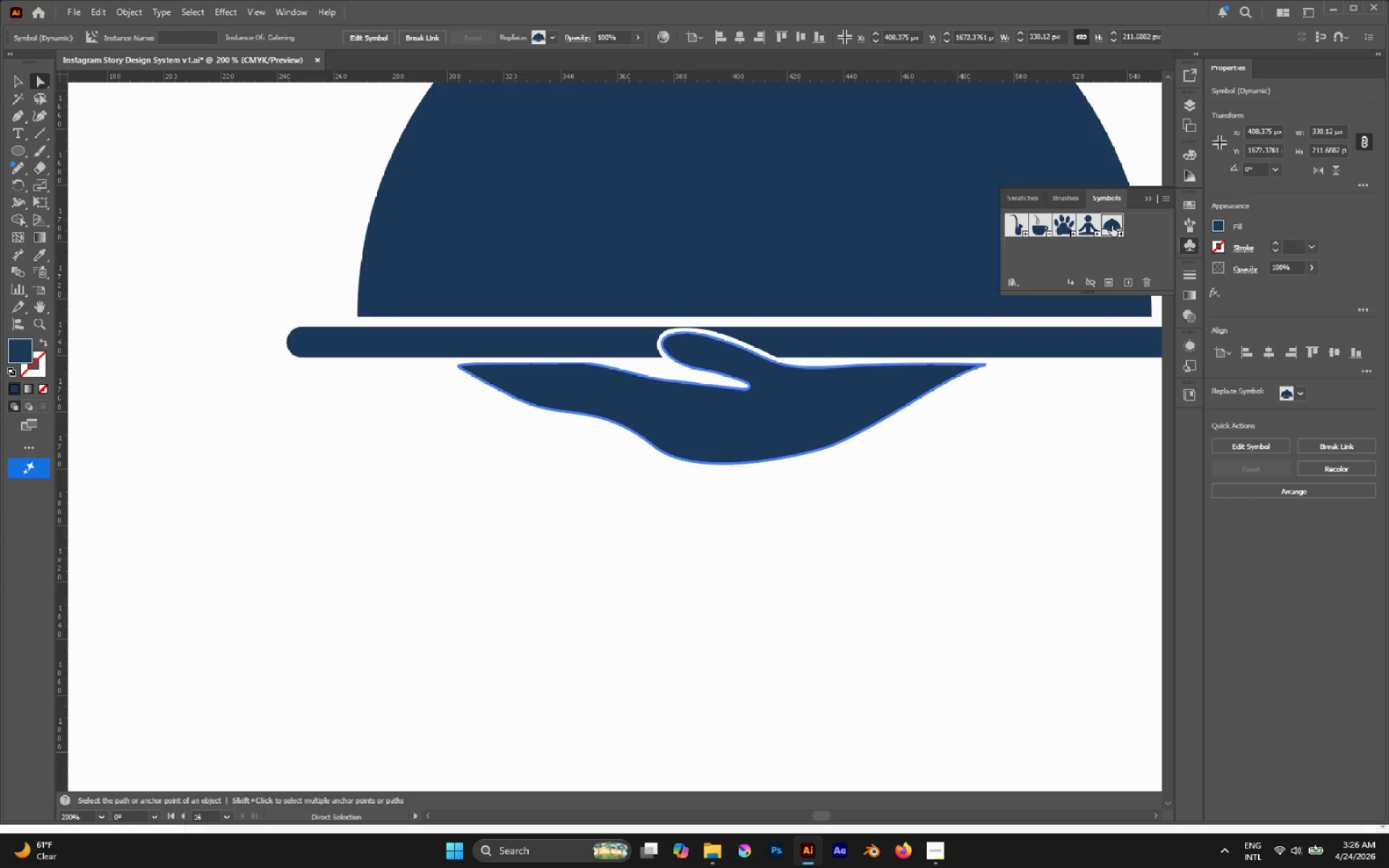 
double_click([1112, 226])
 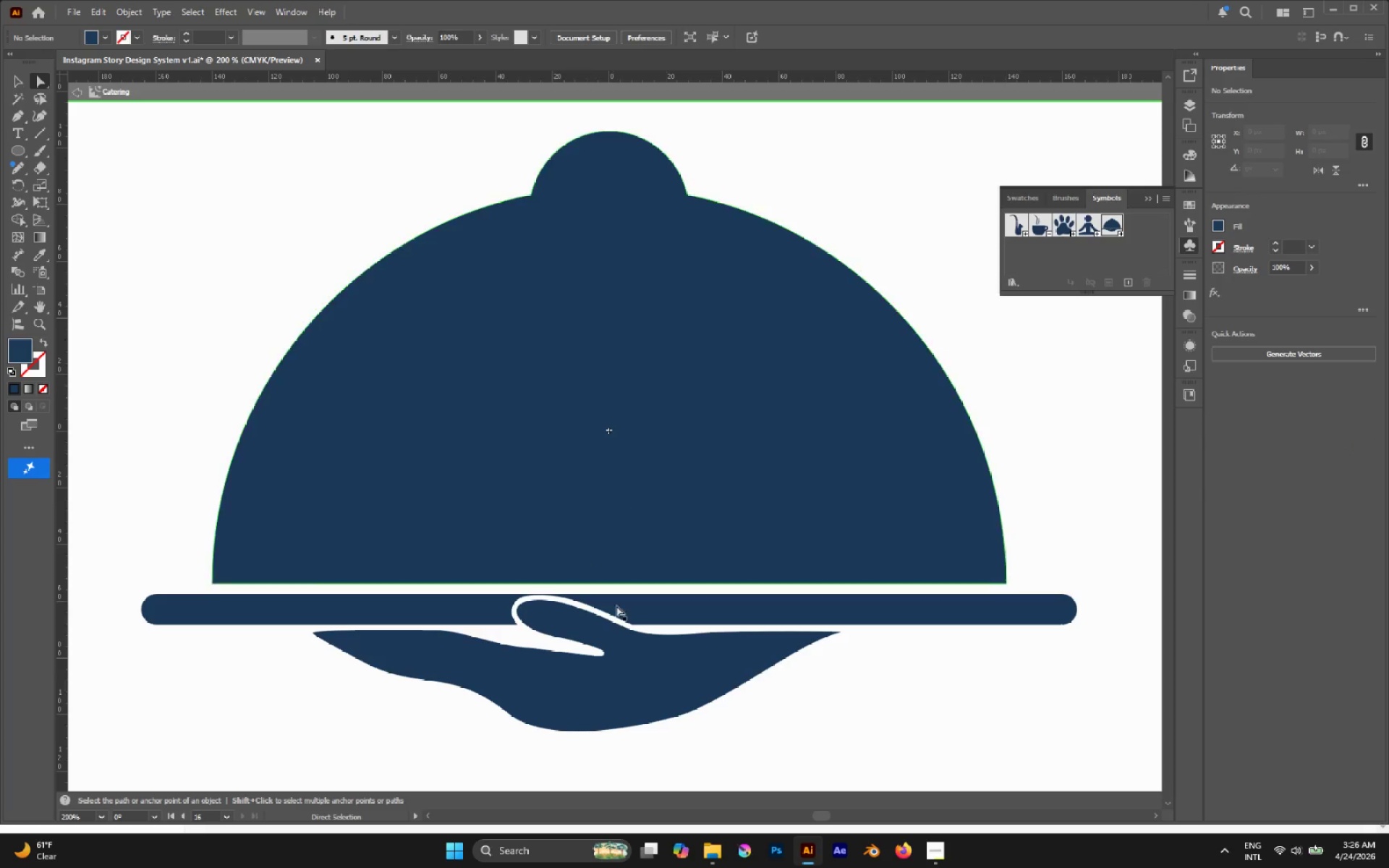 
left_click([625, 655])
 